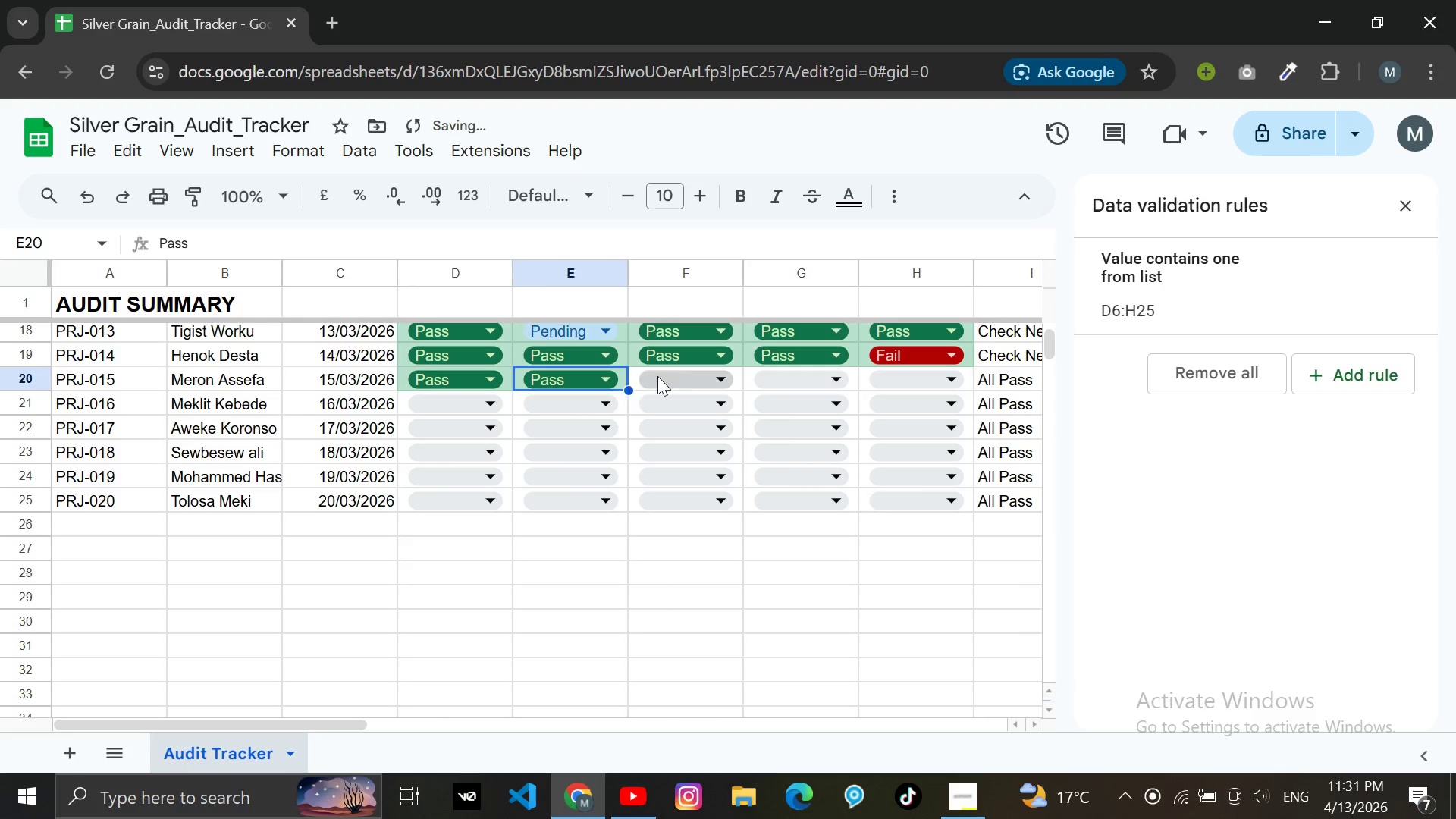 
left_click([680, 375])
 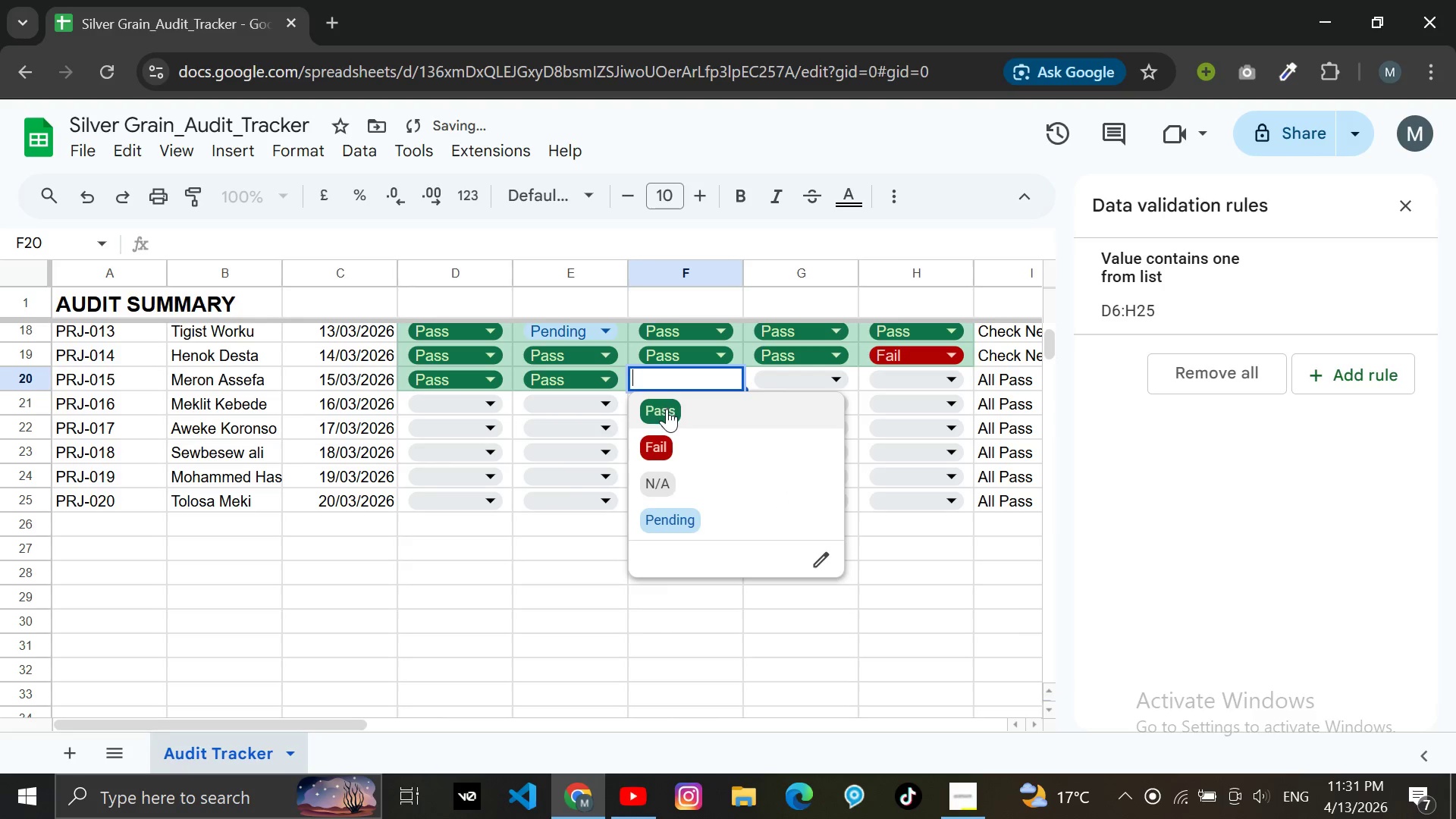 
left_click([672, 403])
 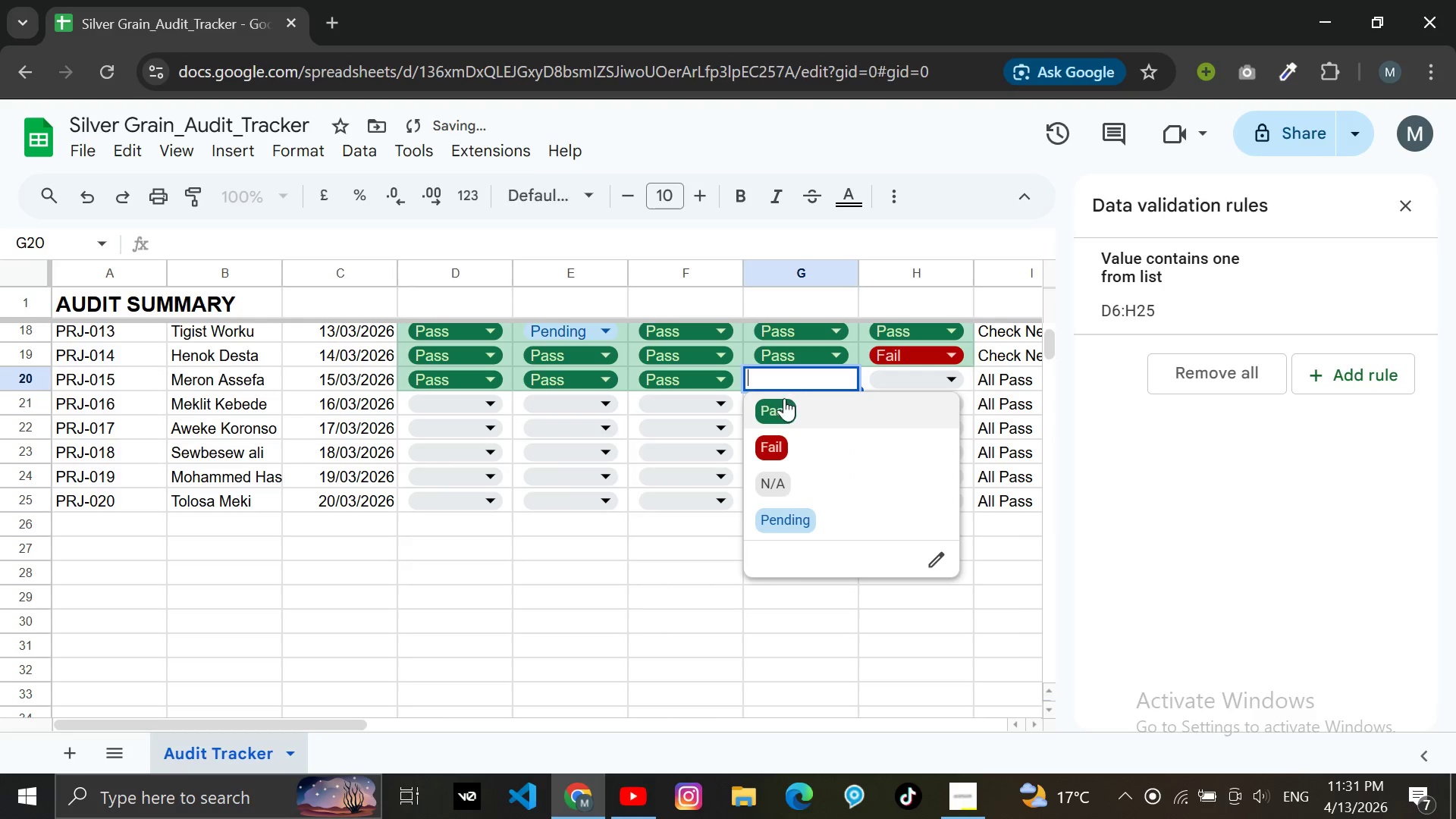 
left_click([782, 413])
 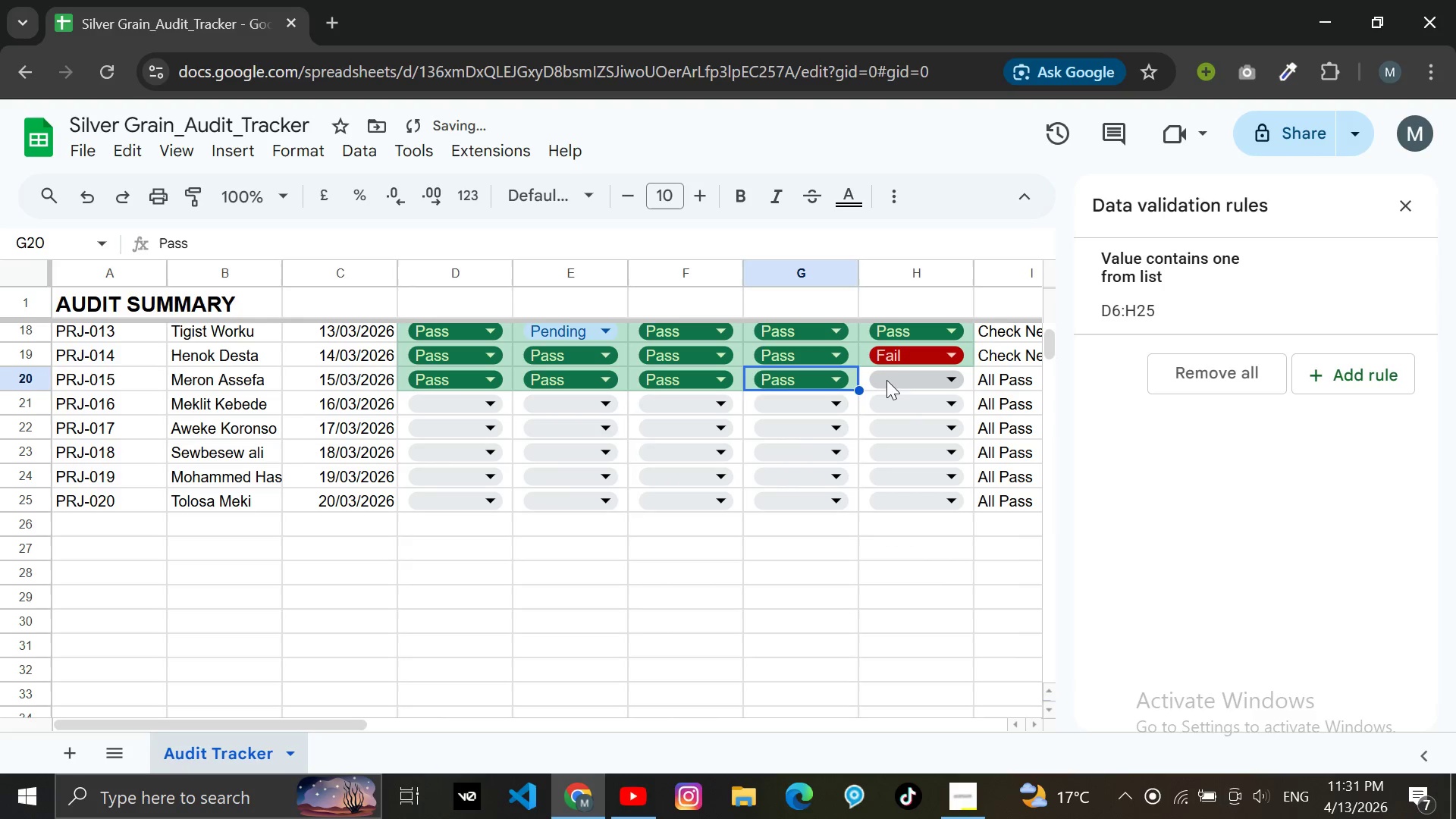 
left_click([896, 380])
 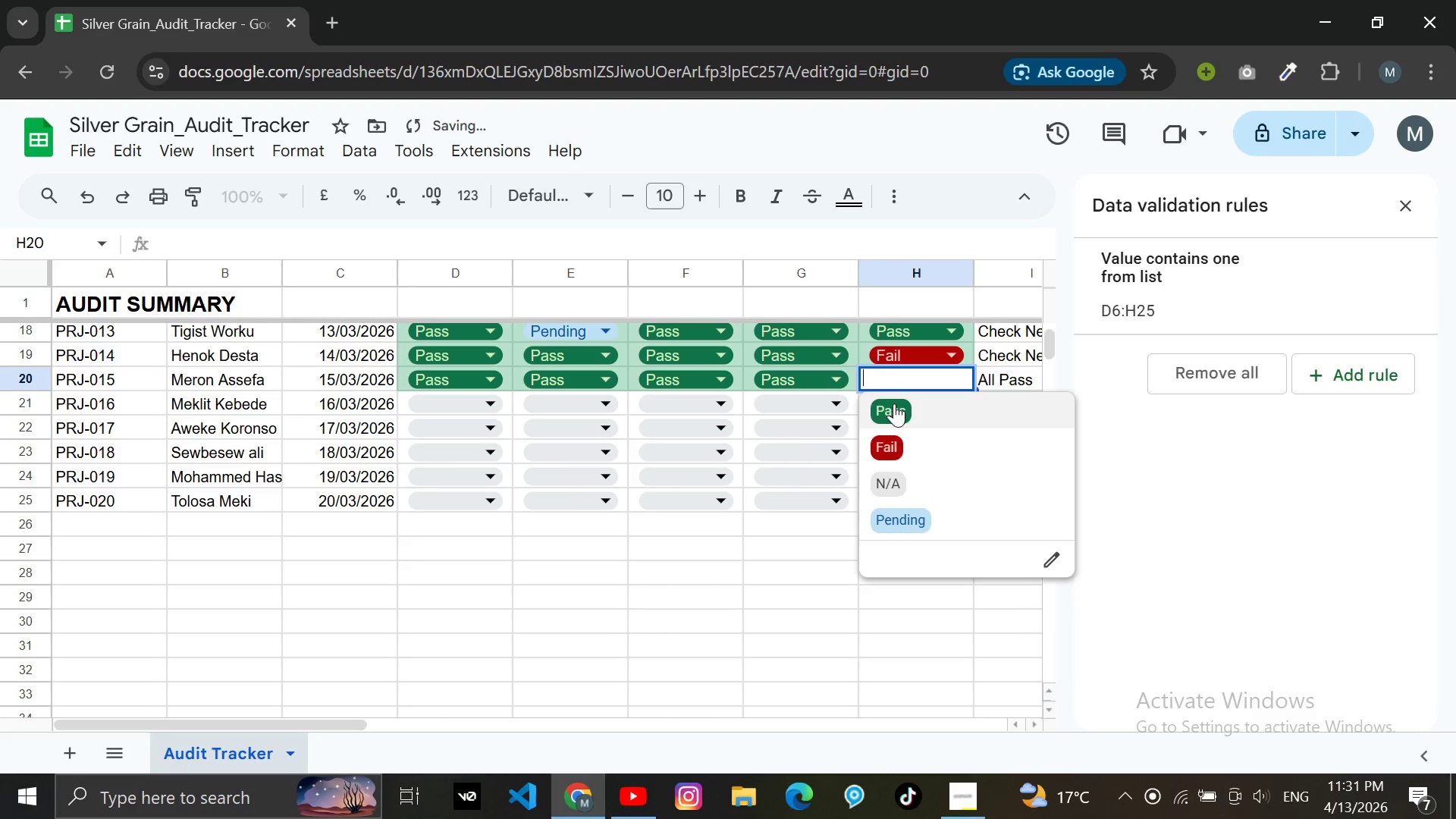 
left_click([894, 407])
 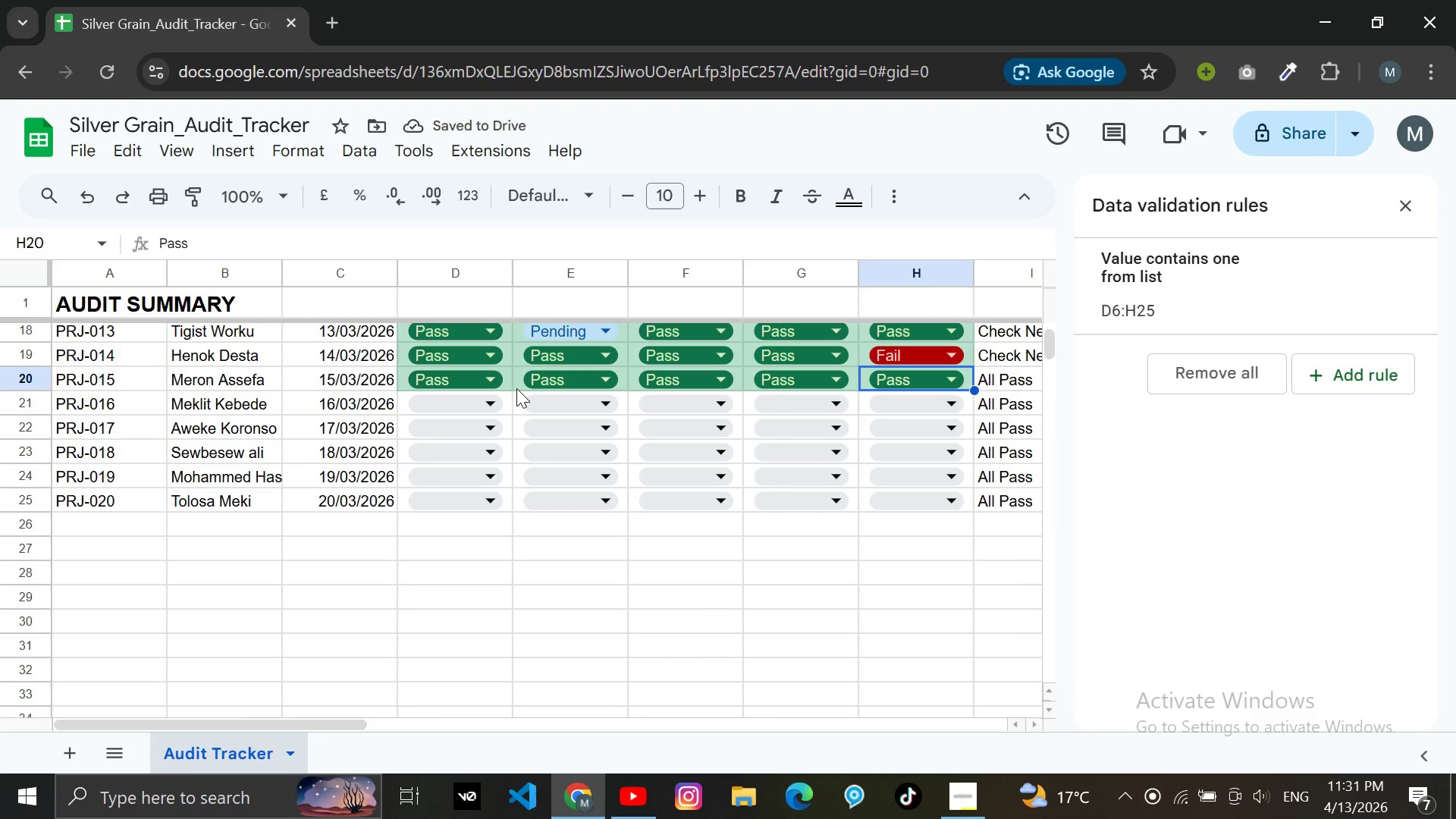 
wait(8.05)
 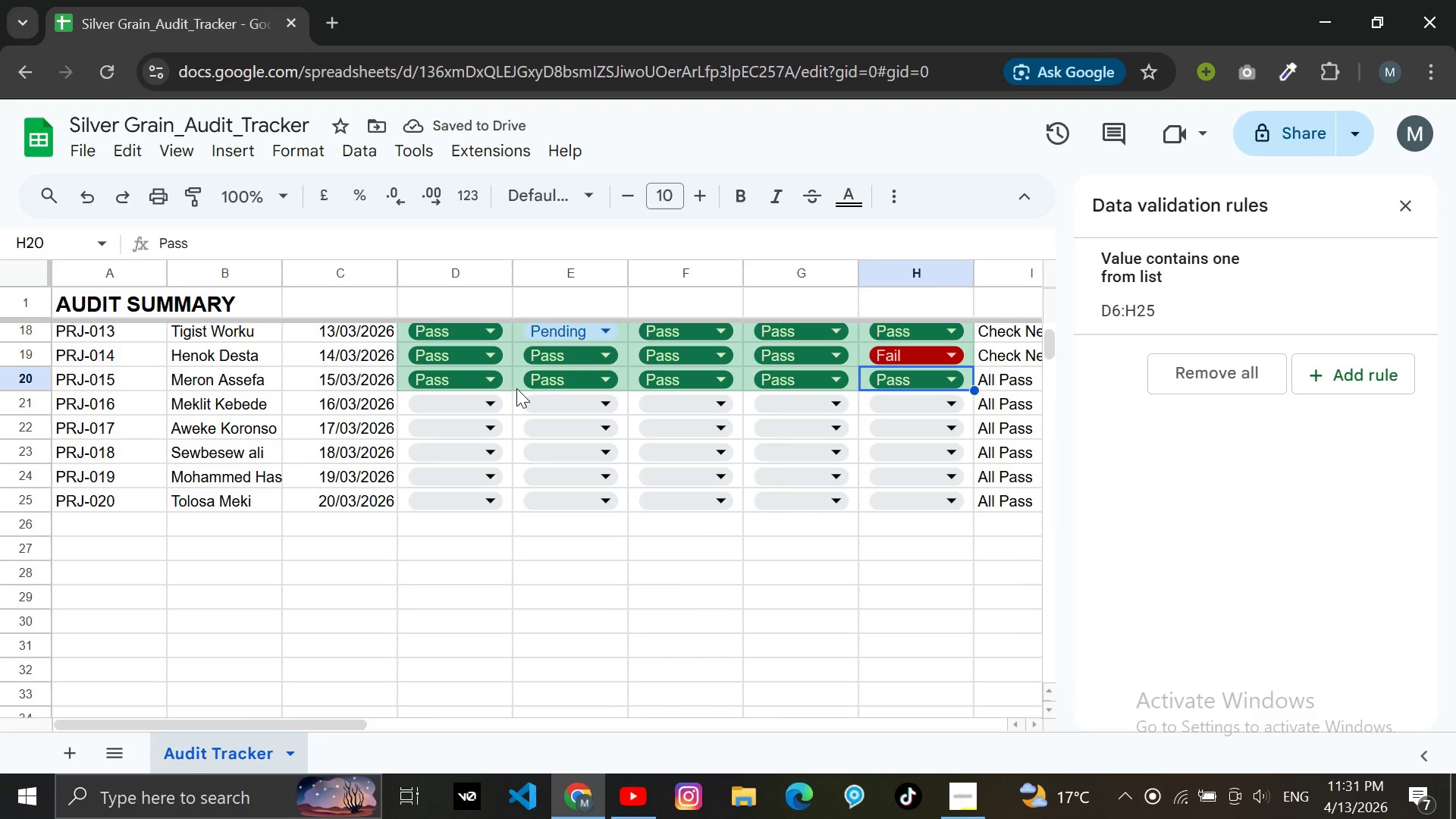 
left_click([590, 413])
 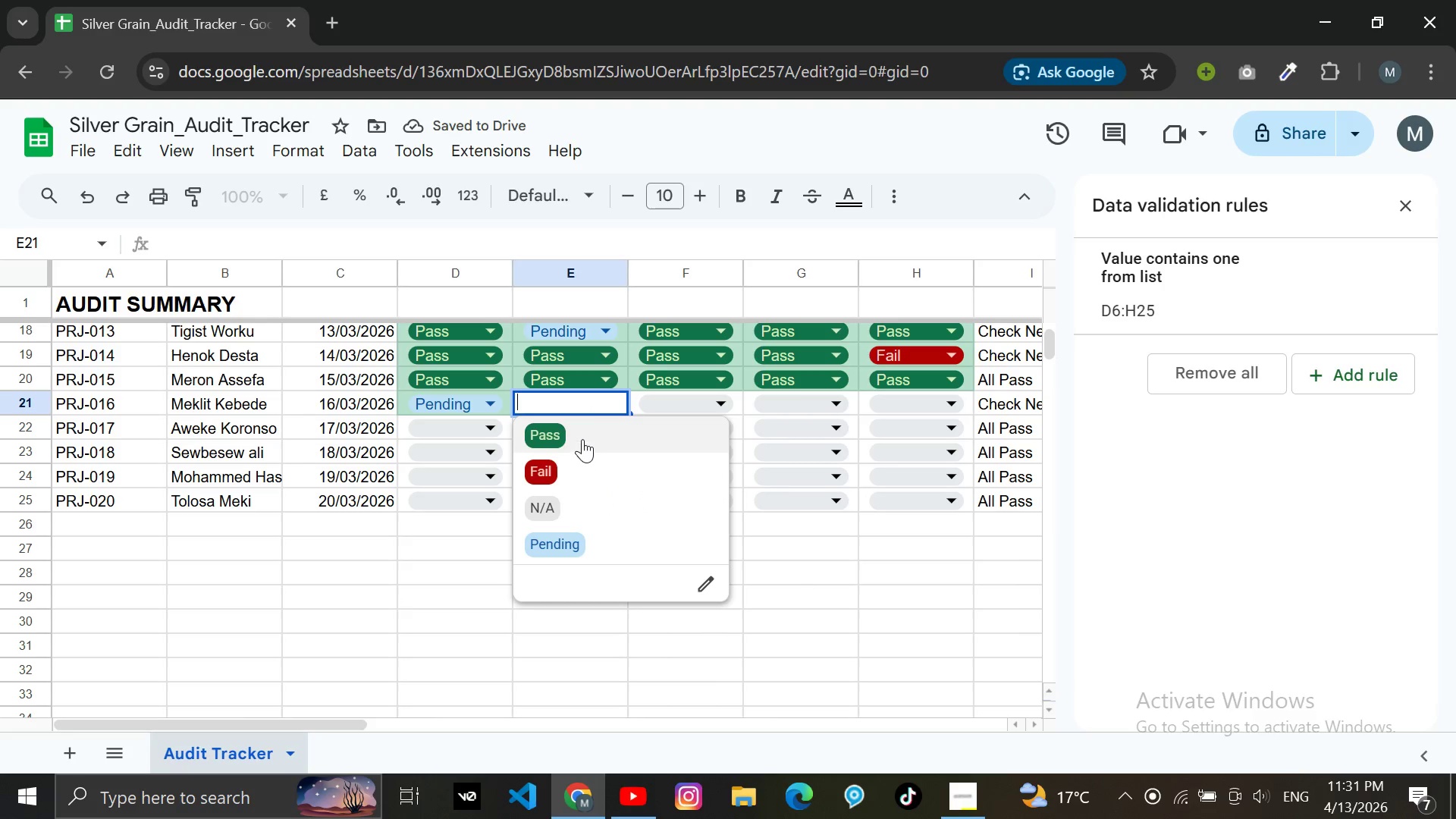 
left_click([687, 397])
 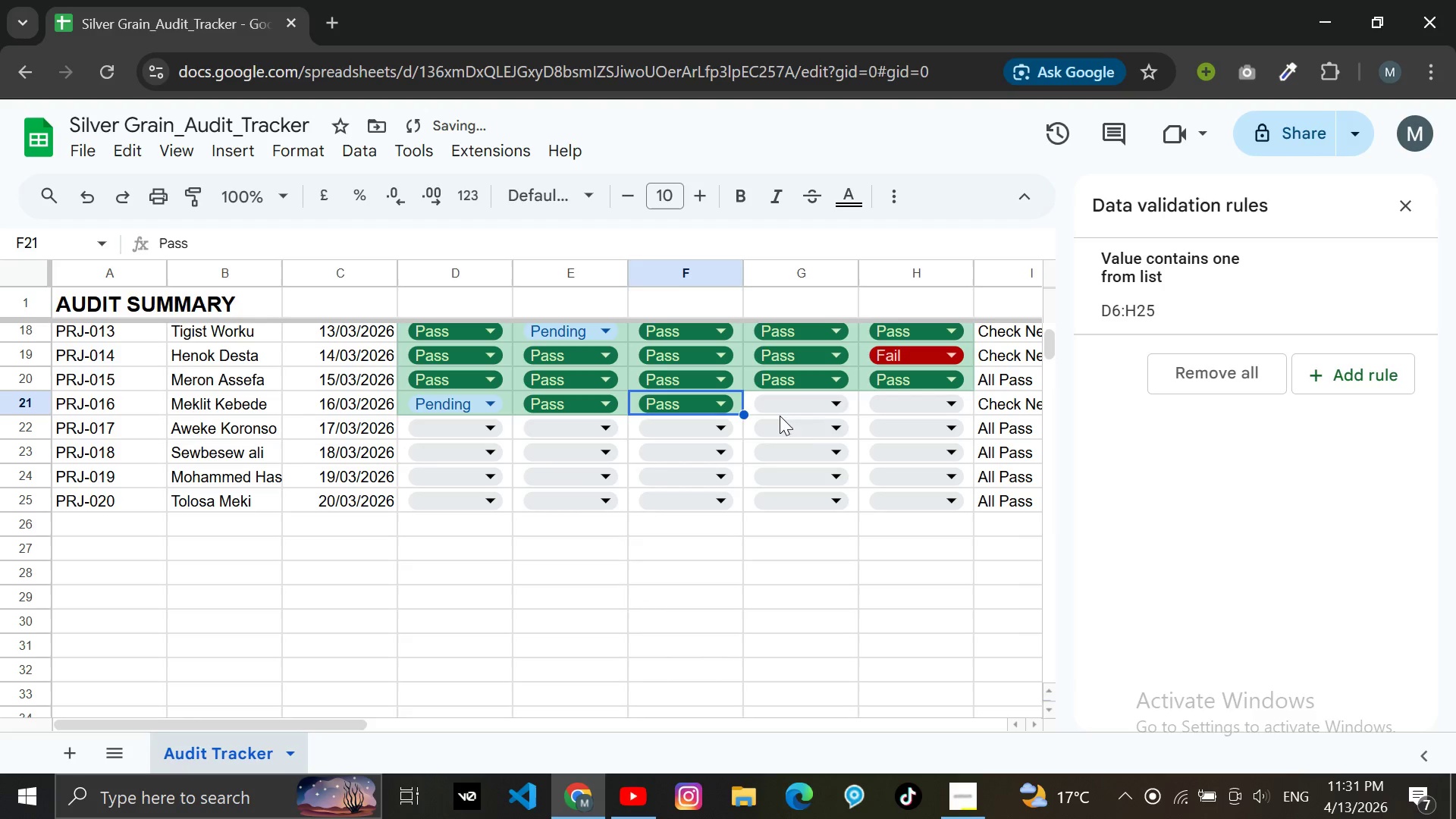 
left_click([807, 404])
 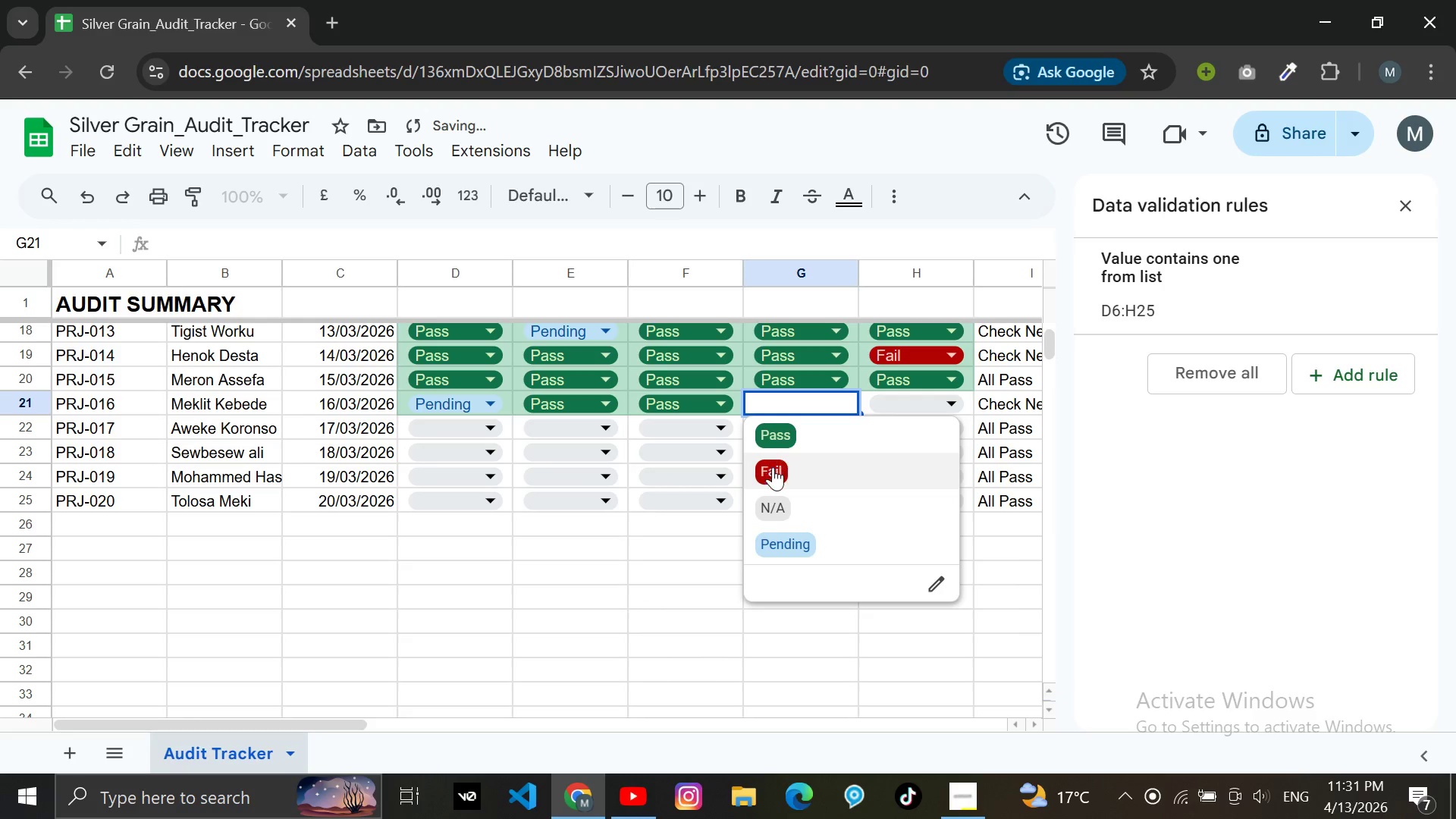 
left_click([773, 470])
 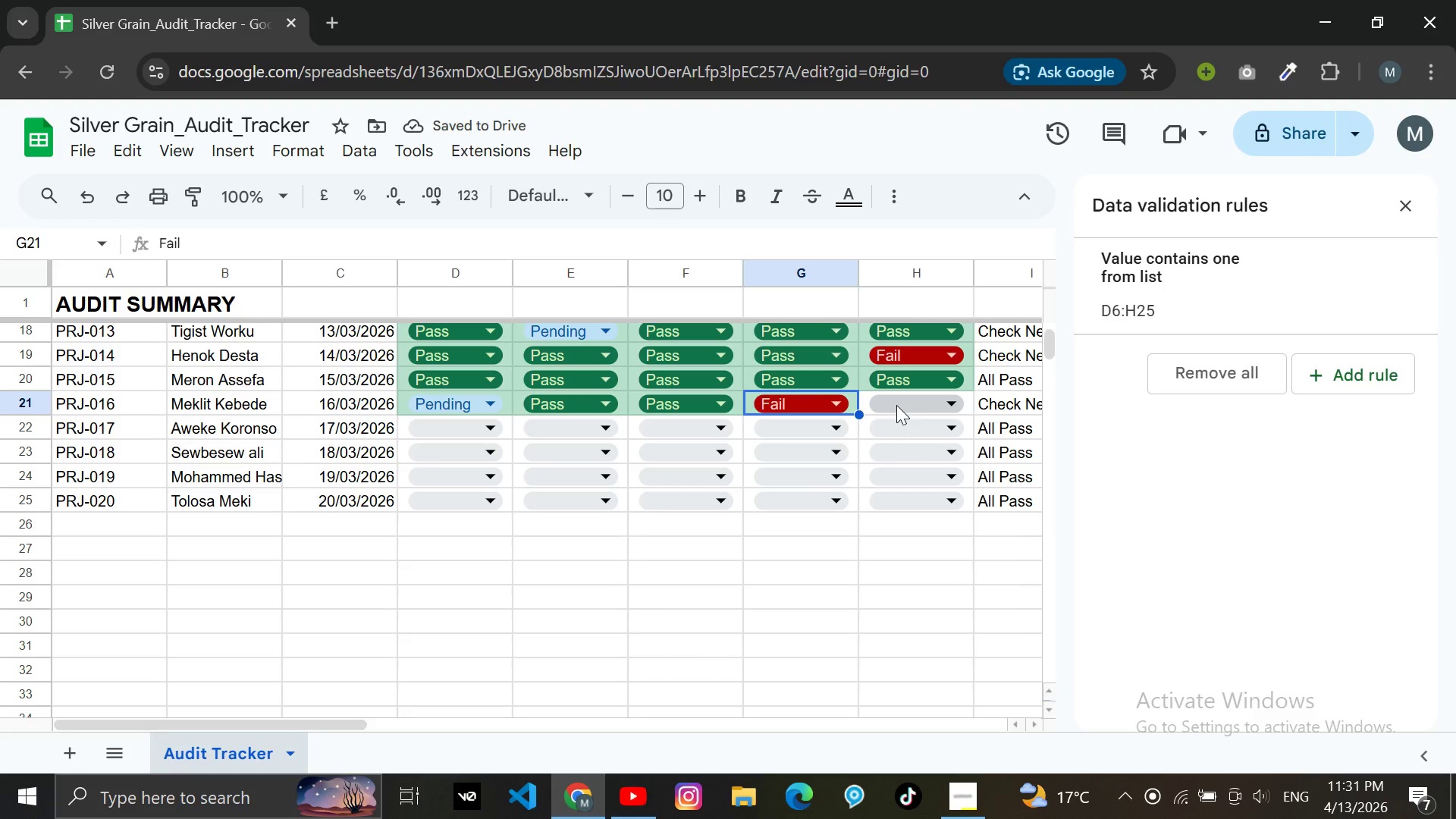 
left_click([896, 405])
 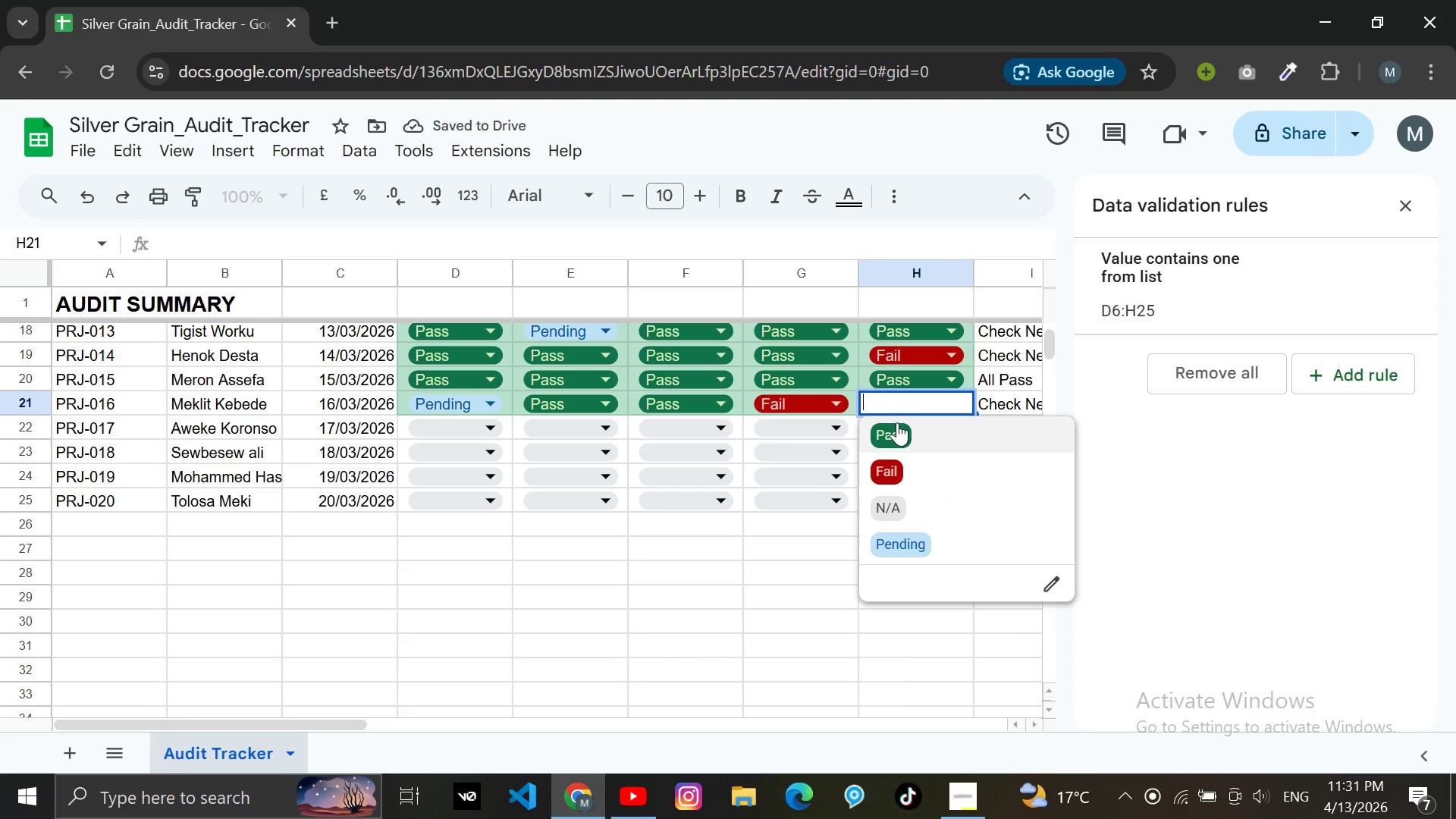 
left_click([897, 436])
 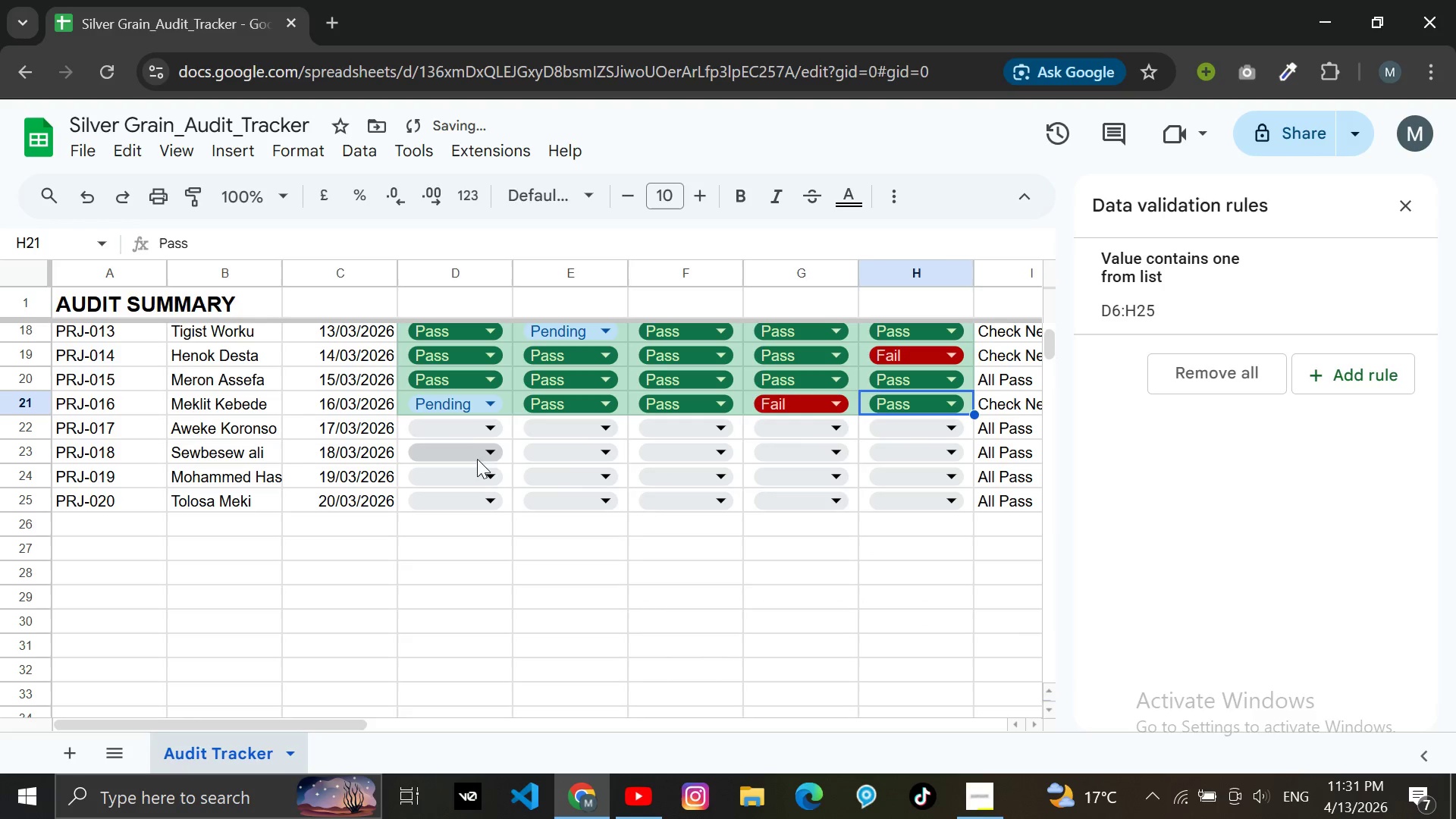 
left_click([475, 427])
 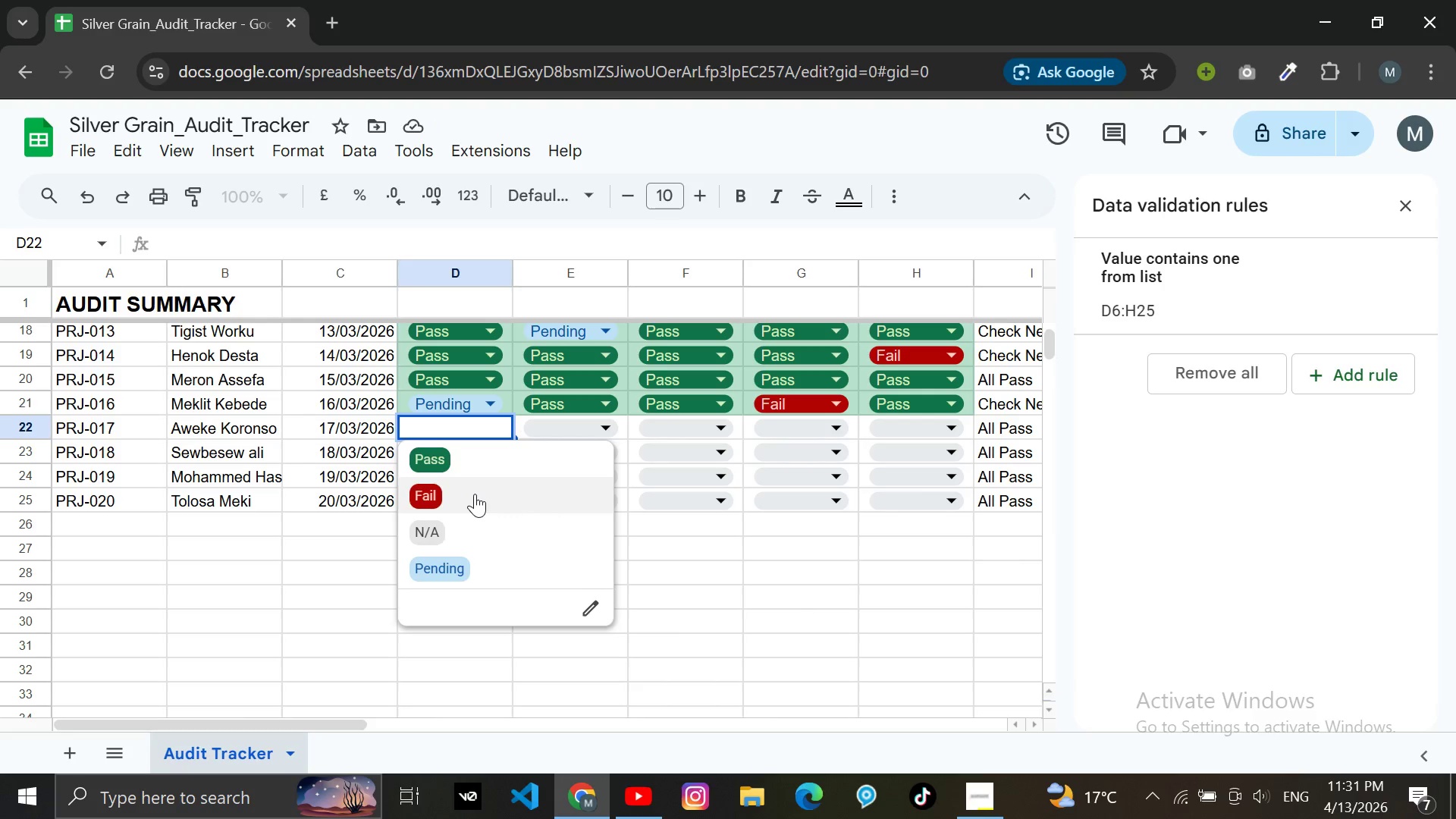 
wait(9.69)
 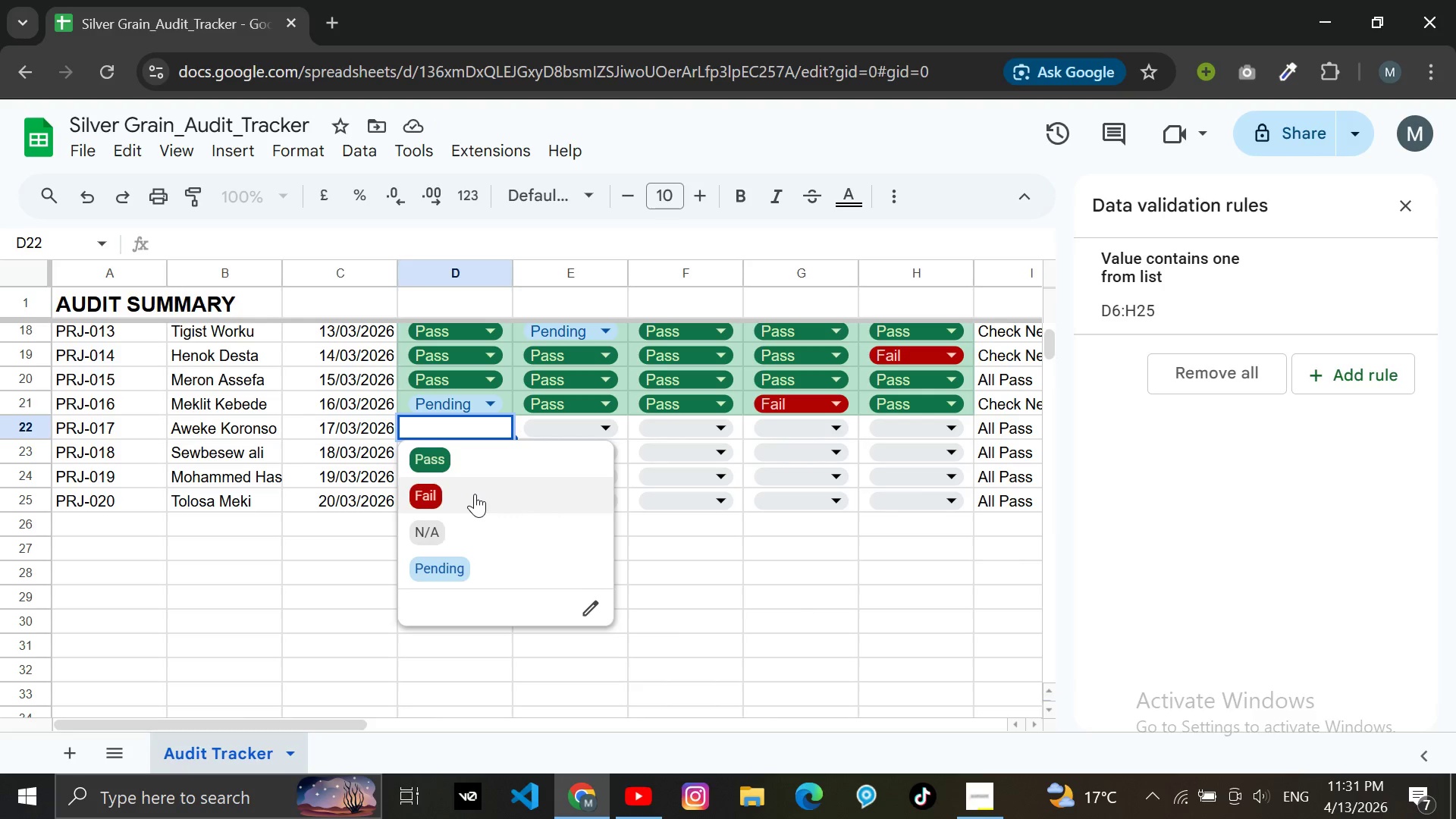 
left_click([582, 494])
 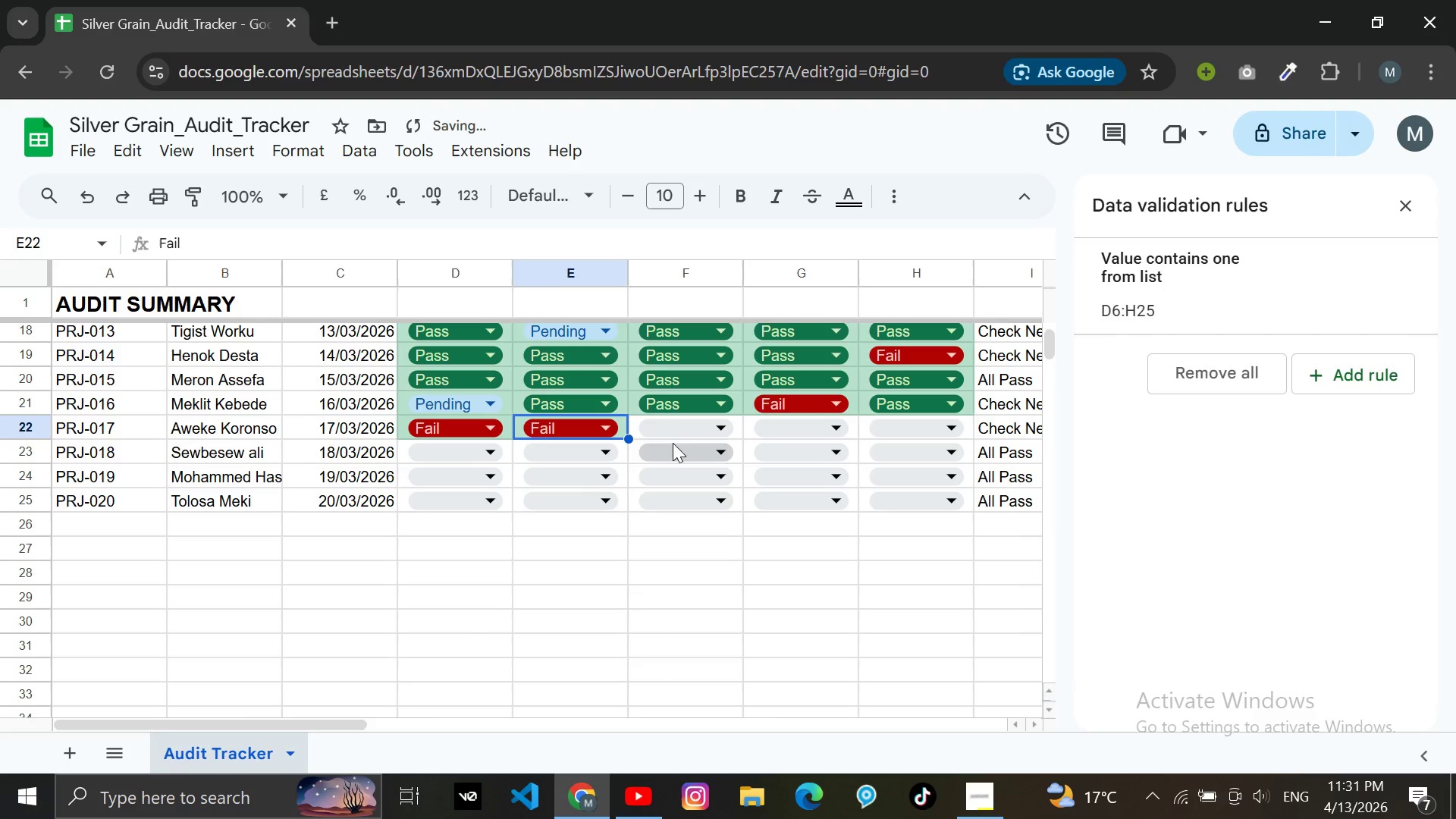 
left_click([689, 432])
 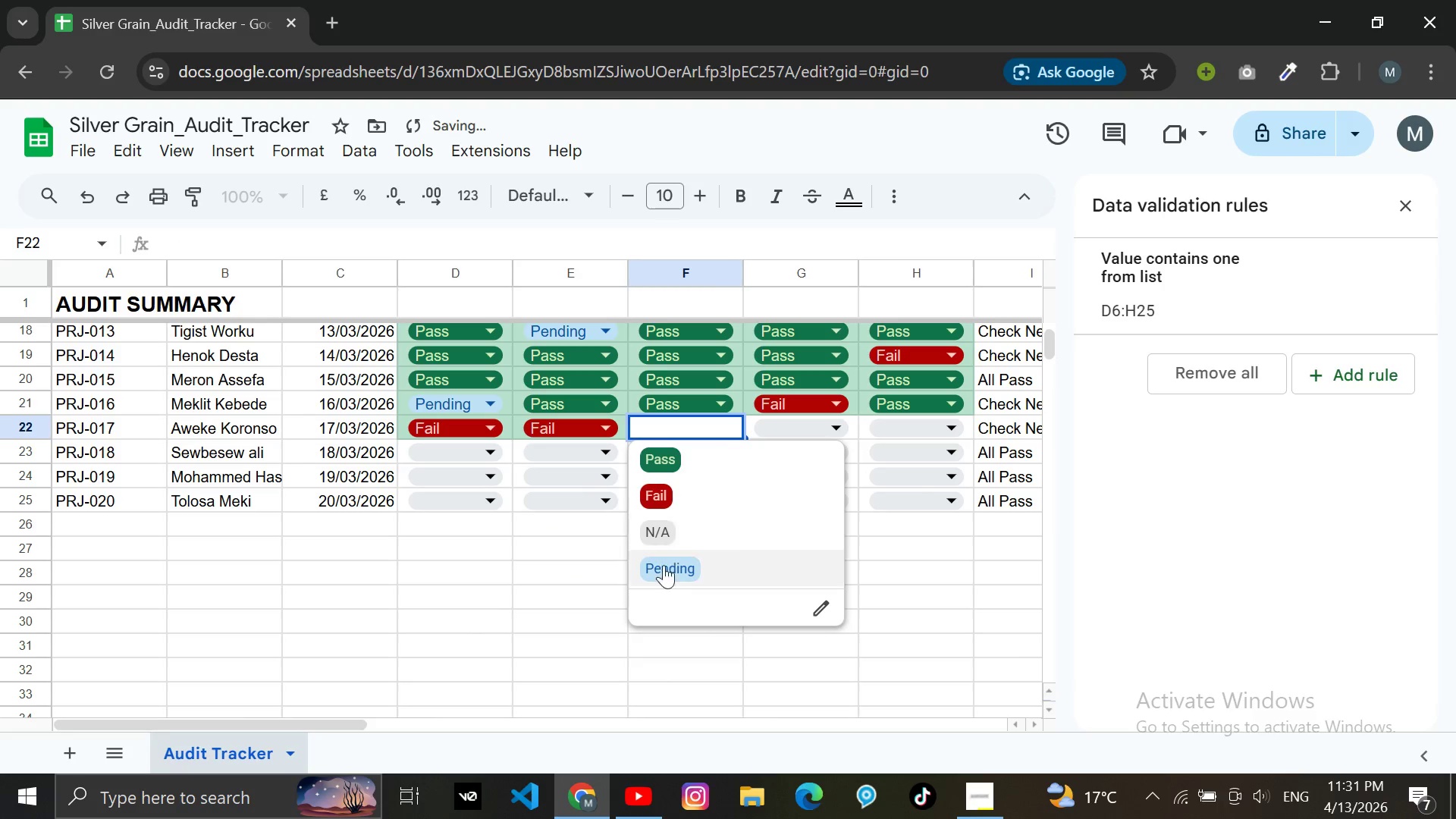 
left_click([664, 573])
 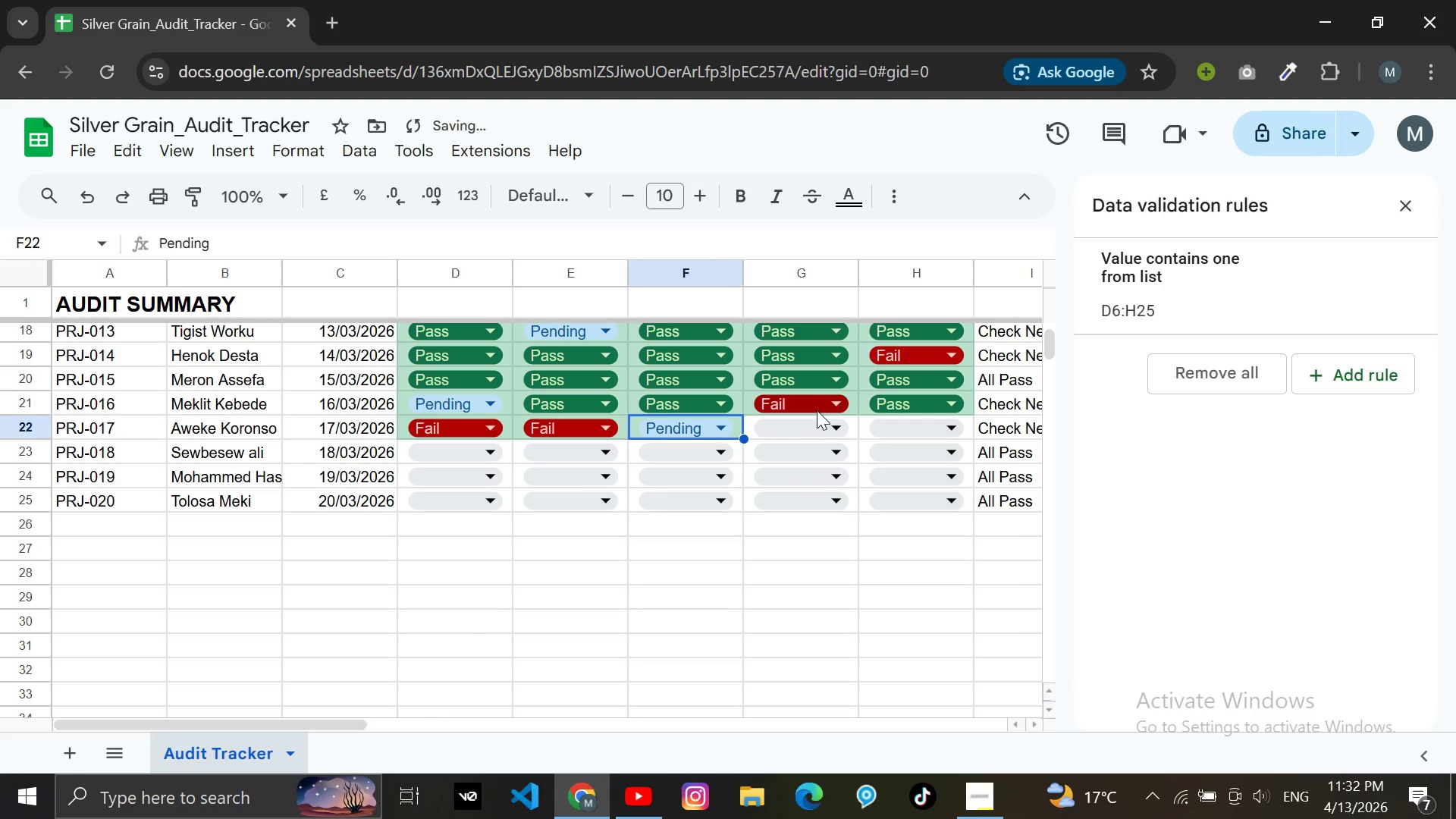 
left_click_drag(start_coordinate=[817, 411], to_coordinate=[817, 418])
 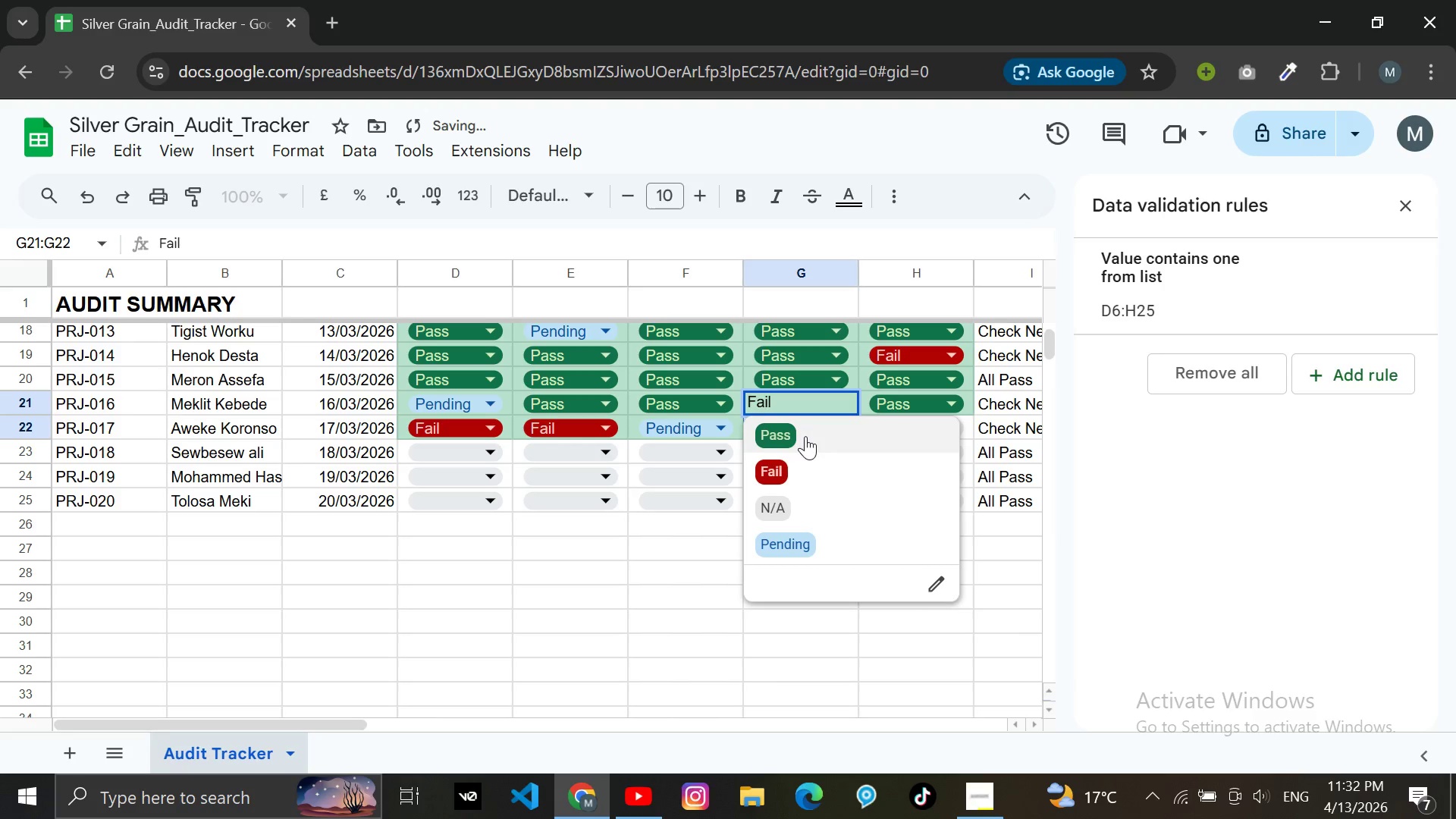 
left_click([805, 436])
 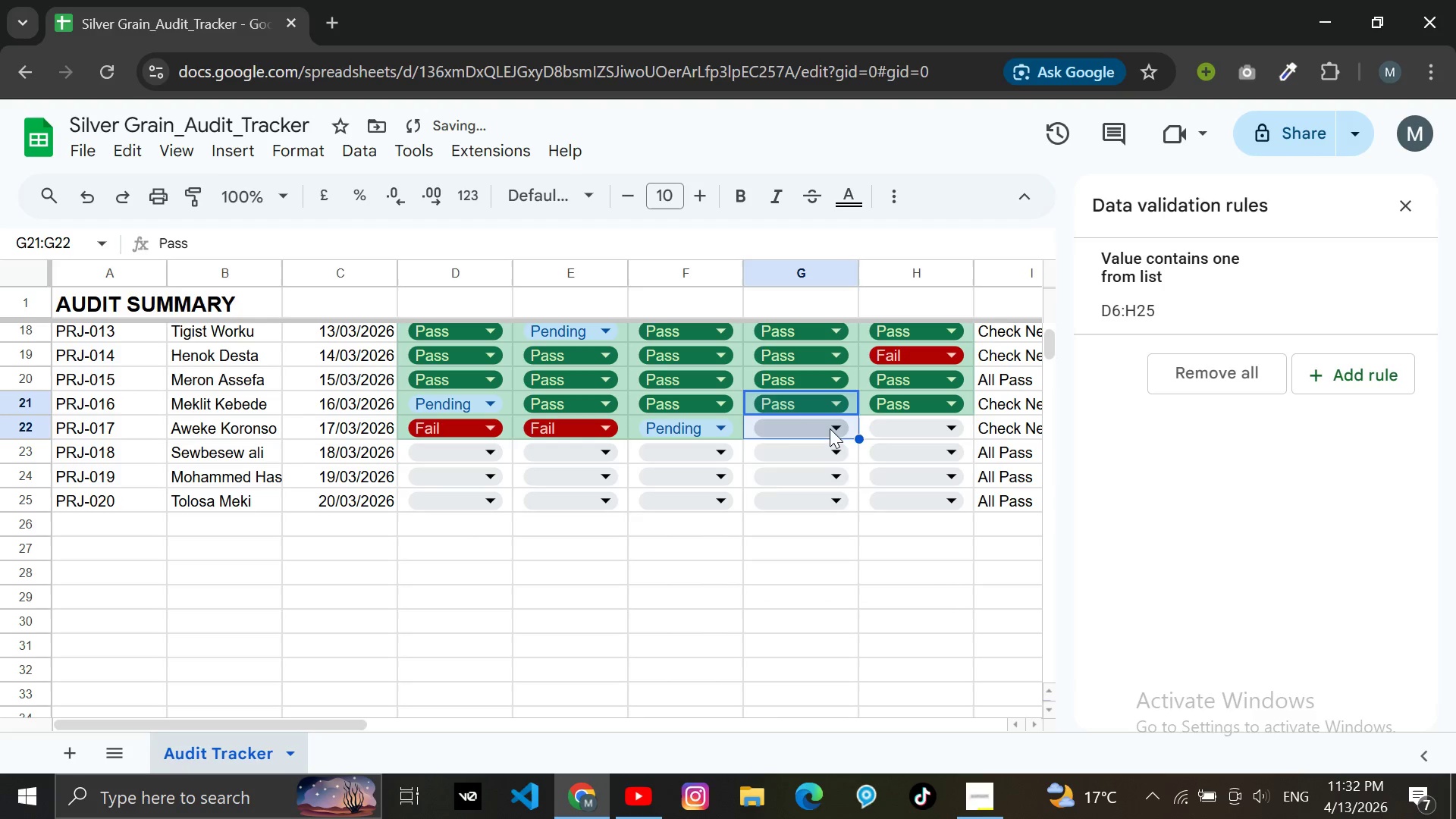 
left_click([830, 428])
 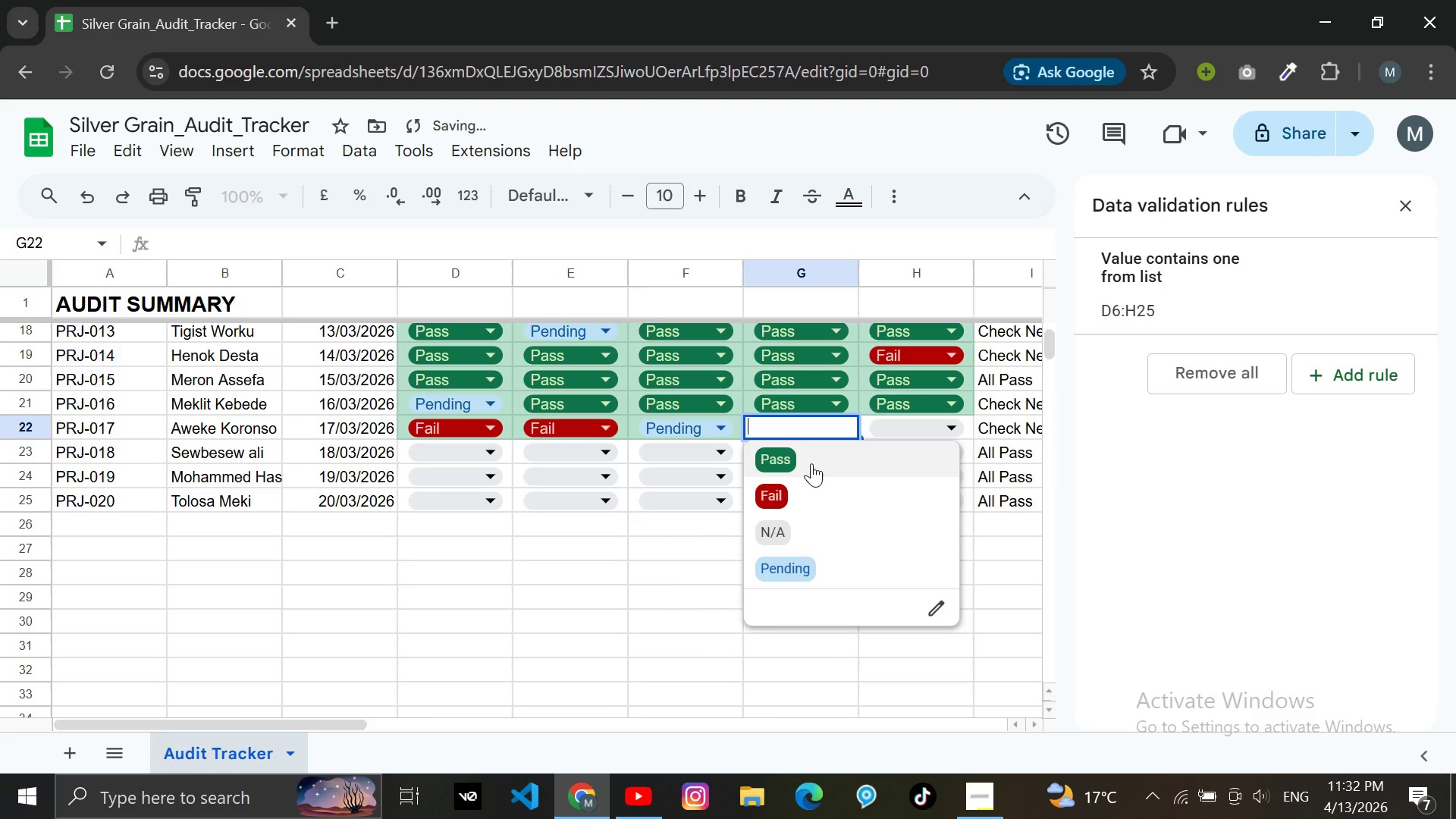 
left_click([811, 463])
 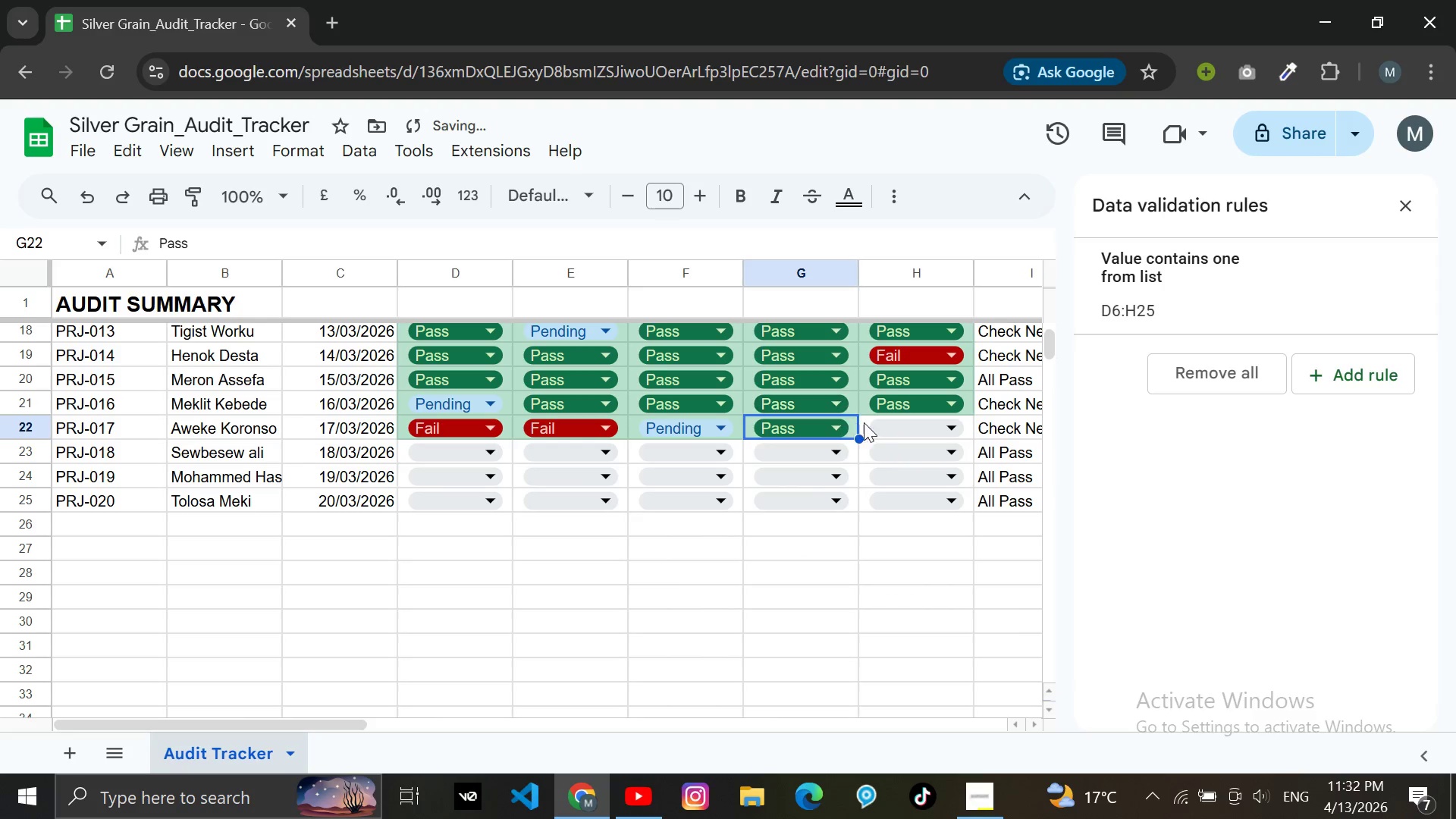 
left_click([889, 424])
 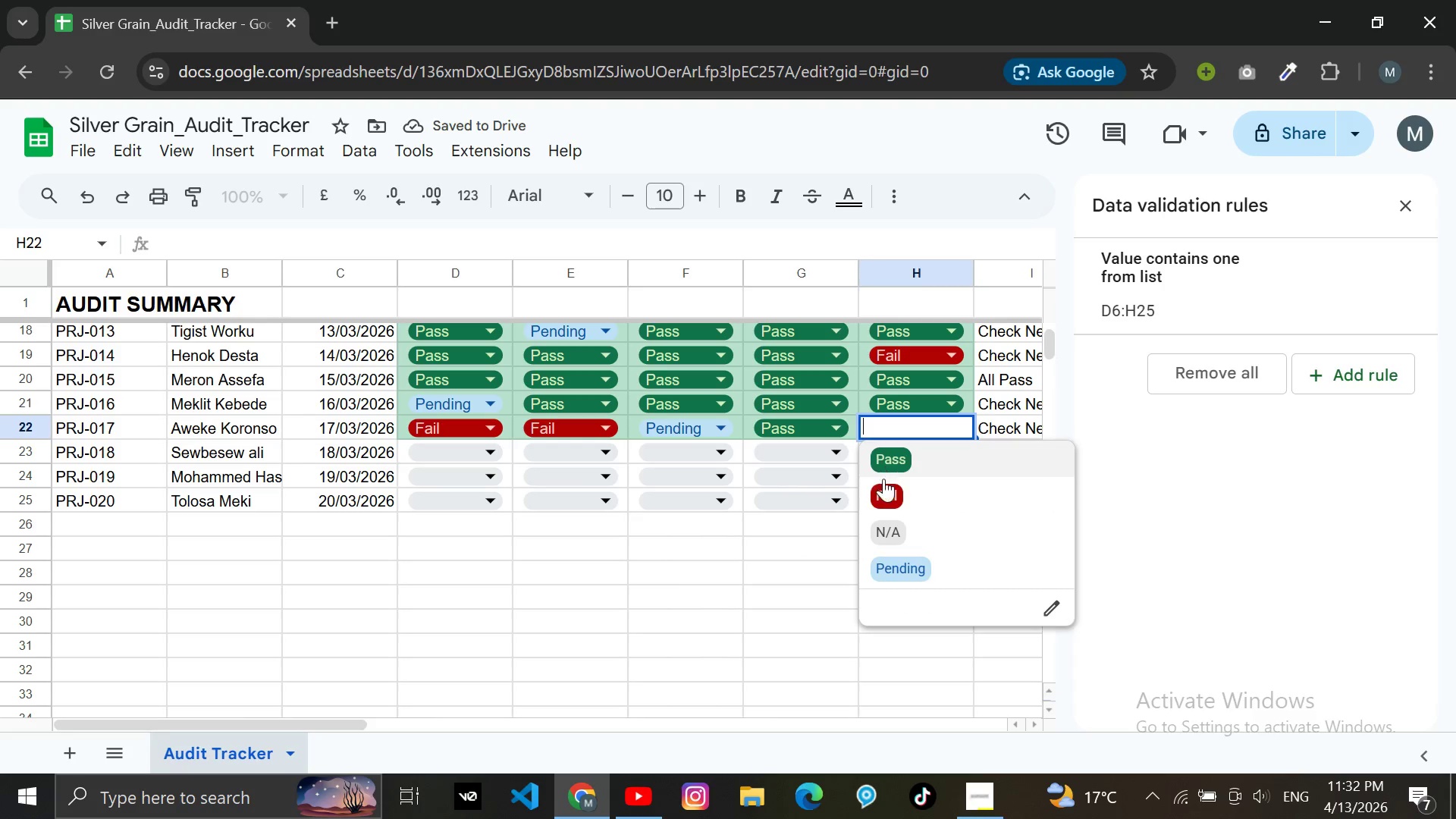 
left_click([883, 488])
 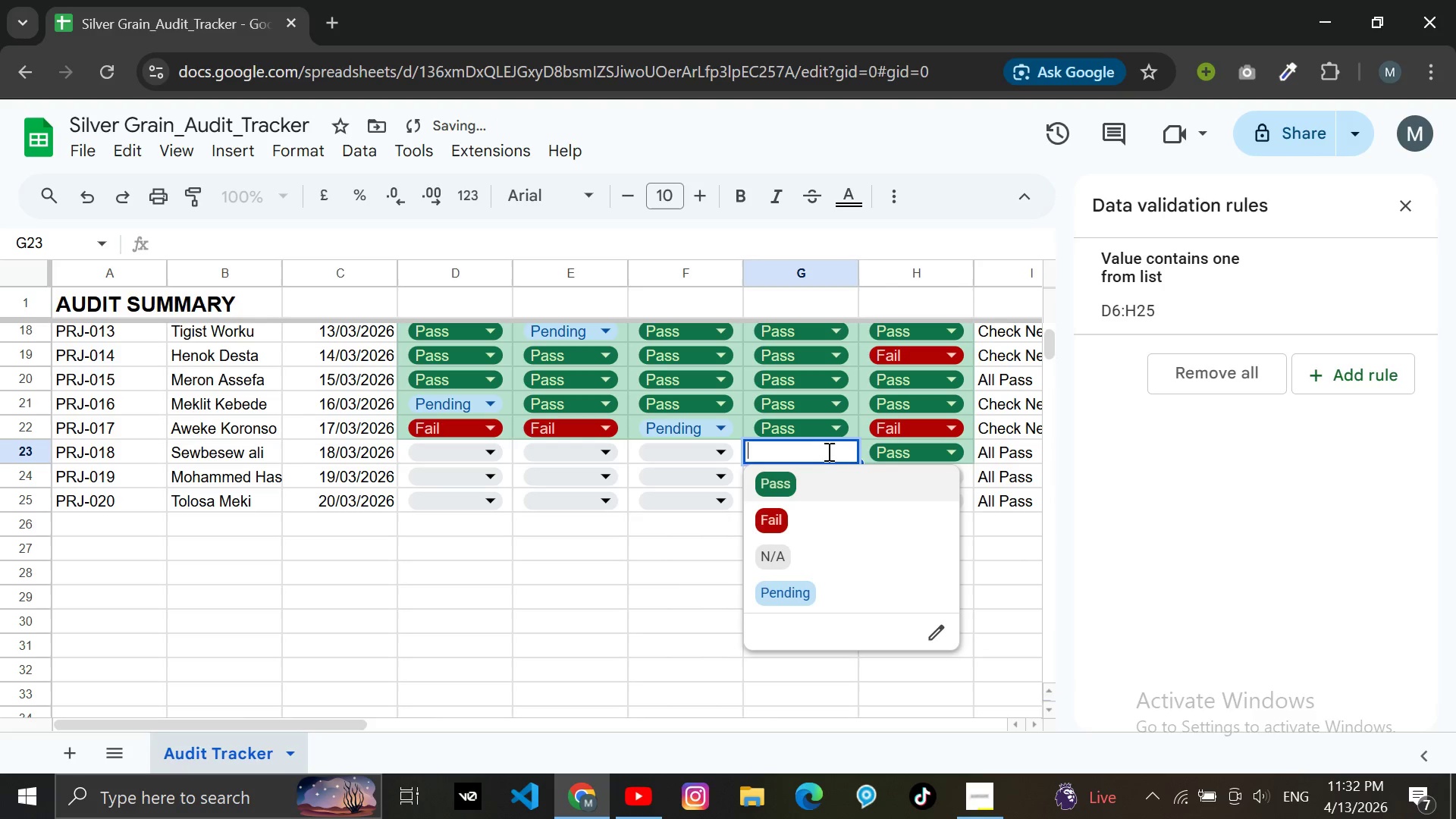 
left_click([805, 519])
 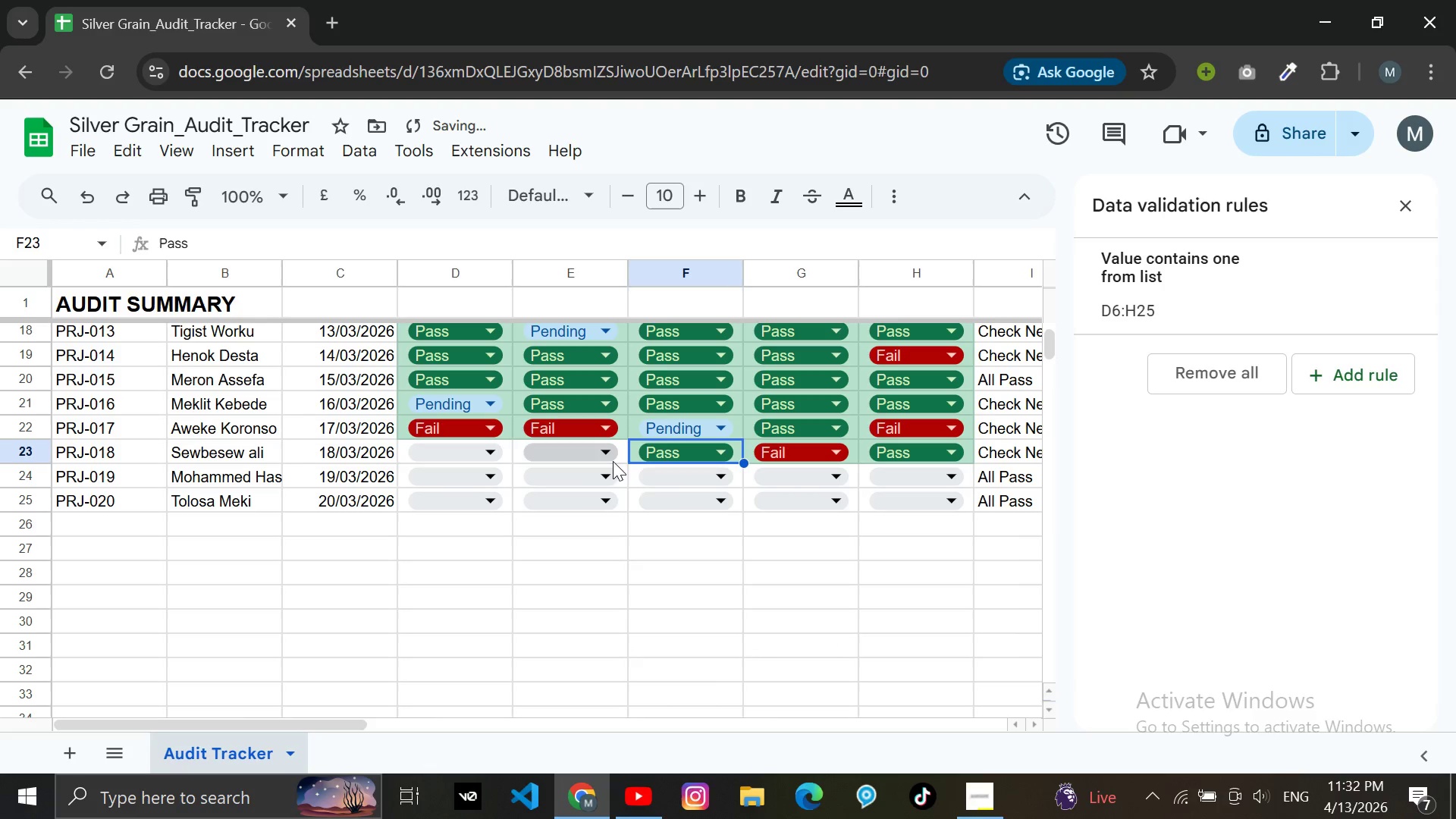 
wait(5.33)
 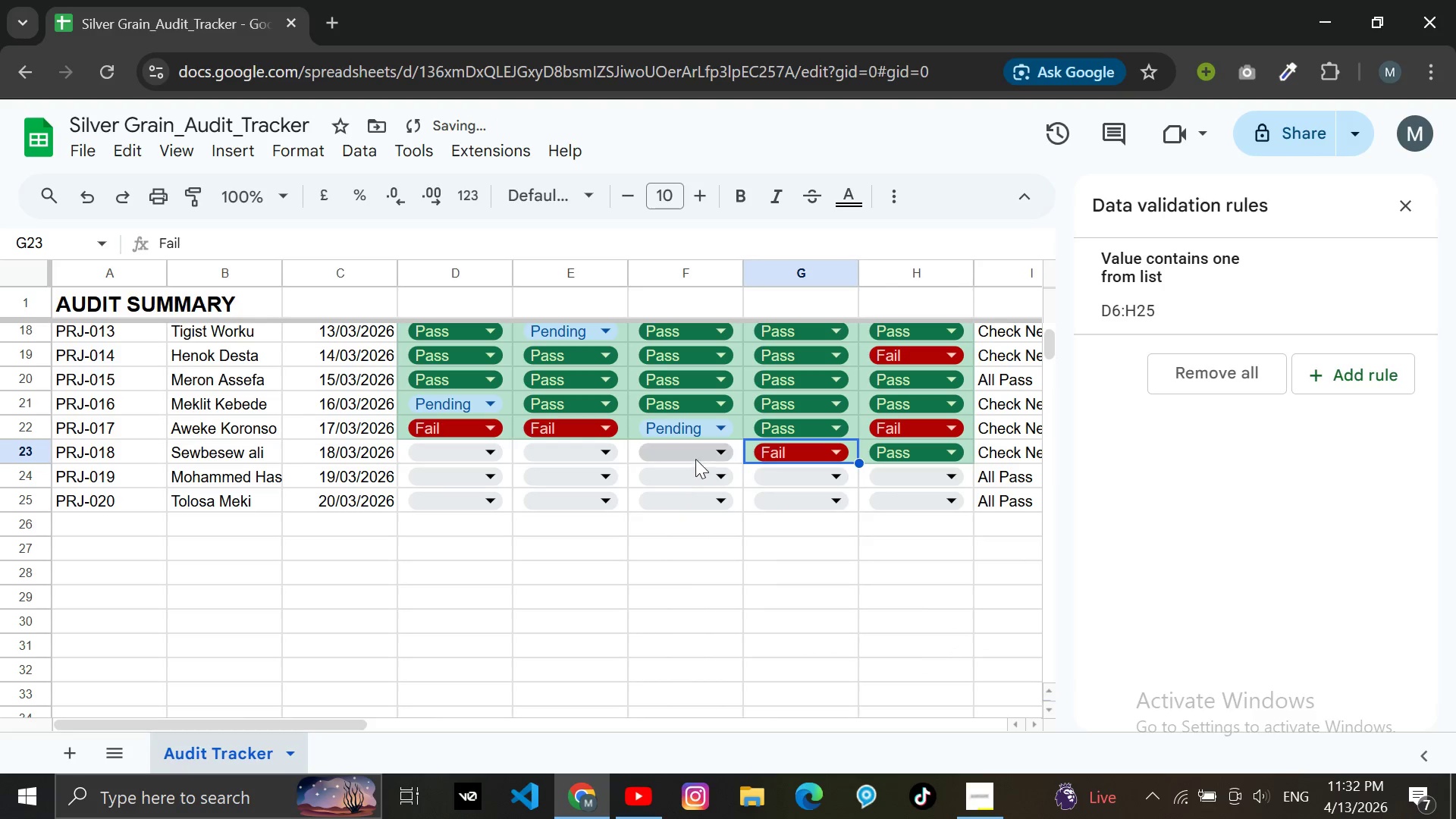 
left_click([463, 451])
 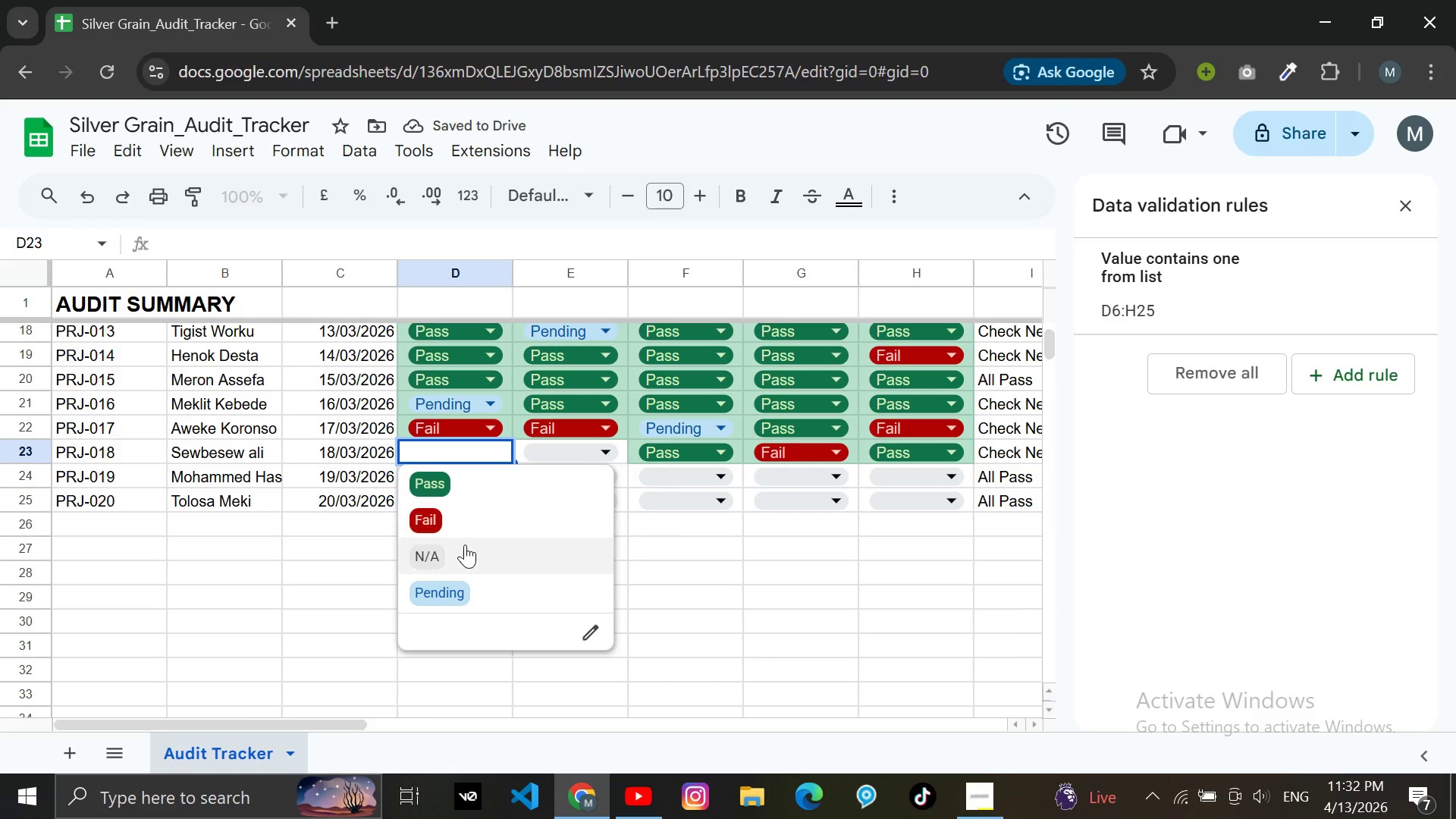 
left_click([471, 590])
 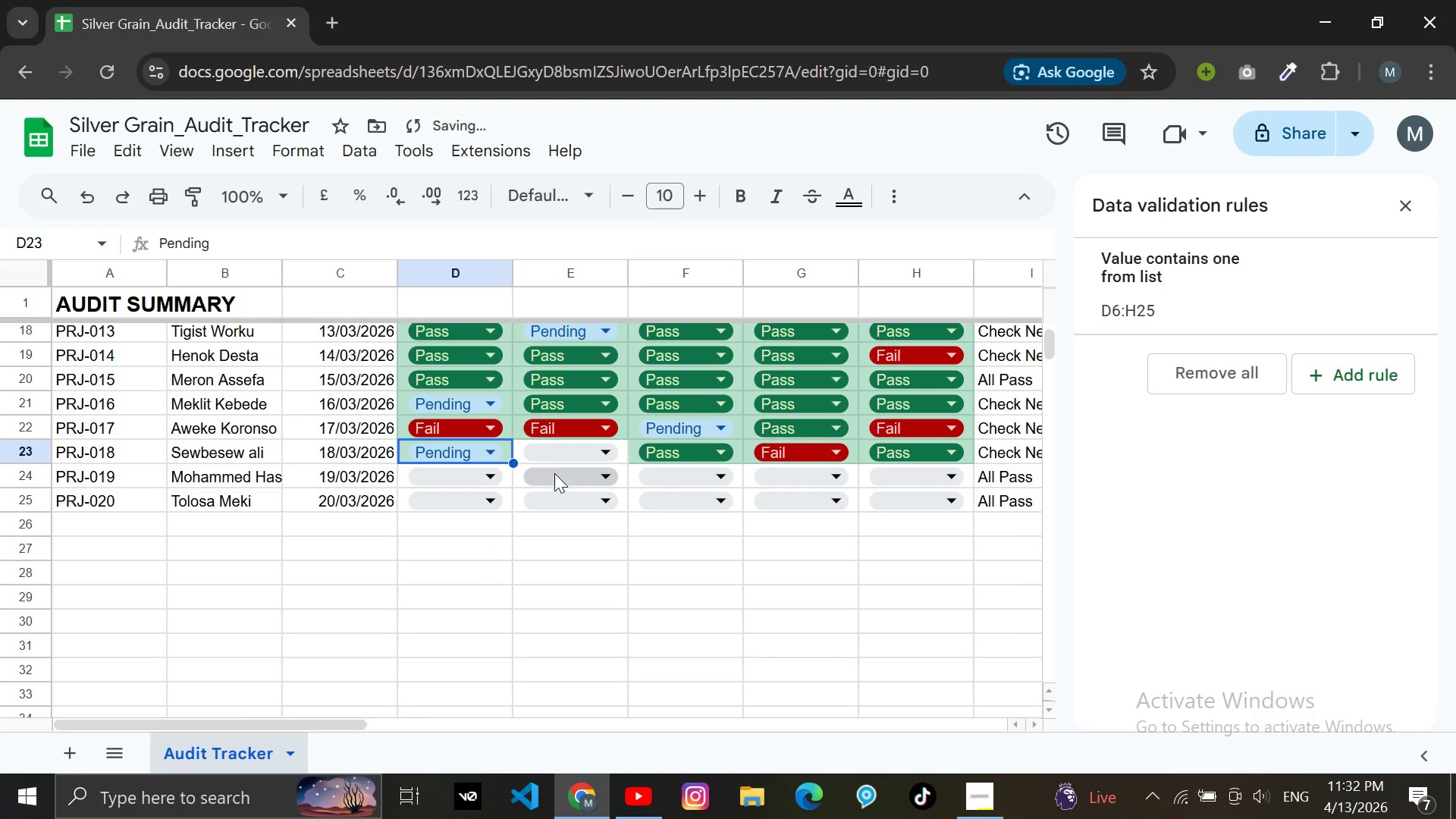 
left_click([574, 458])
 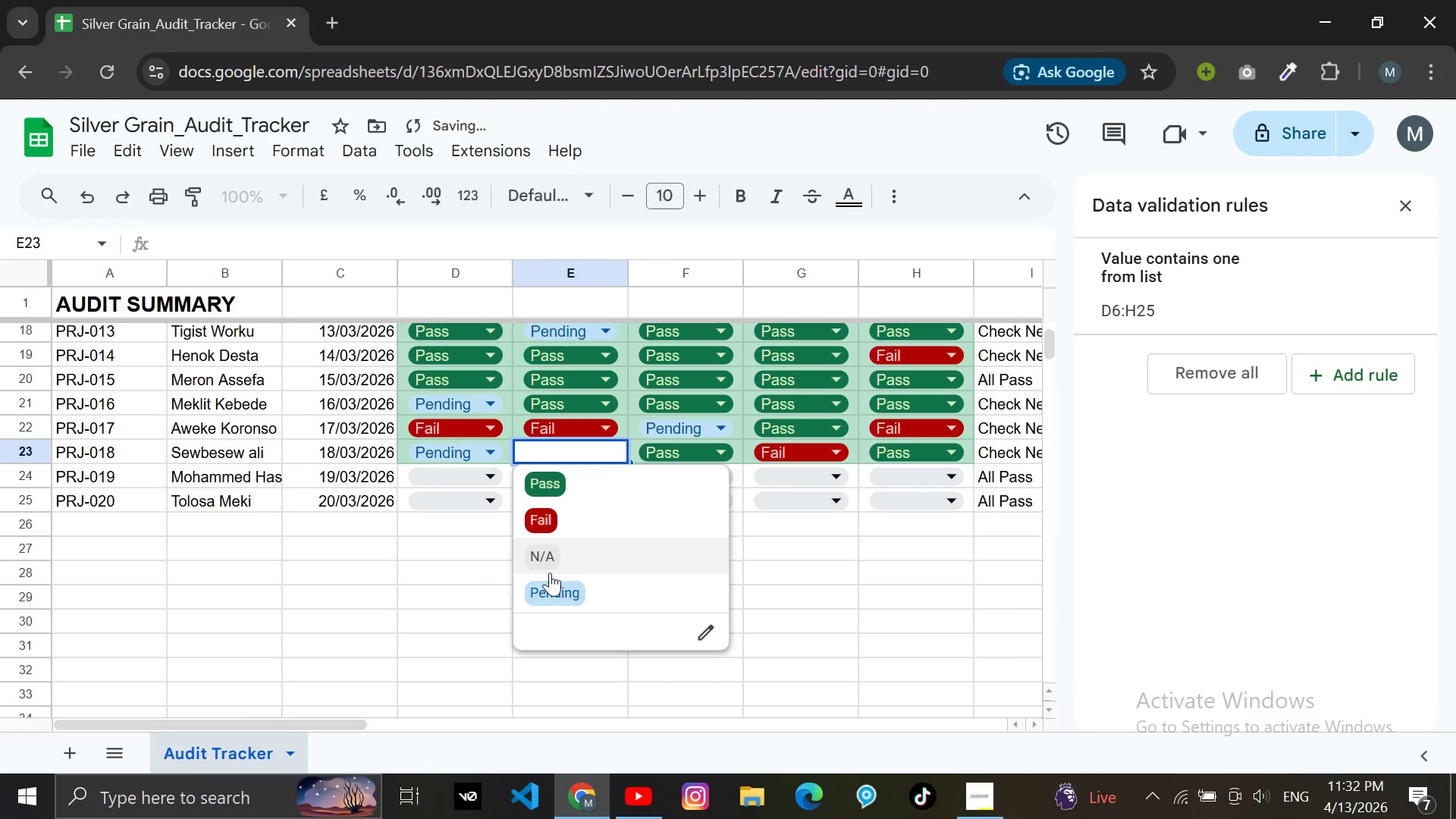 
left_click([548, 582])
 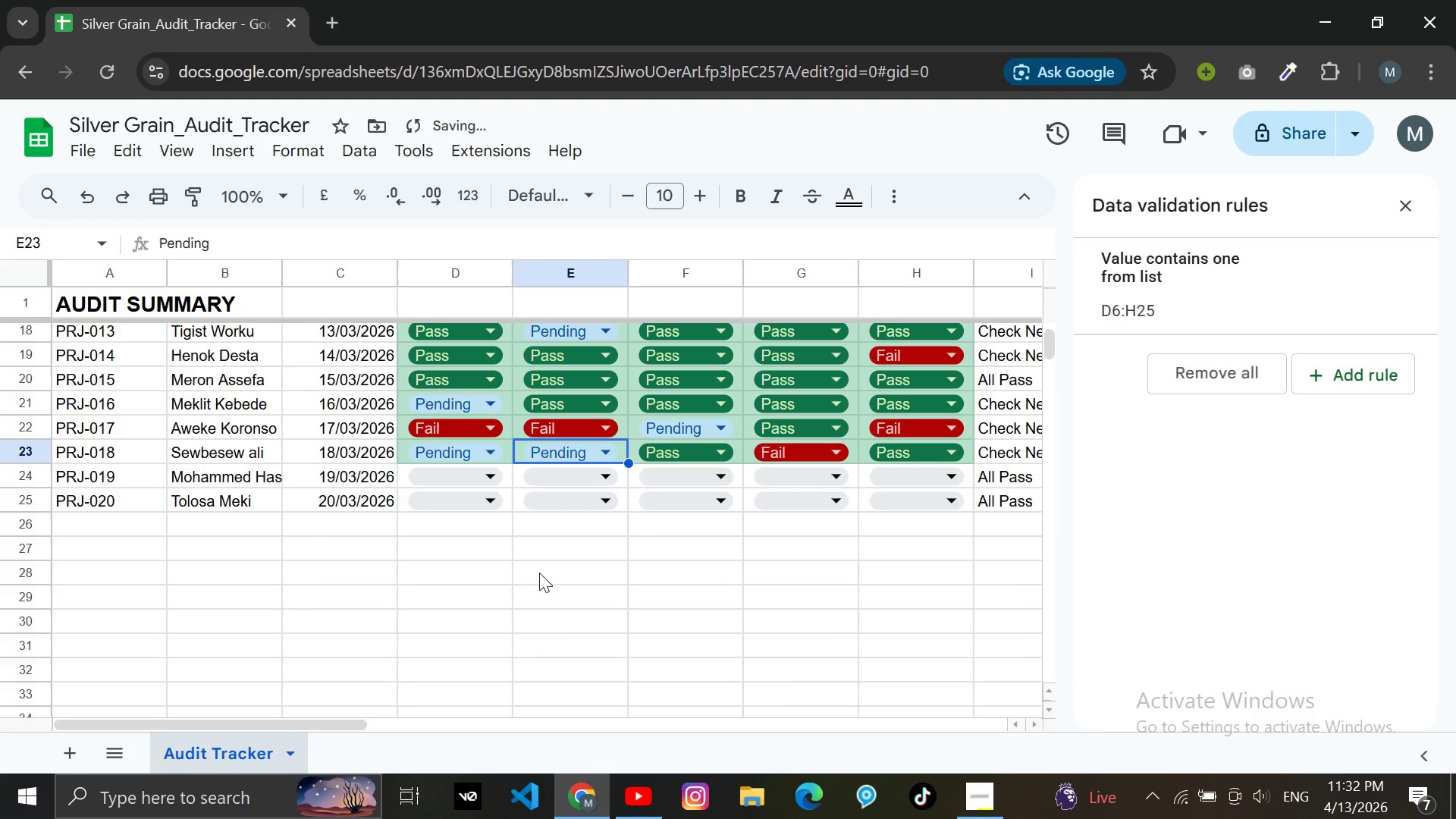 
scroll: coordinate [538, 573], scroll_direction: up, amount: 5.0
 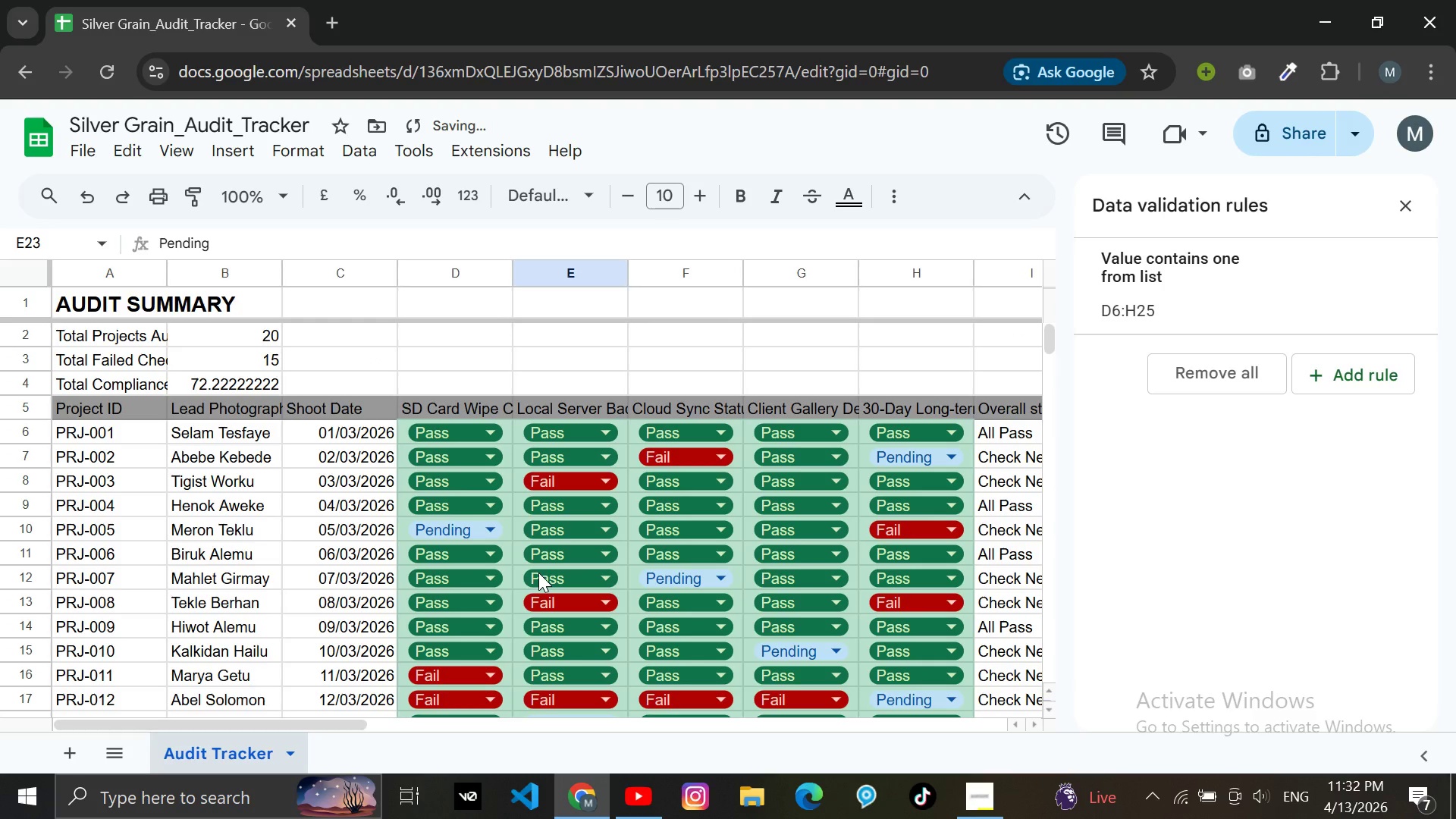 
scroll: coordinate [538, 573], scroll_direction: down, amount: 1.0
 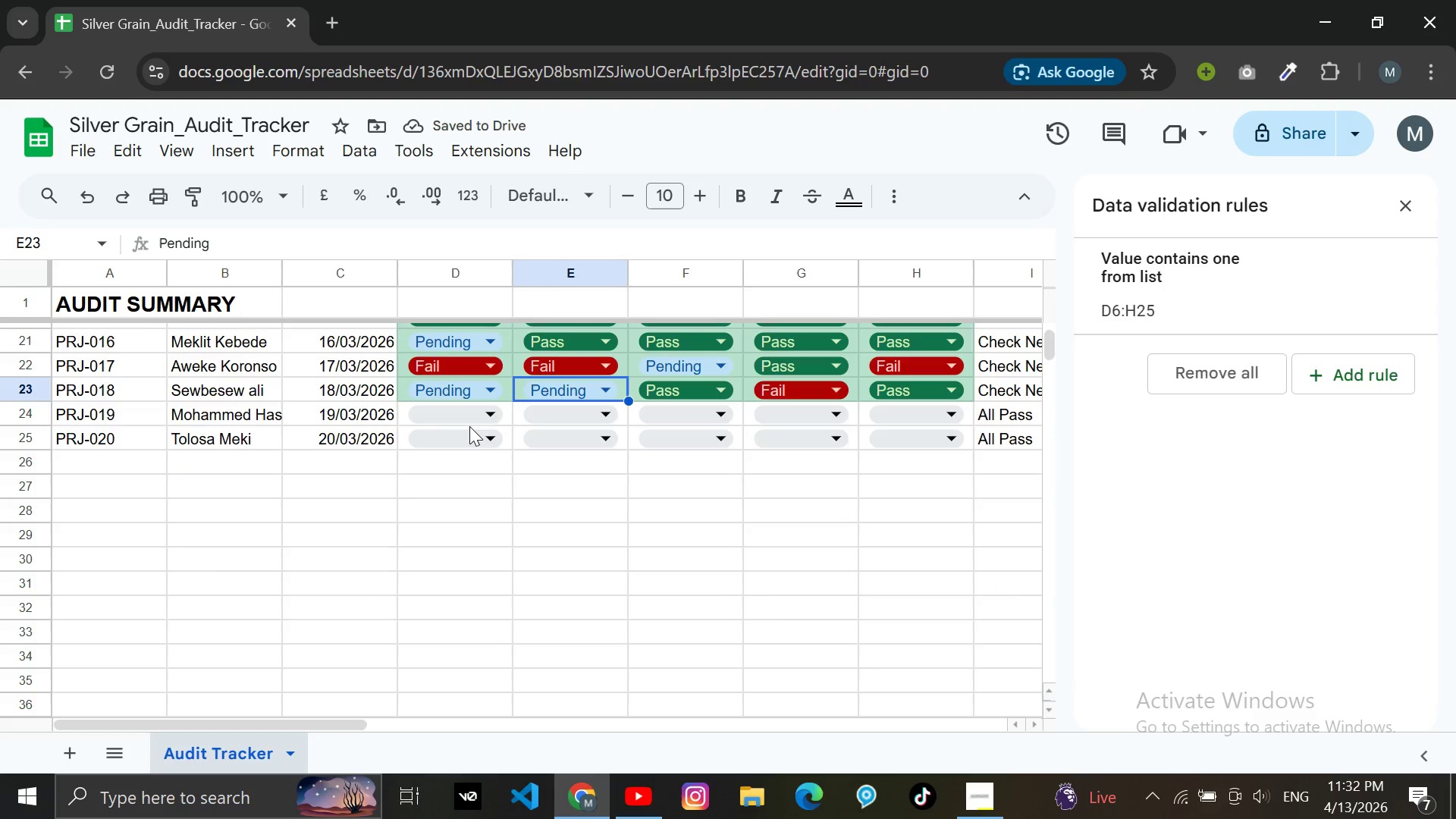 
left_click([469, 424])
 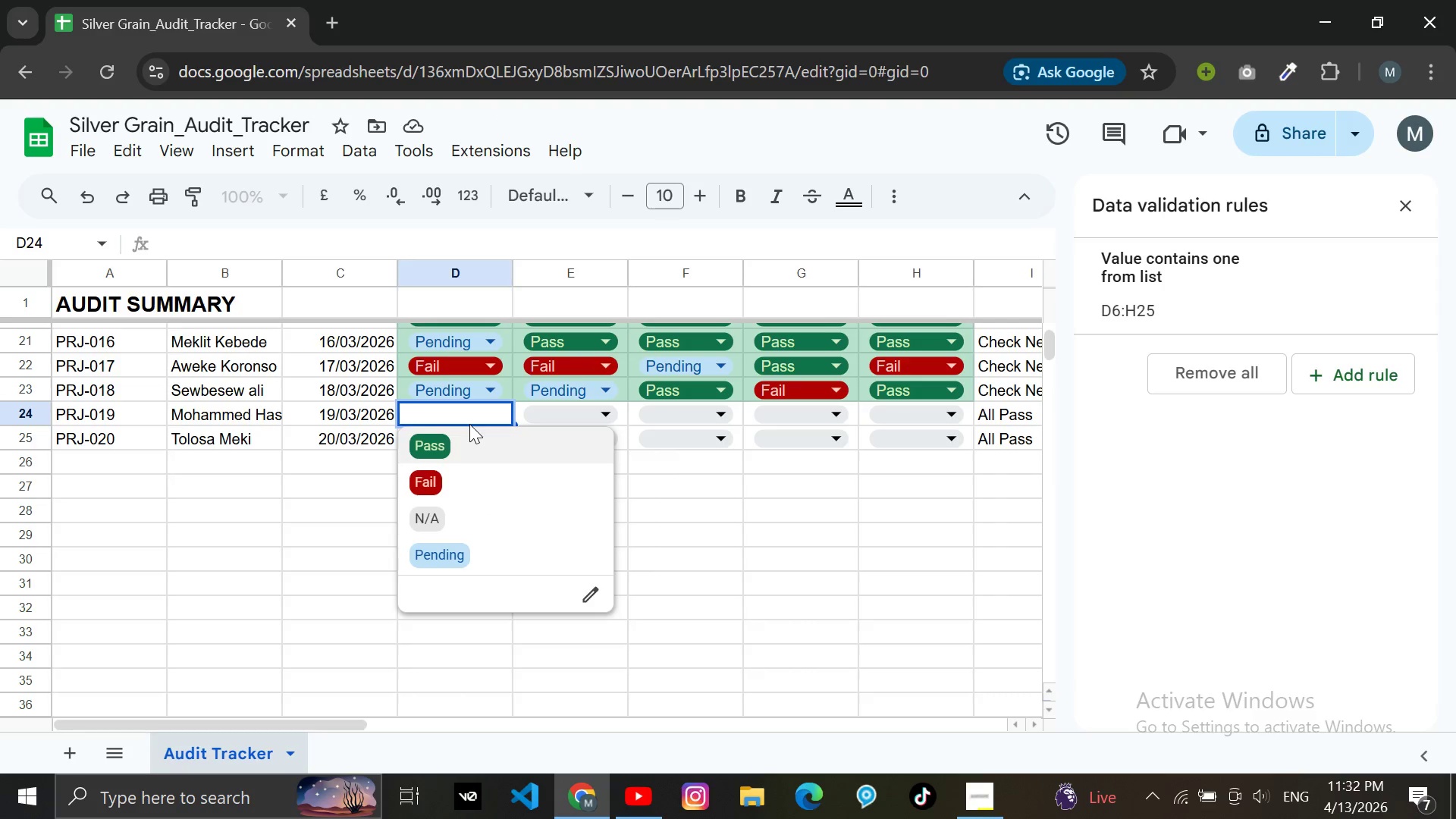 
left_click([475, 449])
 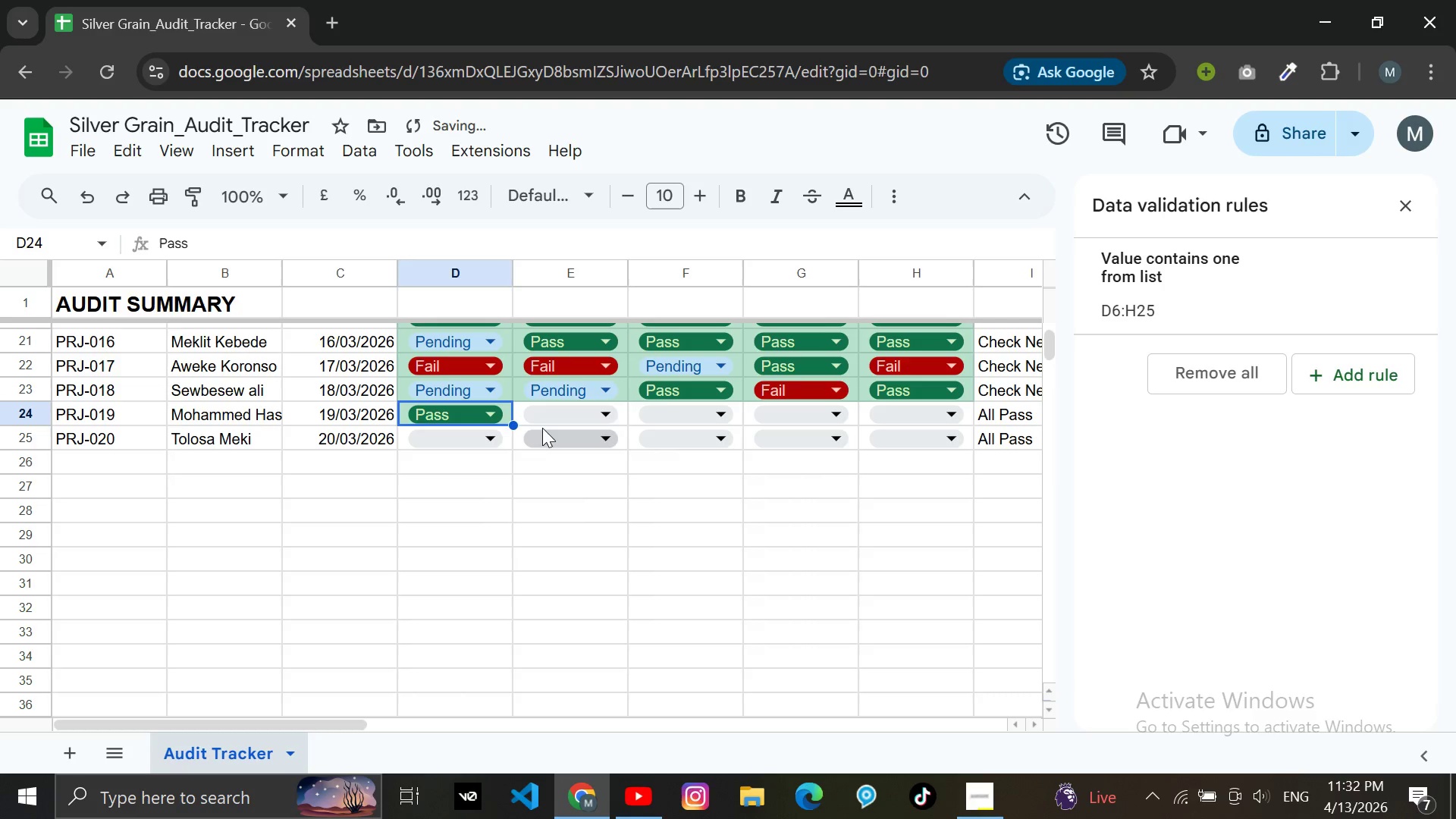 
left_click([546, 422])
 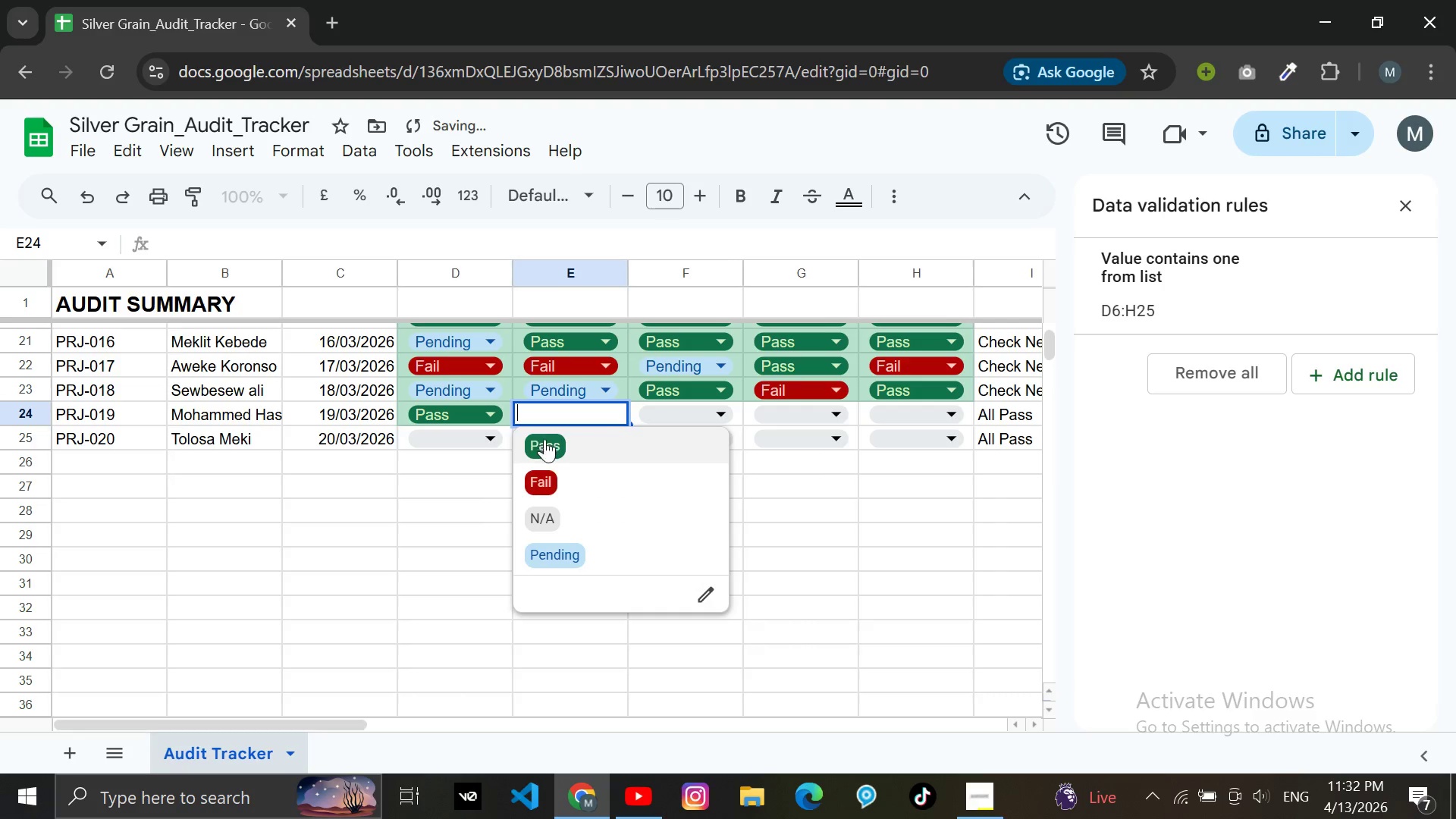 
left_click([543, 446])
 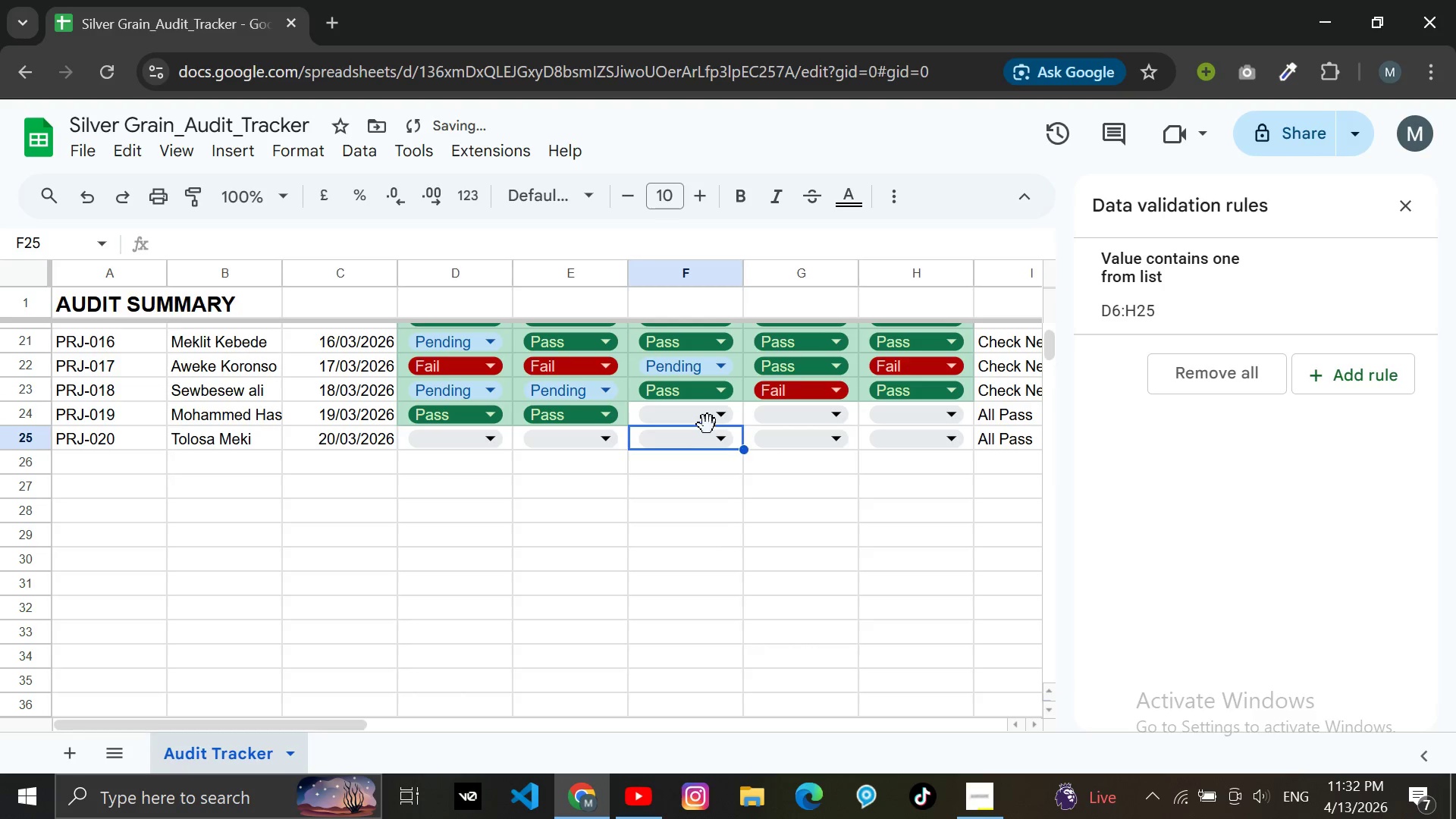 
double_click([708, 416])
 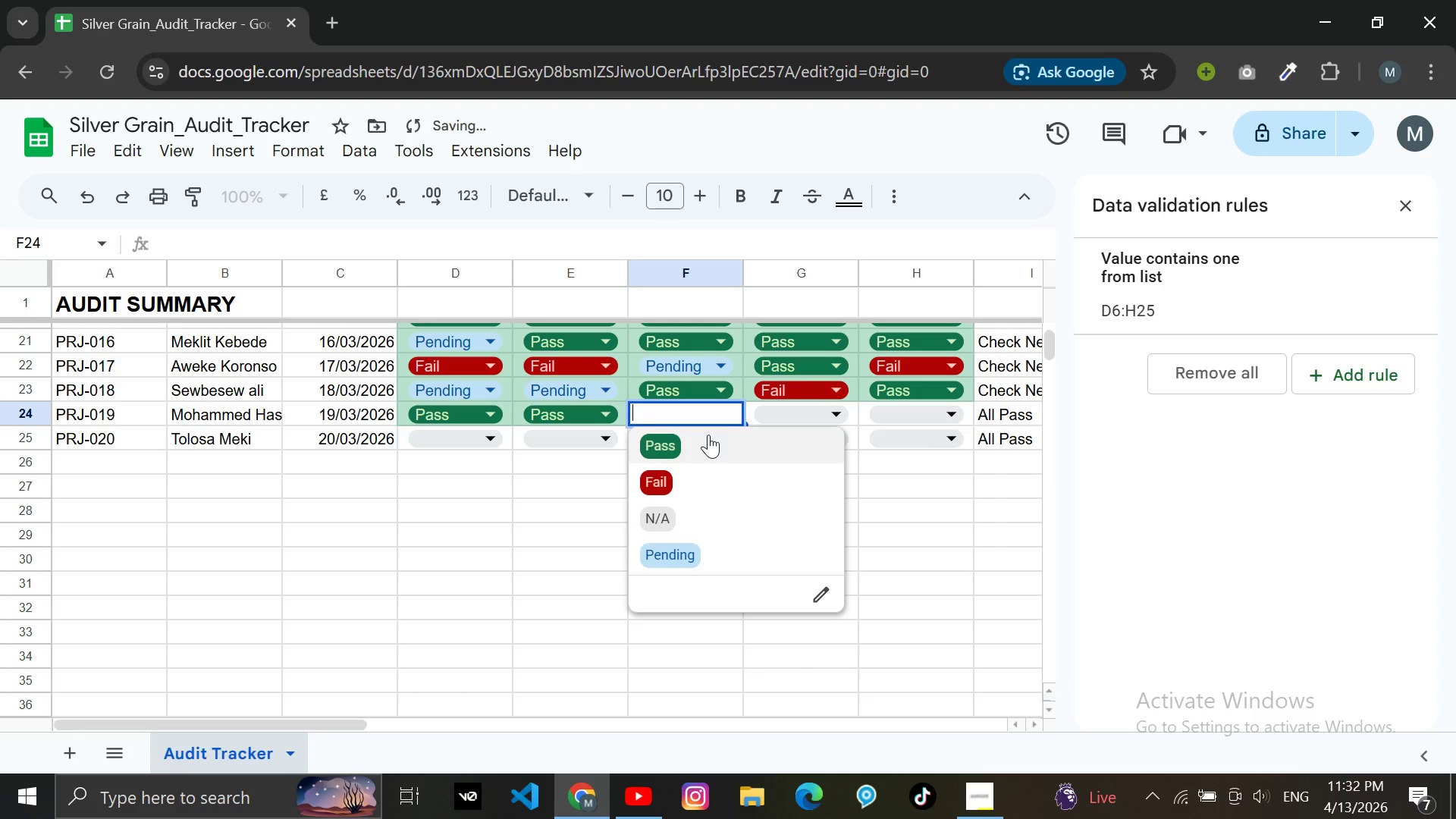 
left_click([708, 435])
 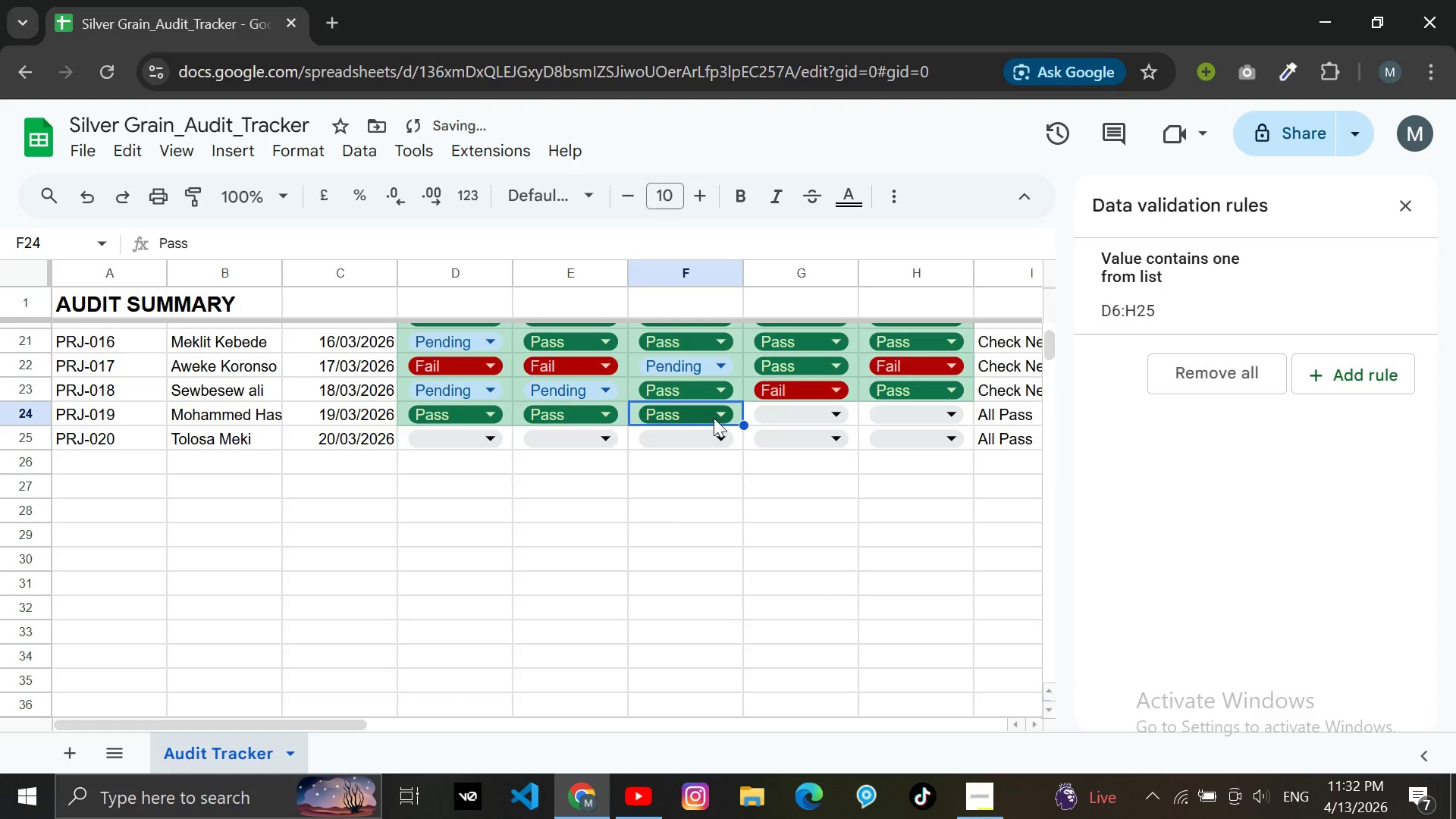 
left_click([717, 413])
 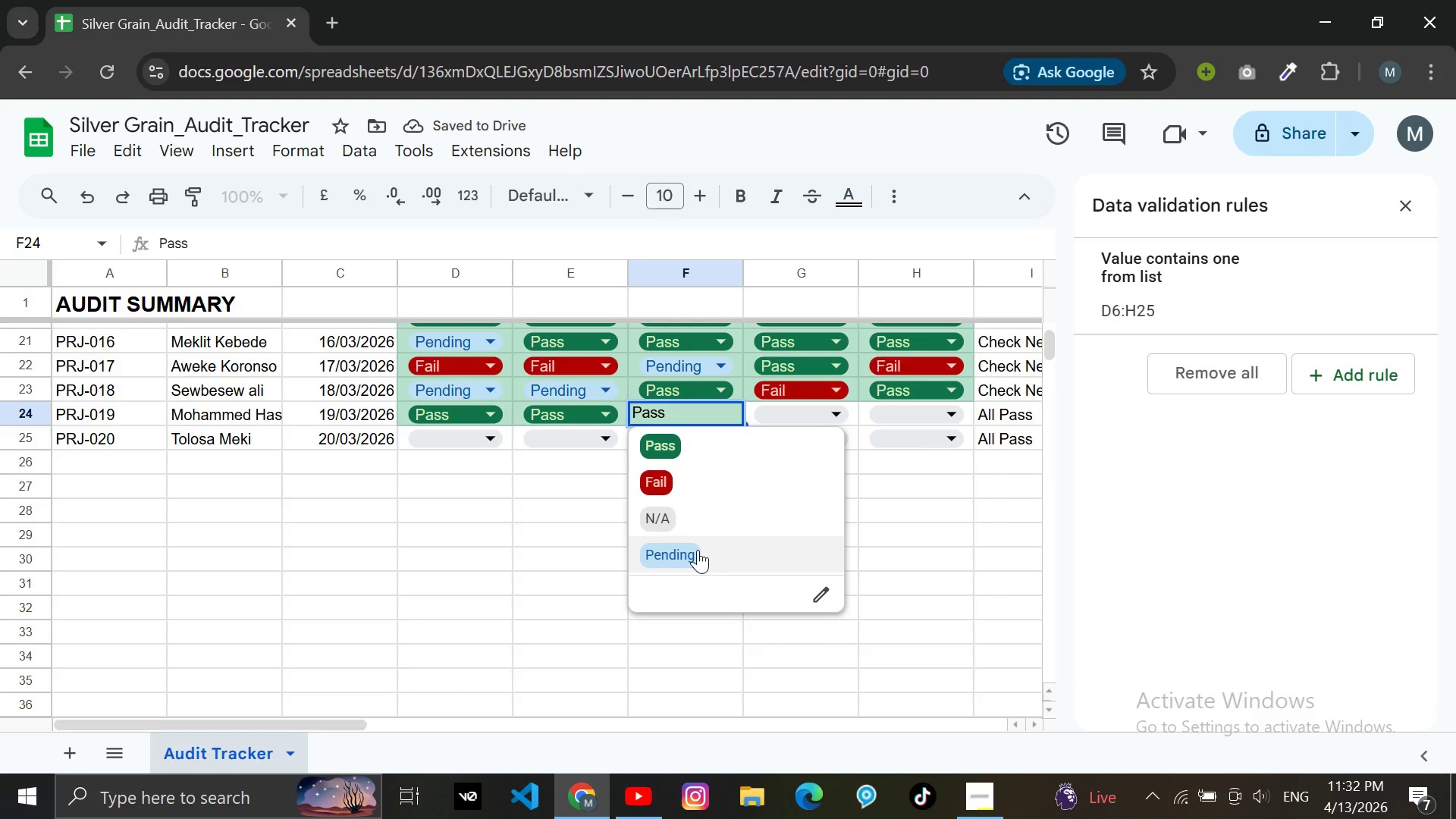 
left_click([698, 550])
 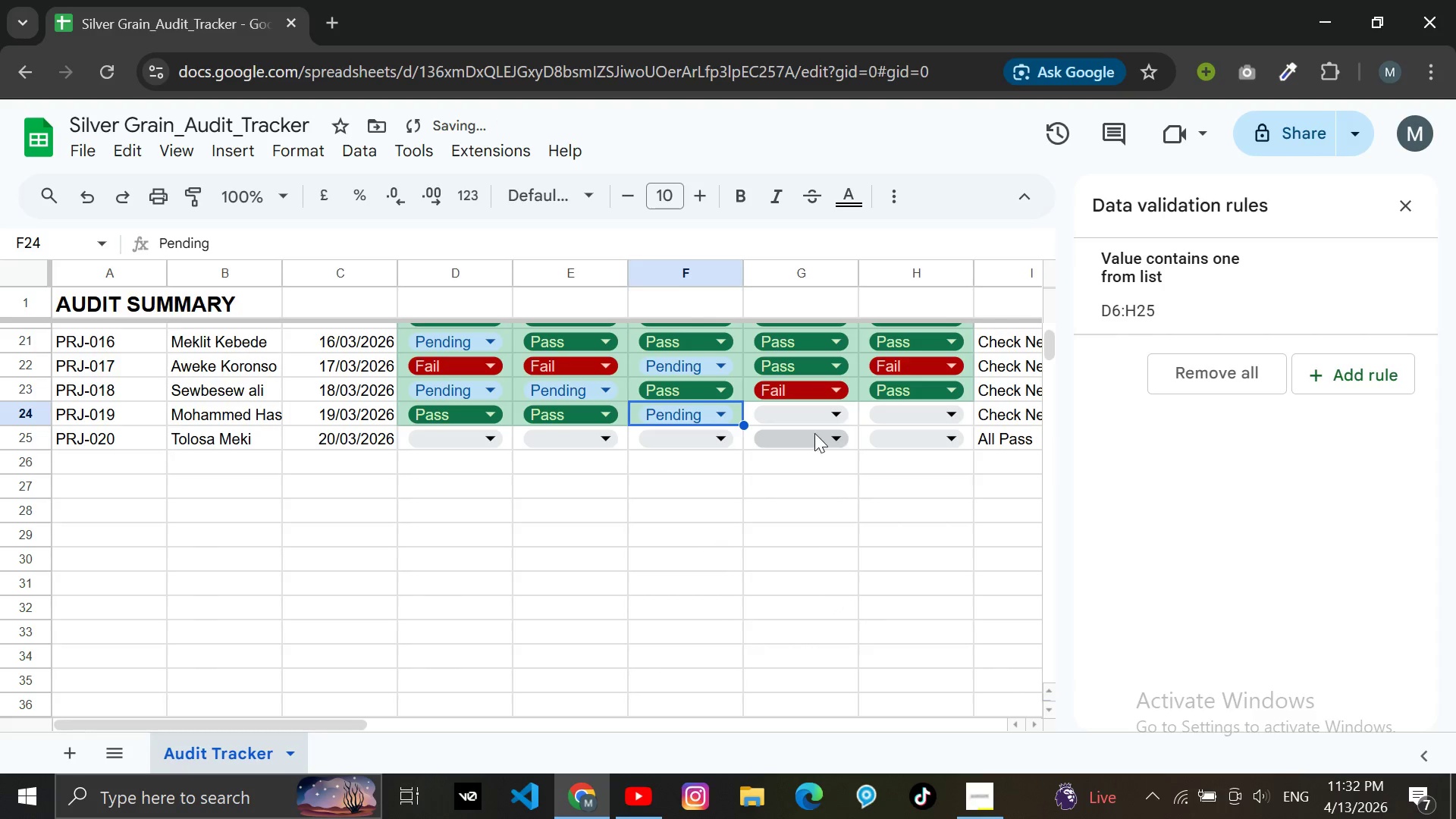 
left_click([817, 413])
 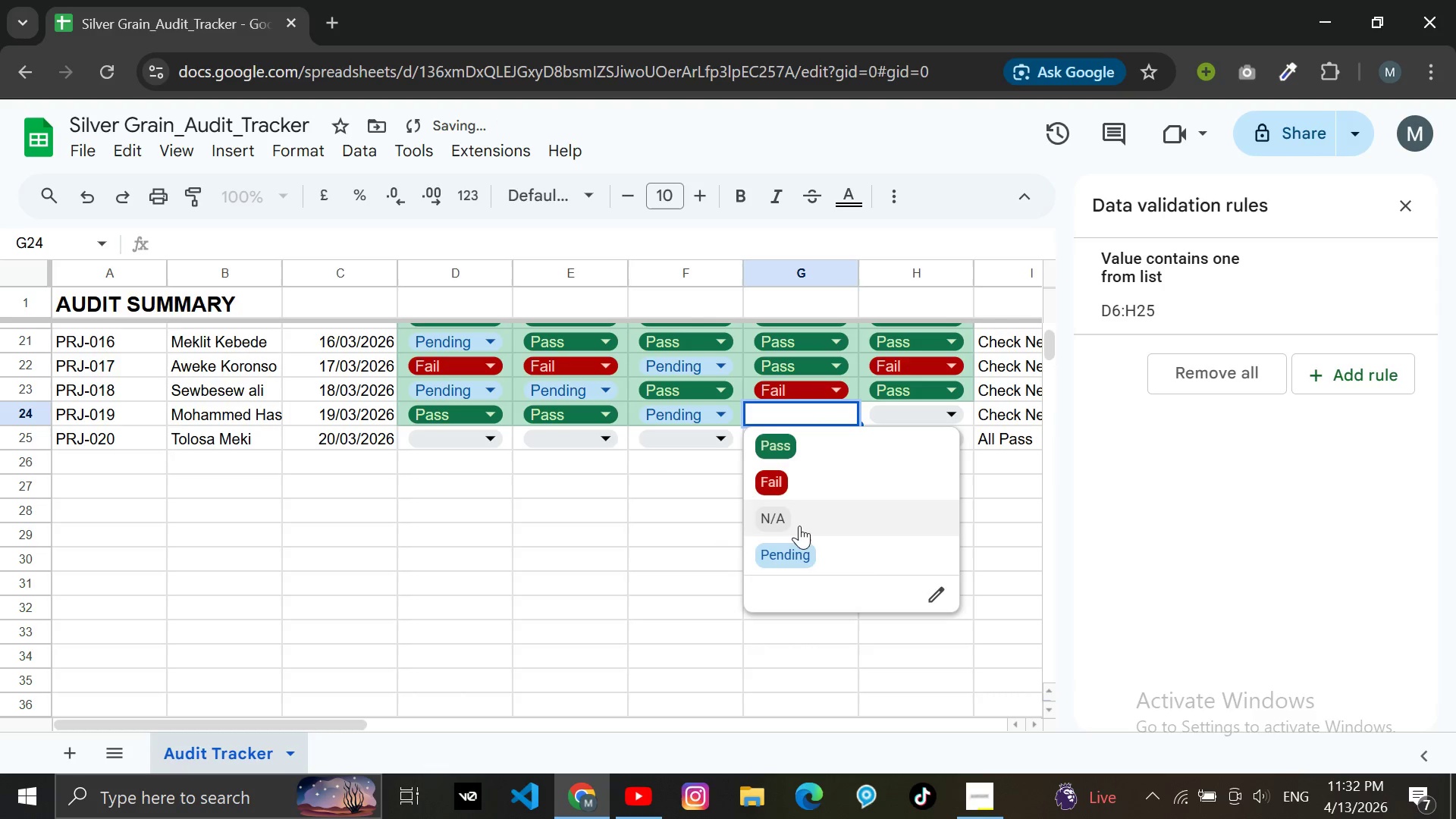 
left_click([798, 544])
 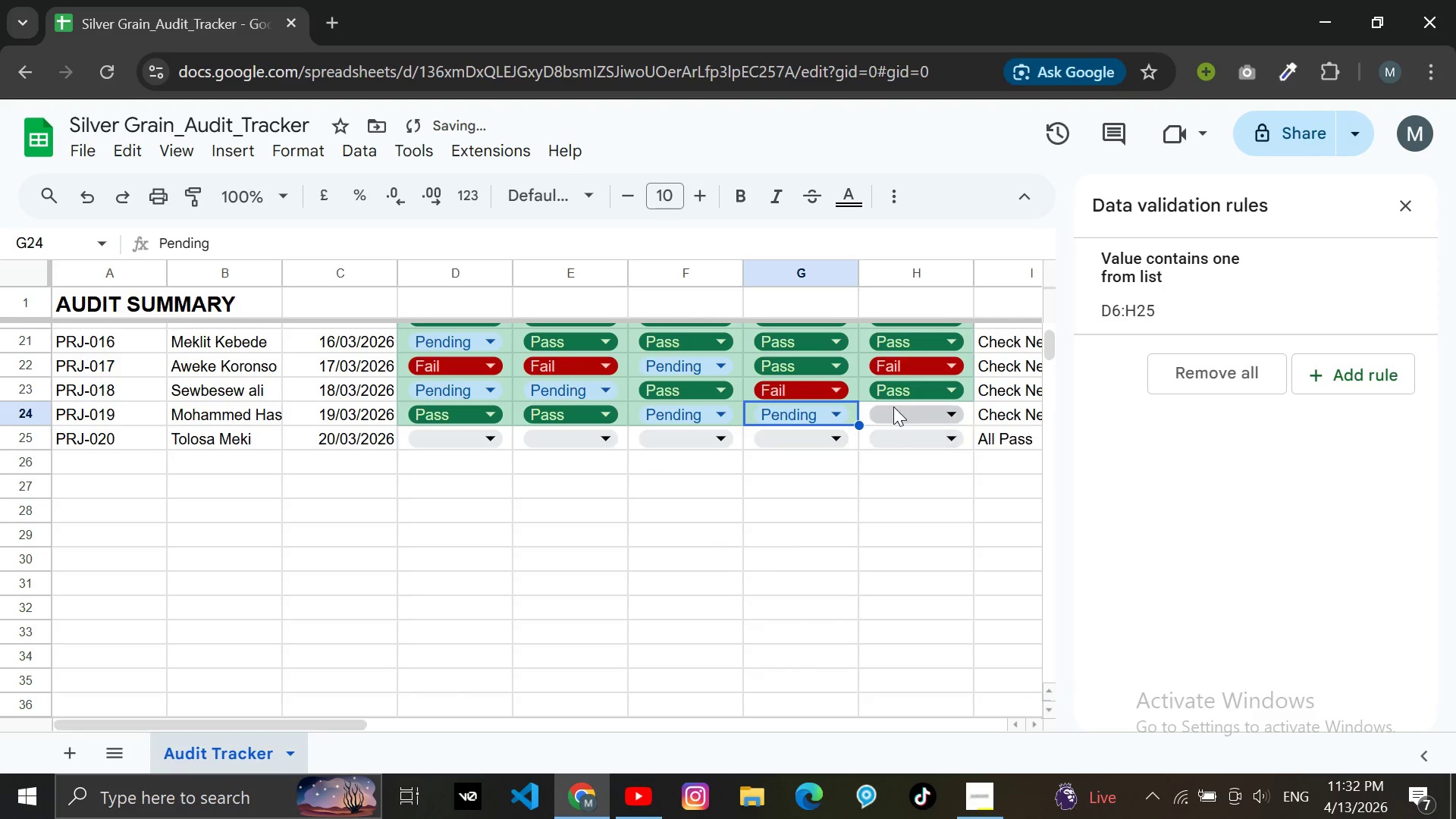 
left_click([894, 406])
 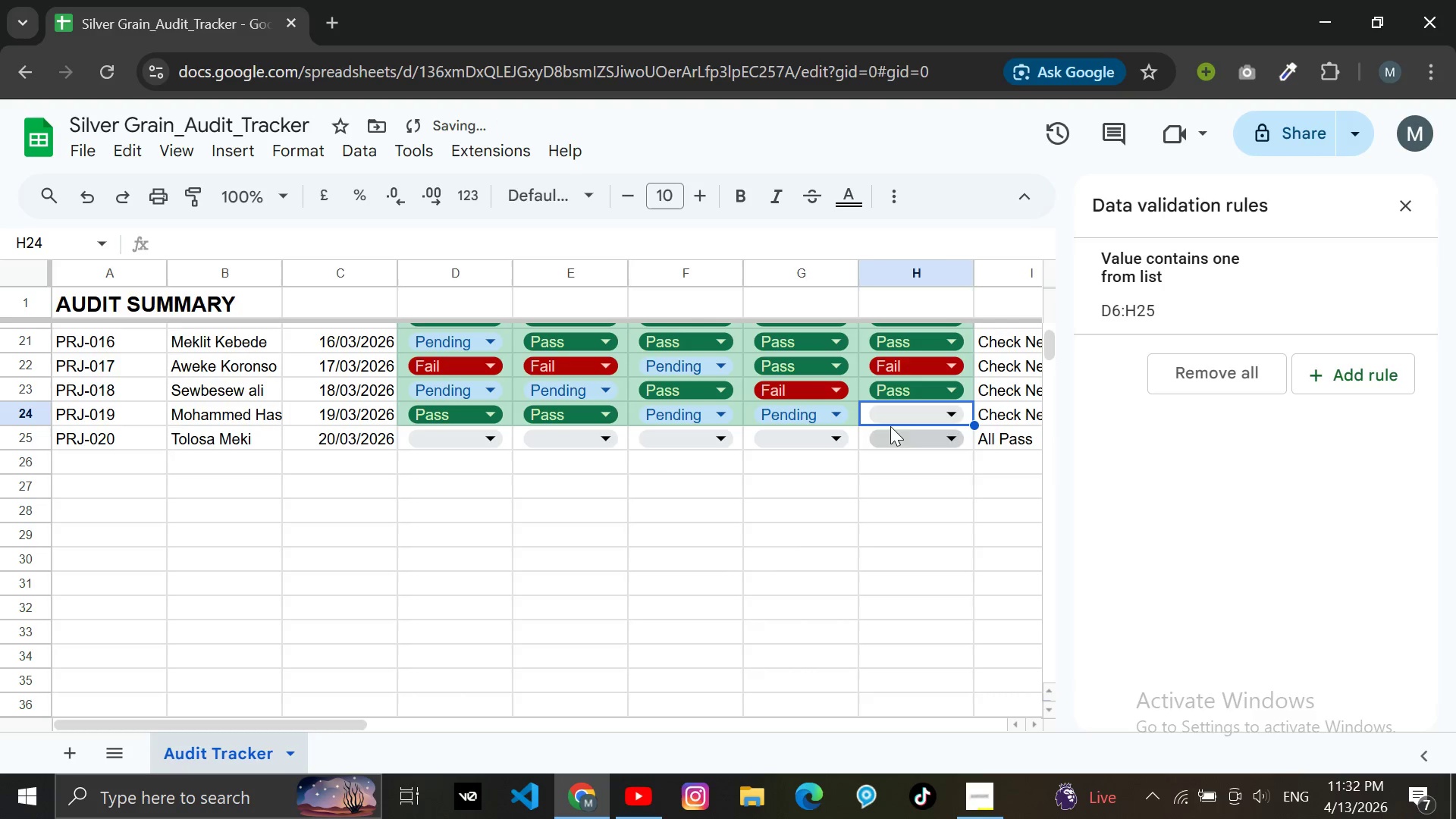 
left_click([898, 403])
 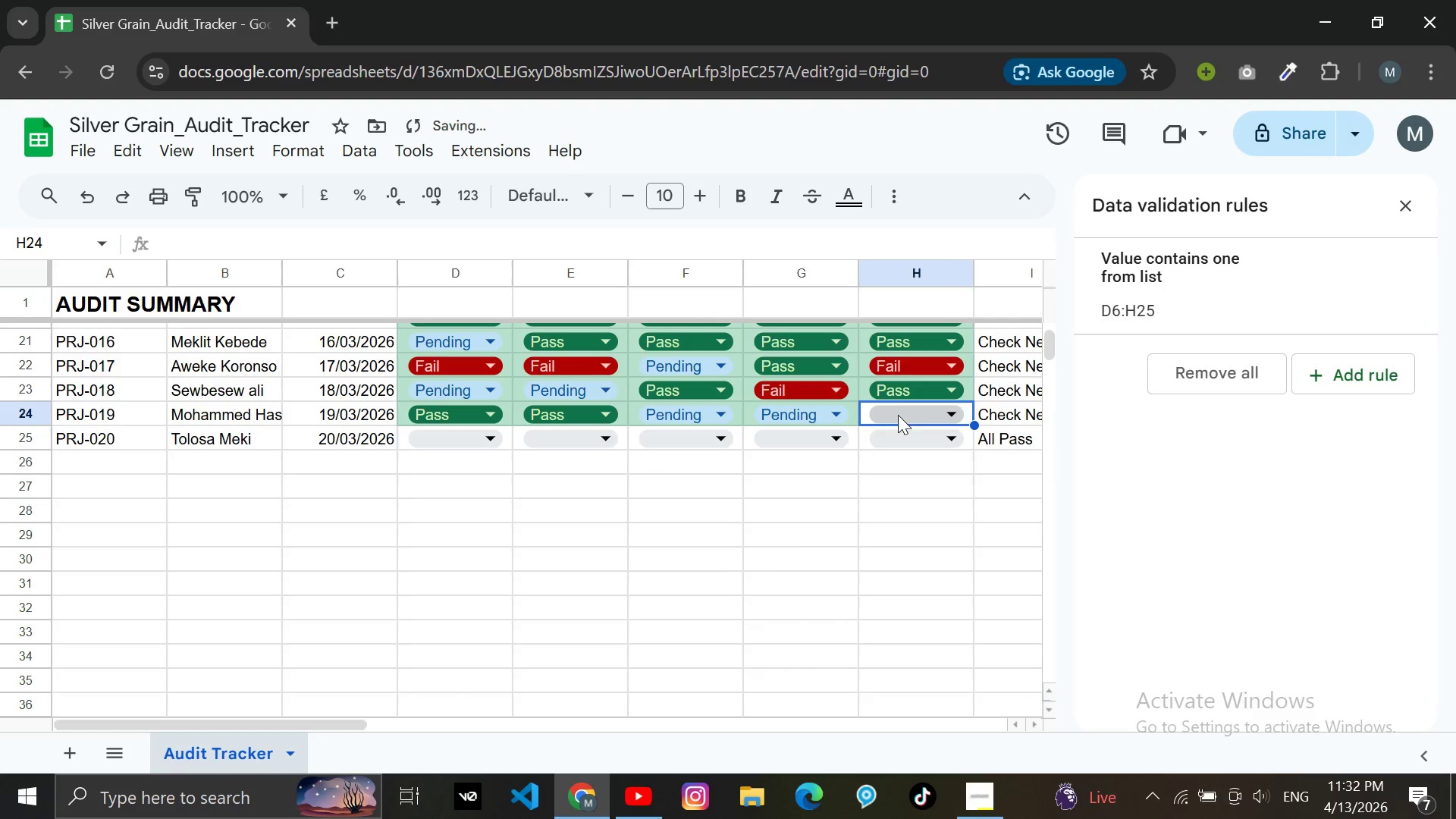 
left_click([898, 417])
 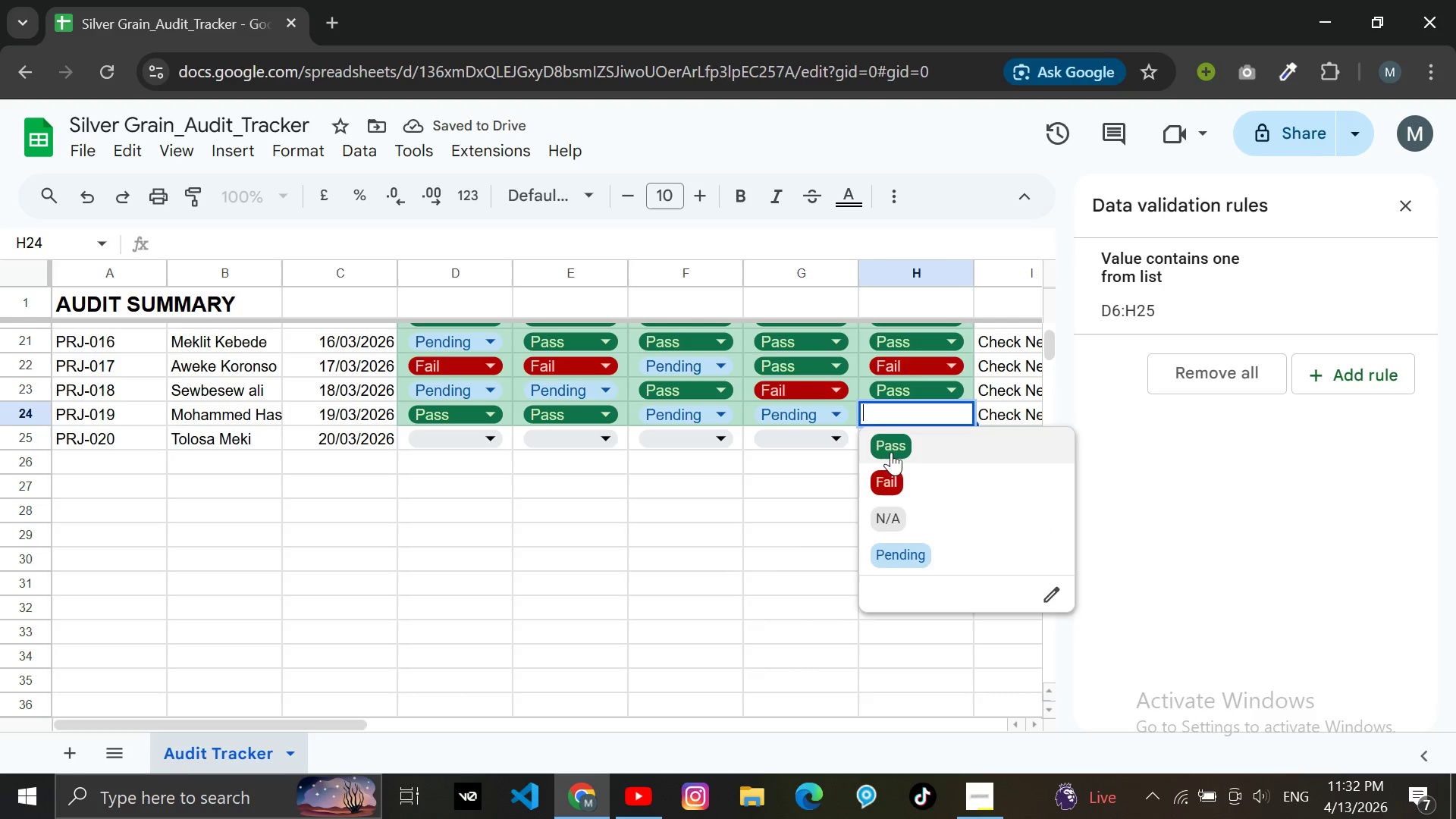 
left_click([890, 455])
 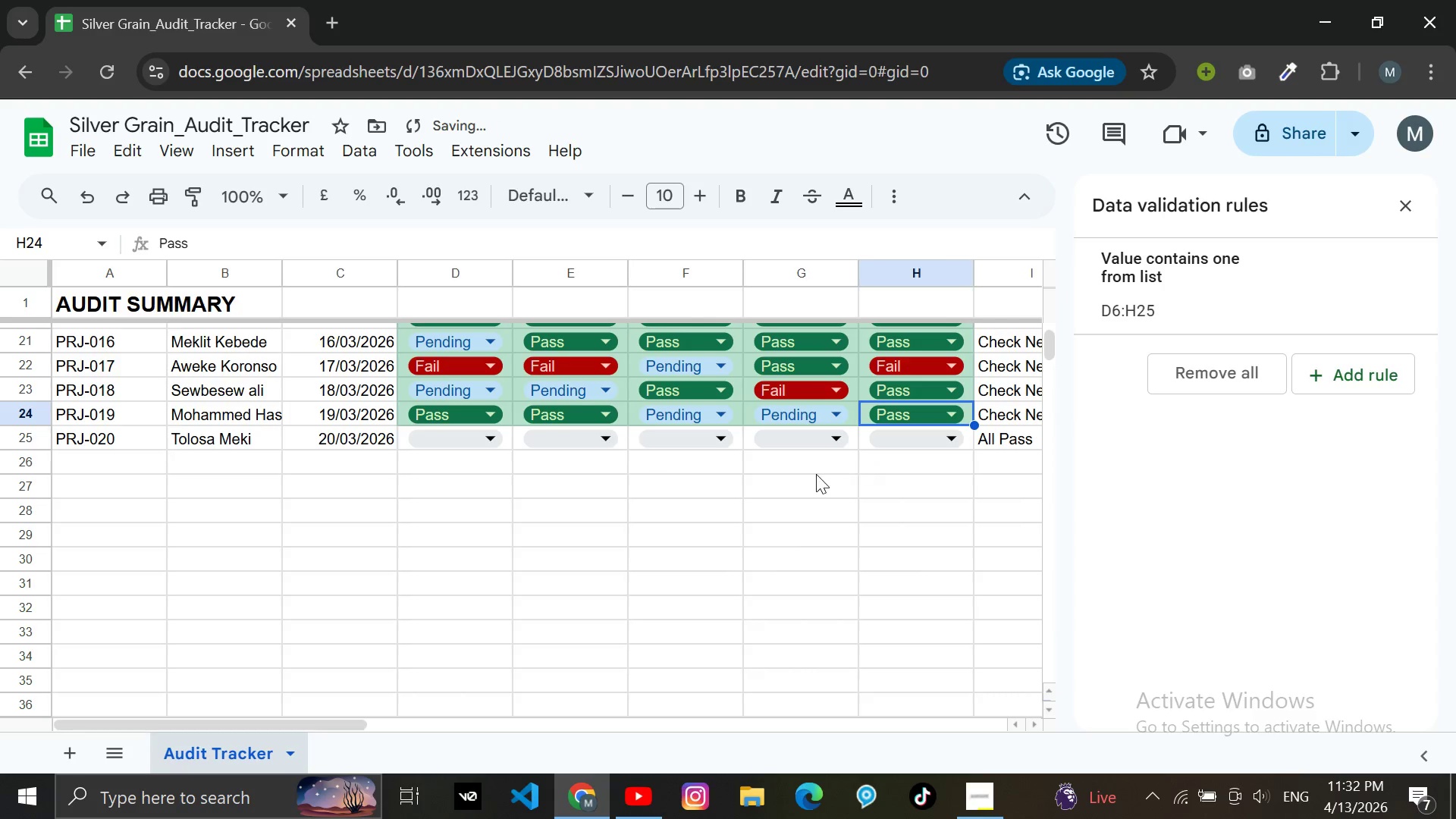 
scroll: coordinate [815, 474], scroll_direction: up, amount: 5.0
 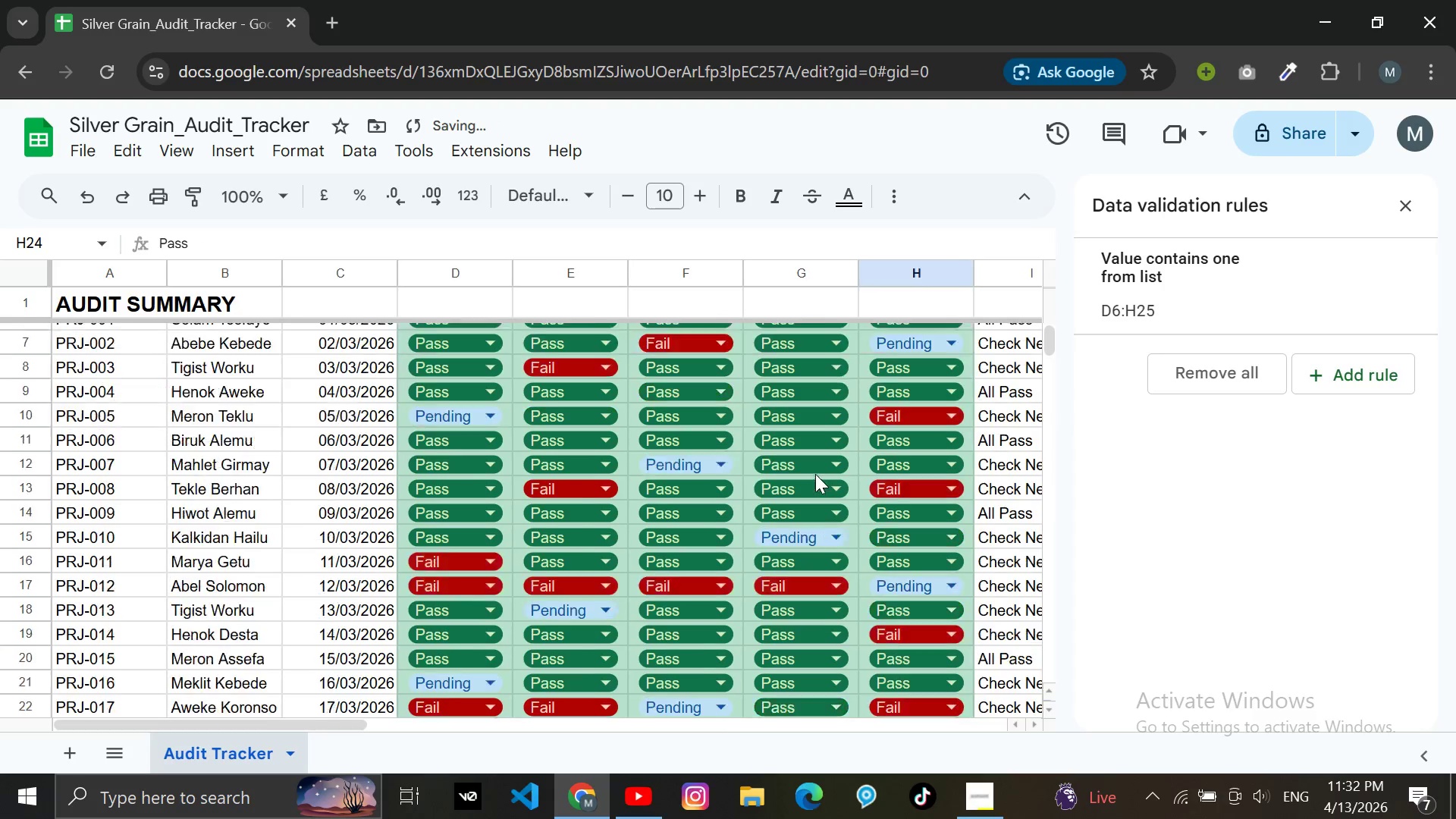 
scroll: coordinate [815, 474], scroll_direction: down, amount: 2.0
 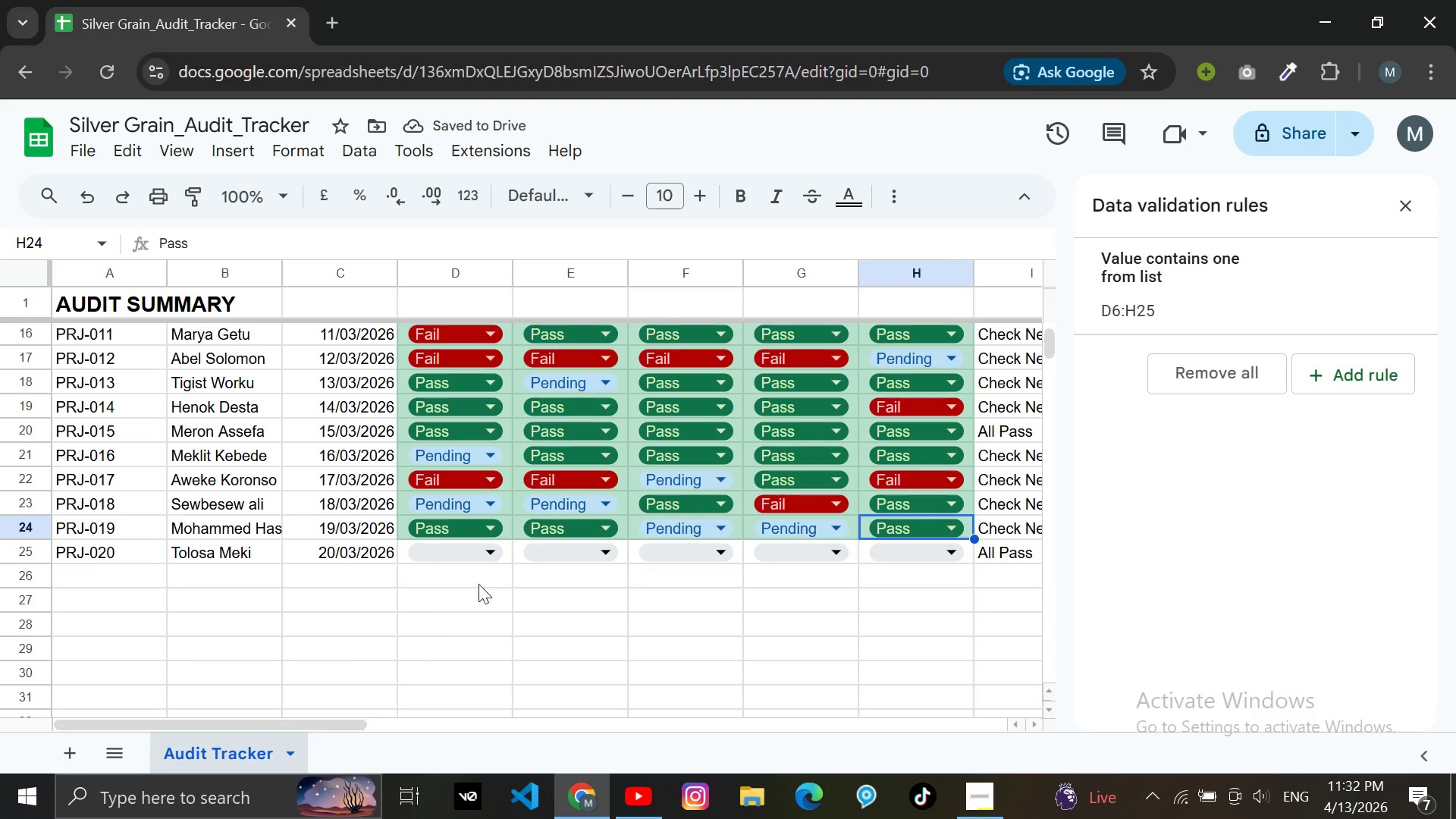 
left_click([478, 561])
 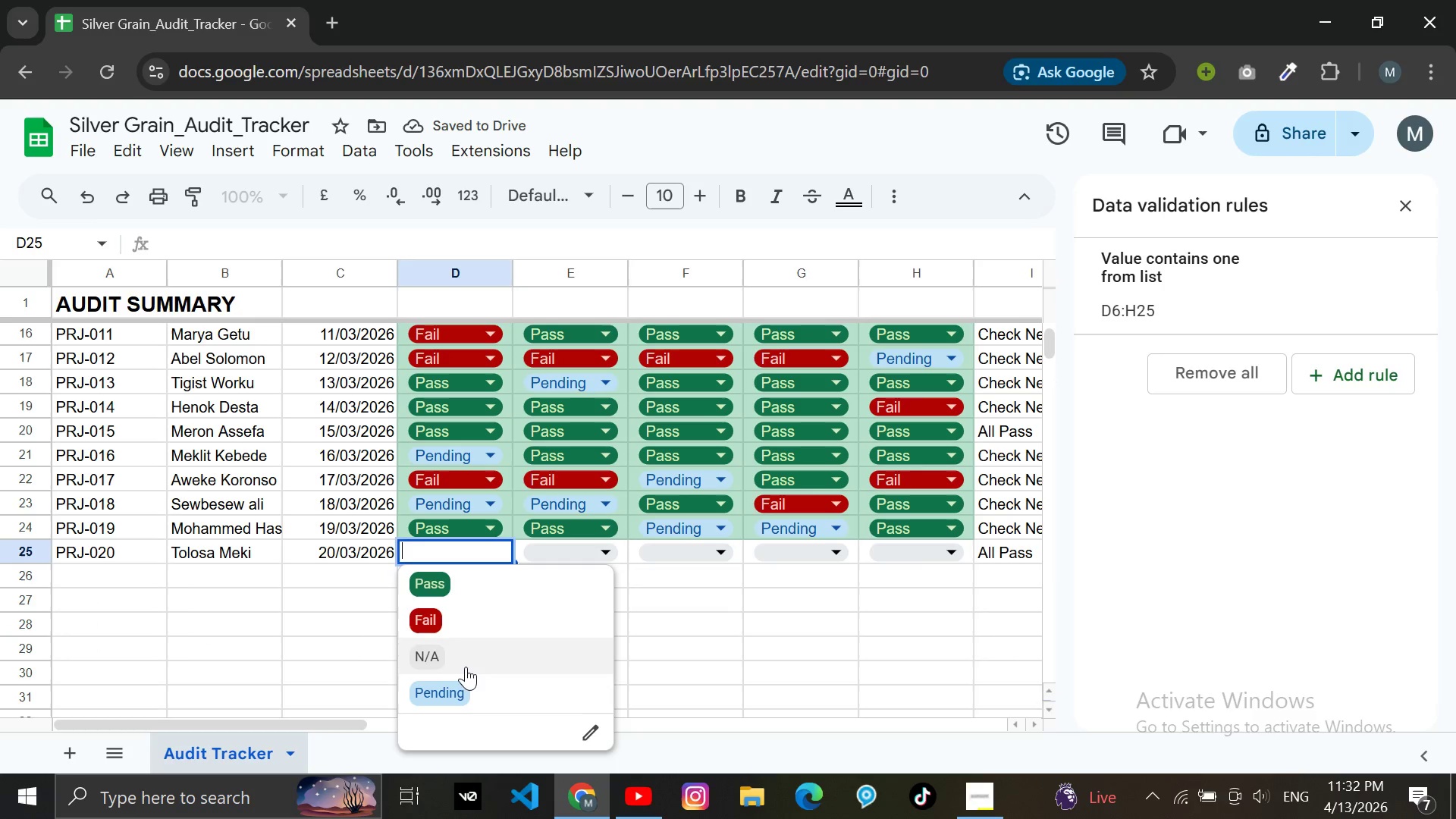 
left_click([466, 683])
 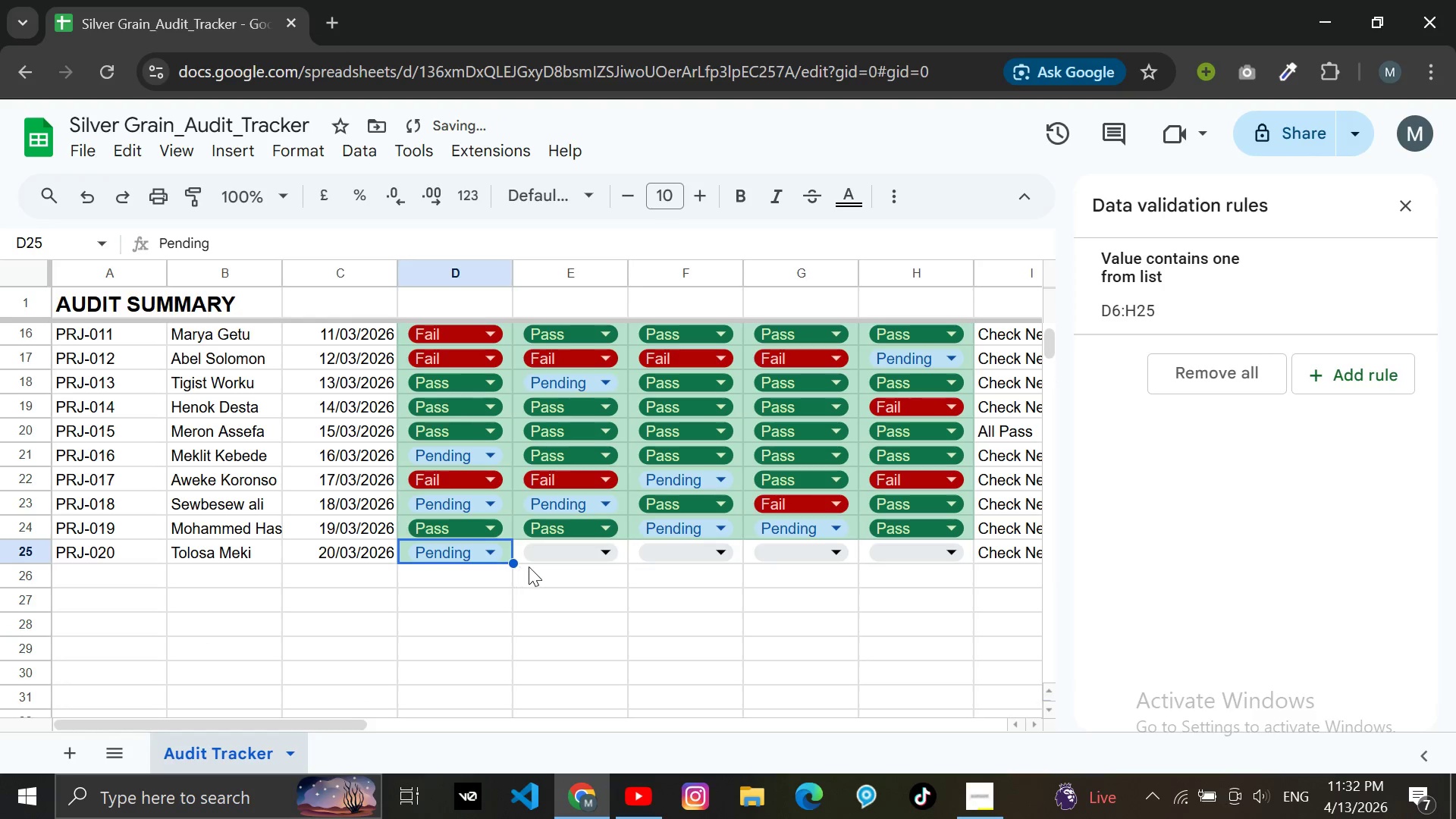 
left_click([548, 557])
 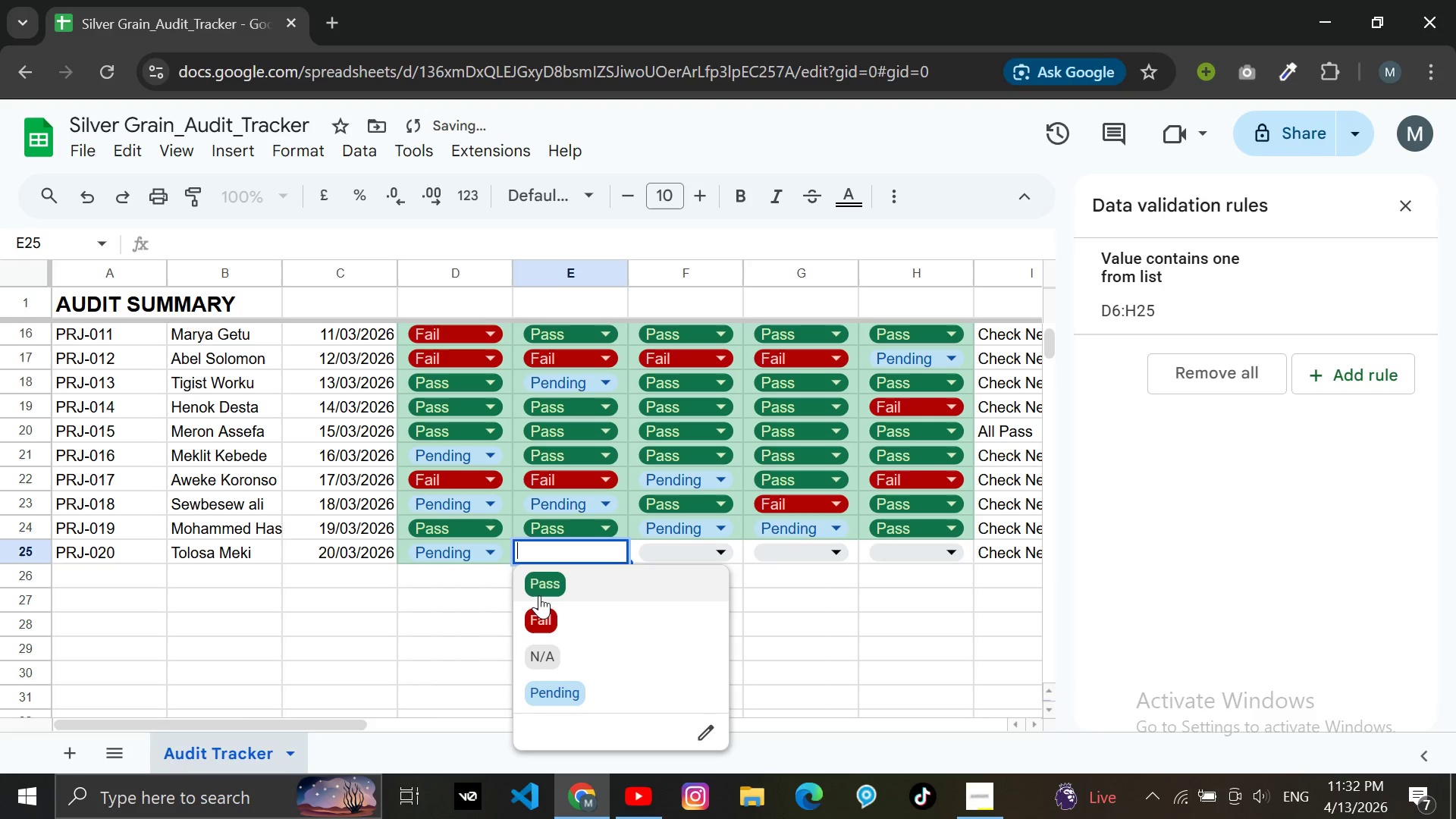 
left_click([539, 595])
 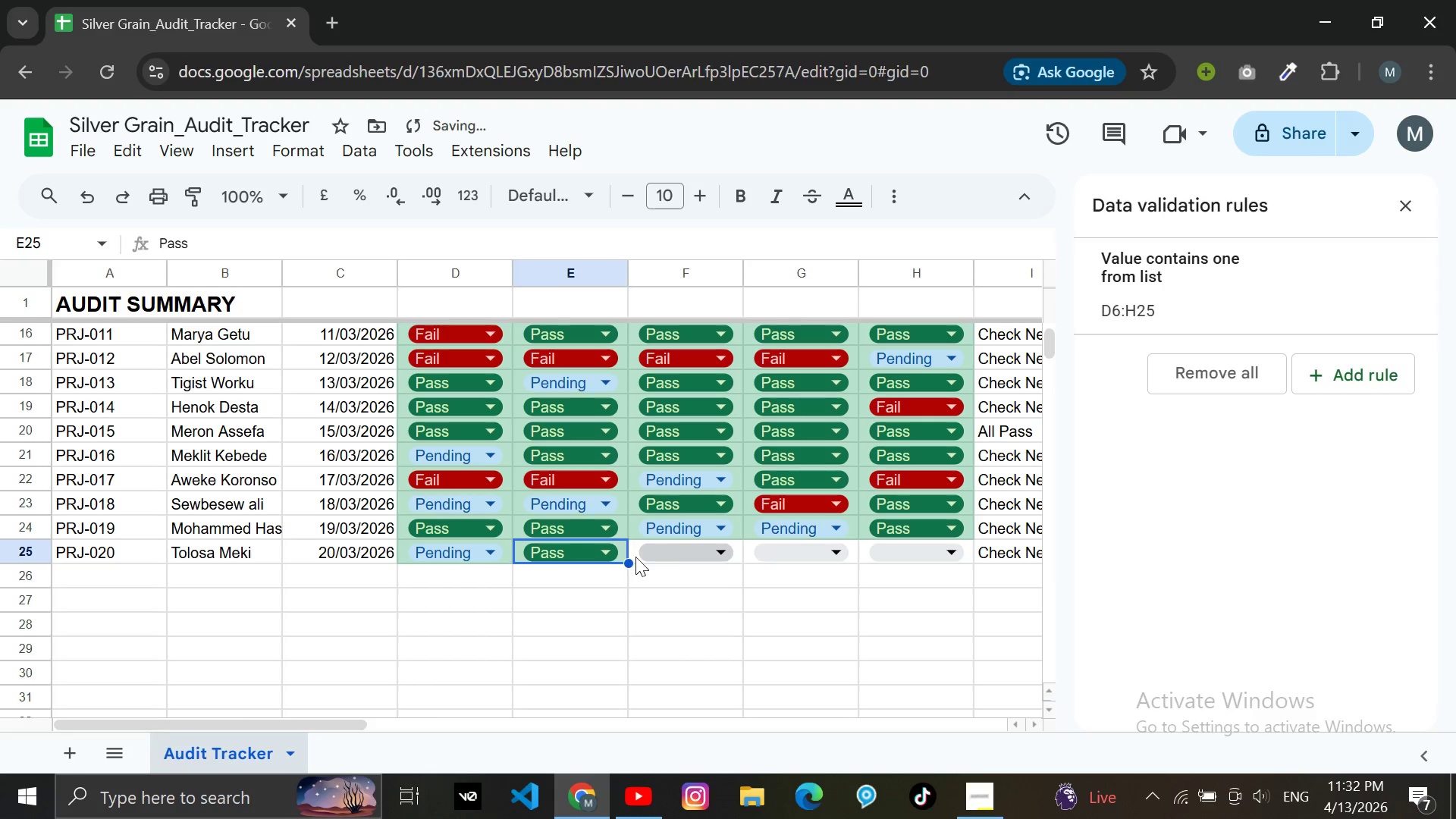 
left_click([490, 544])
 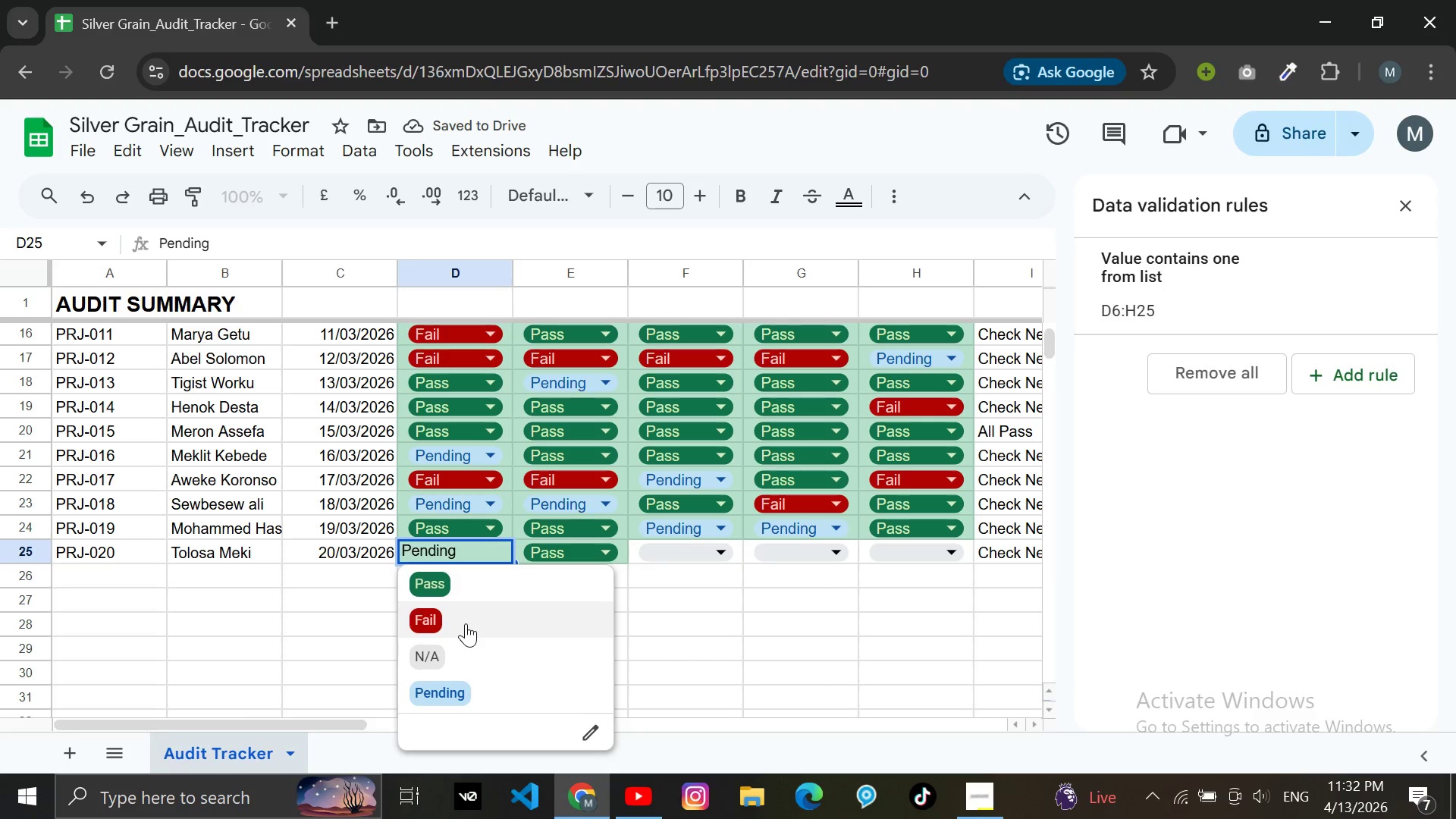 
left_click([468, 620])
 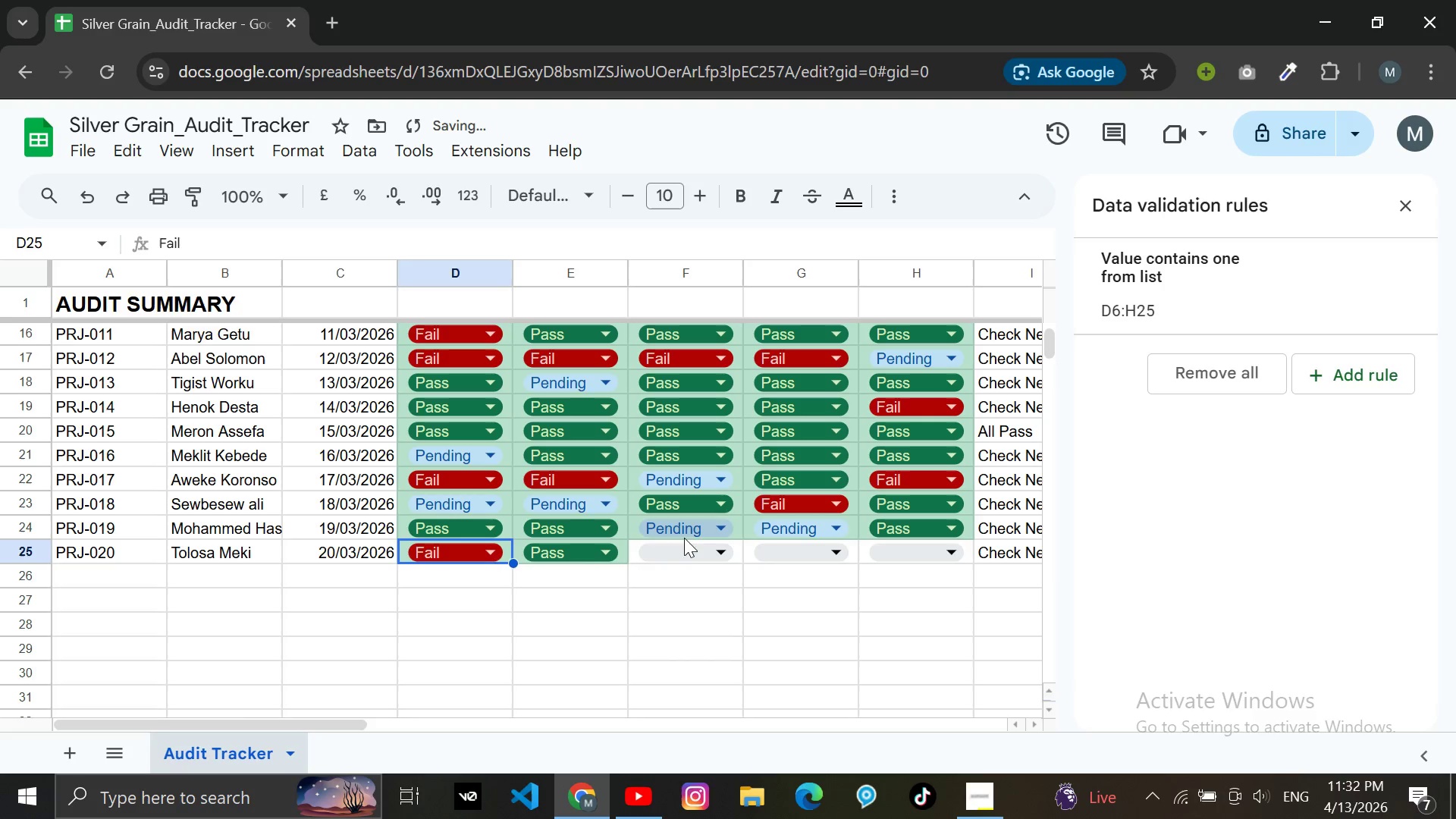 
double_click([676, 573])
 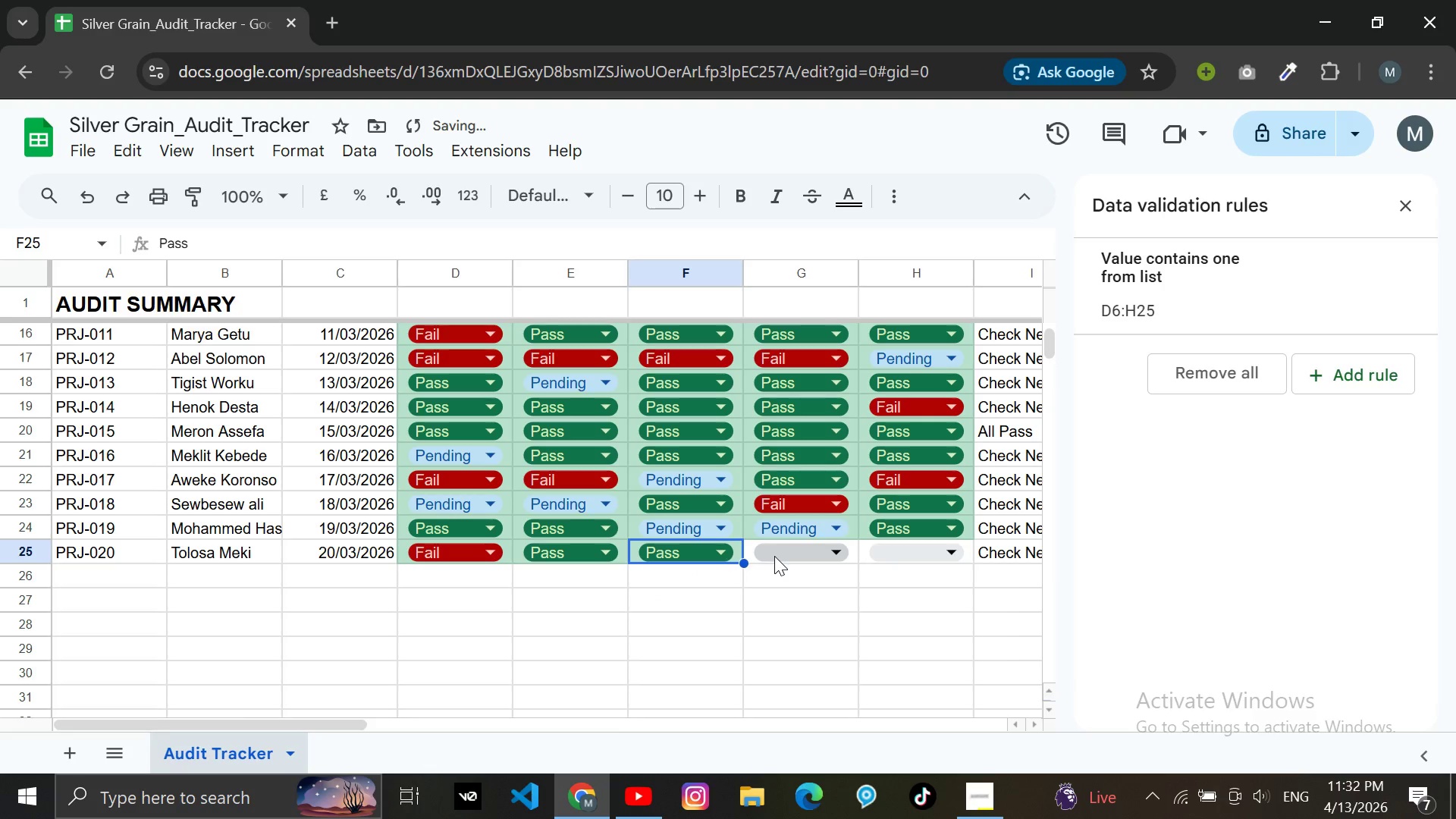 
left_click([777, 554])
 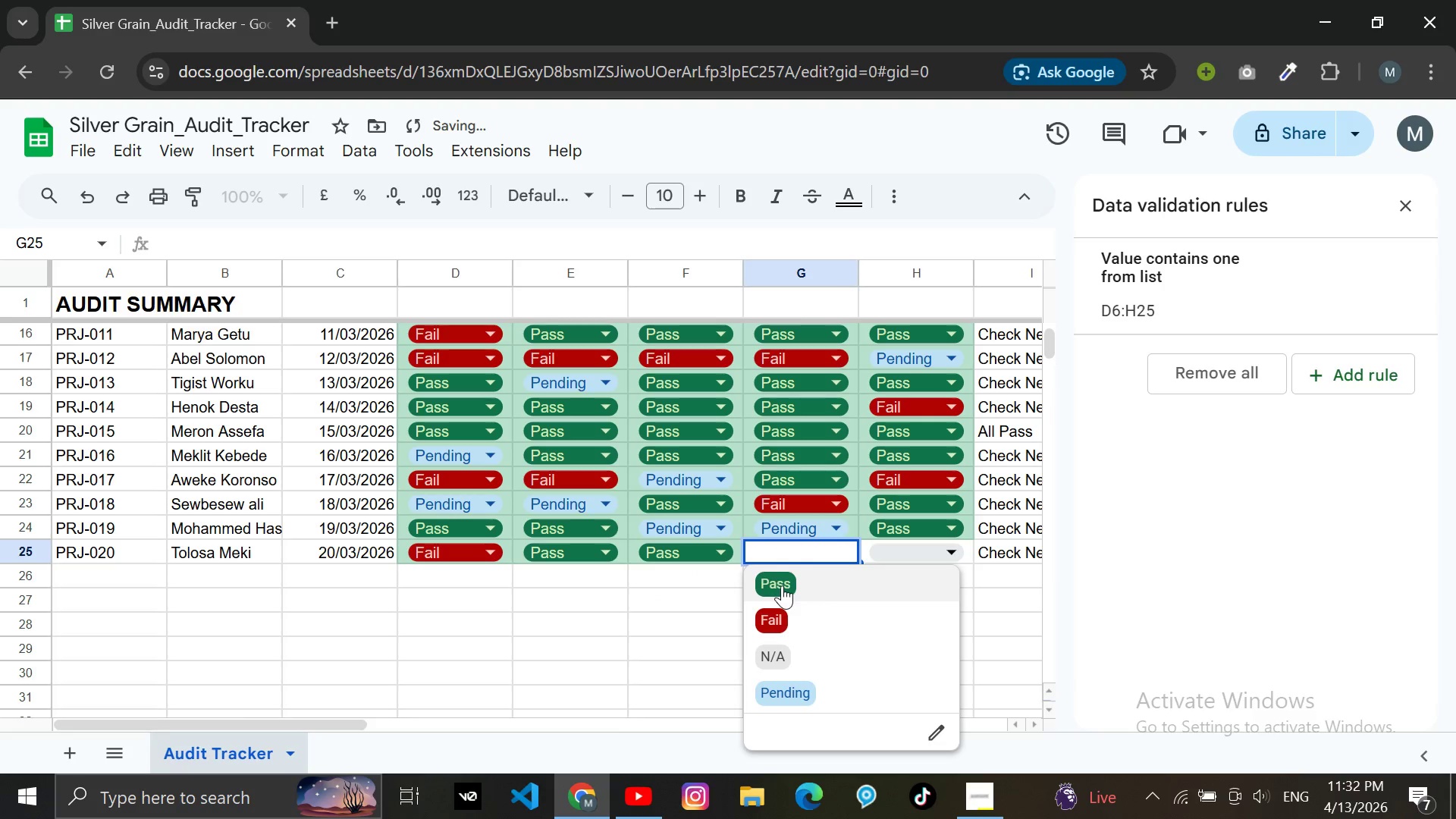 
left_click([786, 578])
 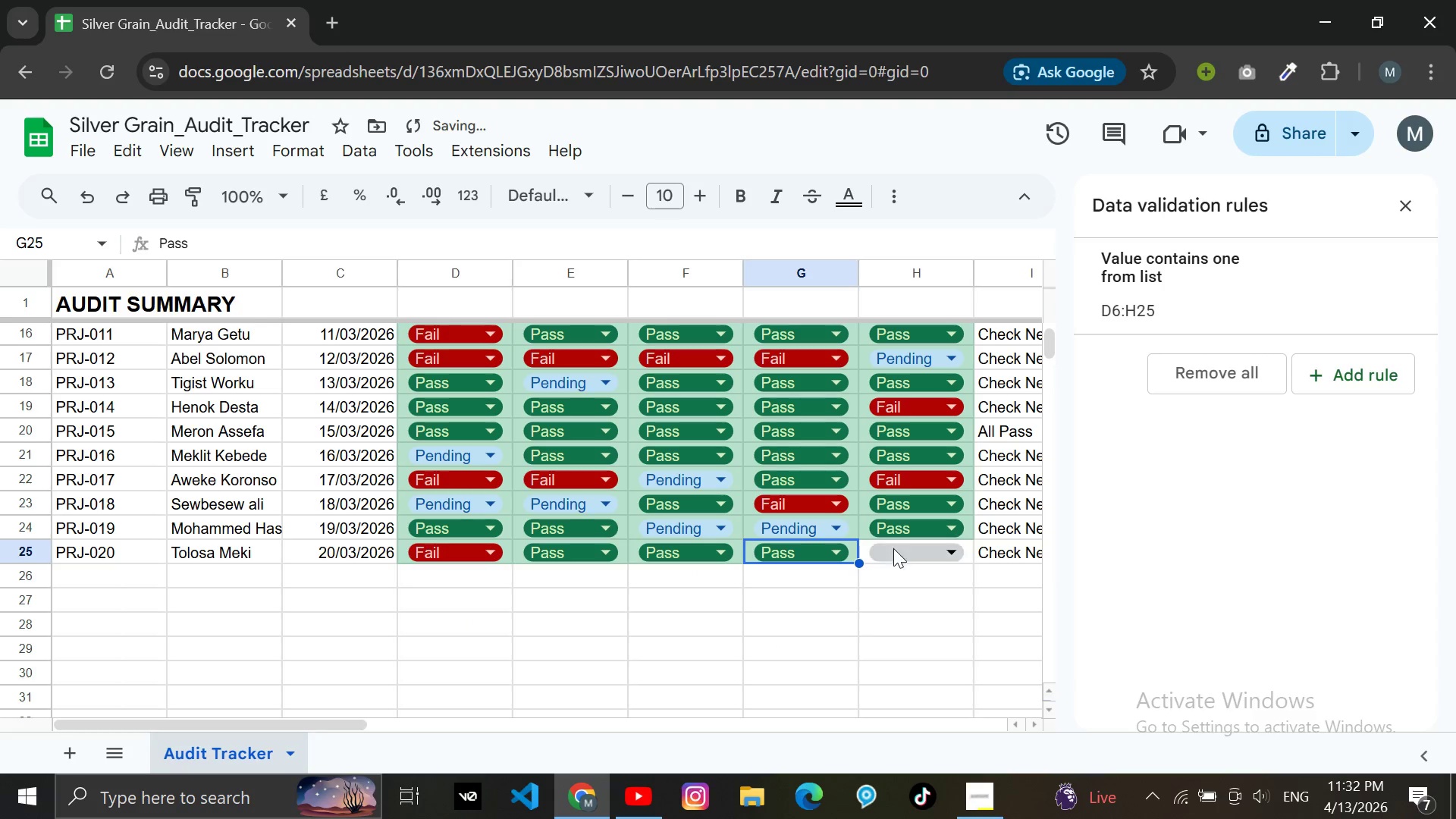 
left_click([900, 542])
 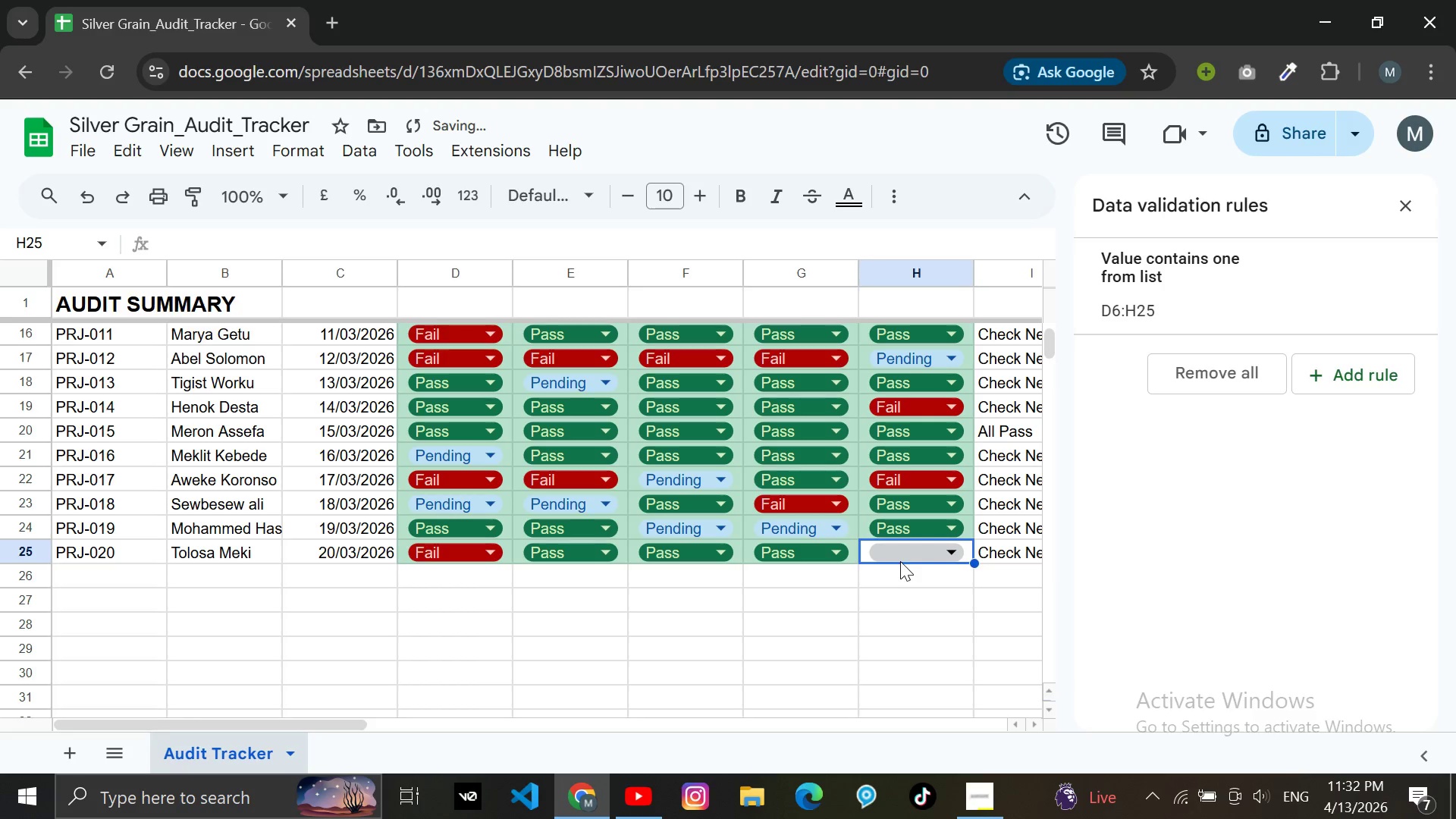 
left_click([900, 559])
 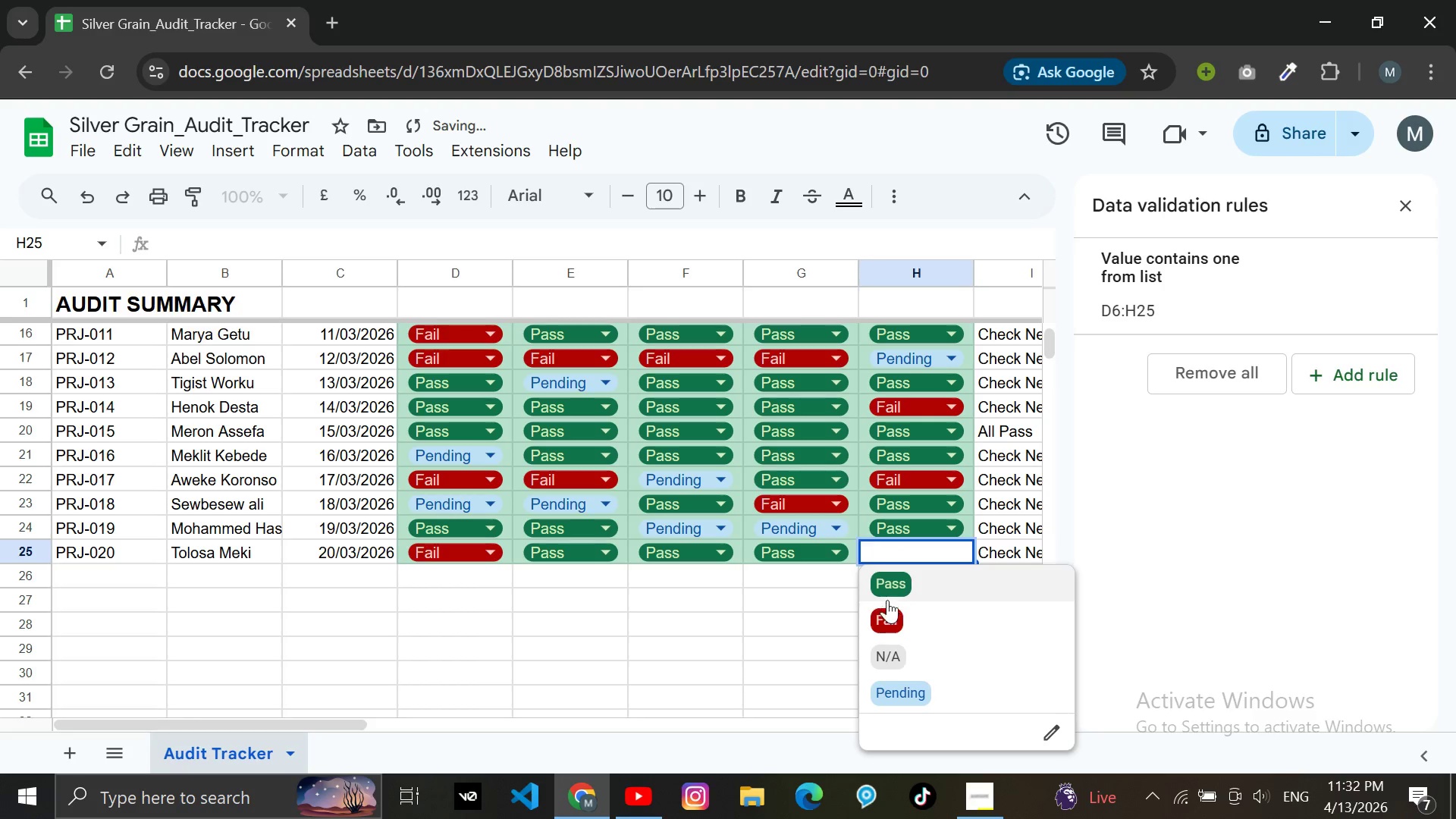 
left_click([886, 605])
 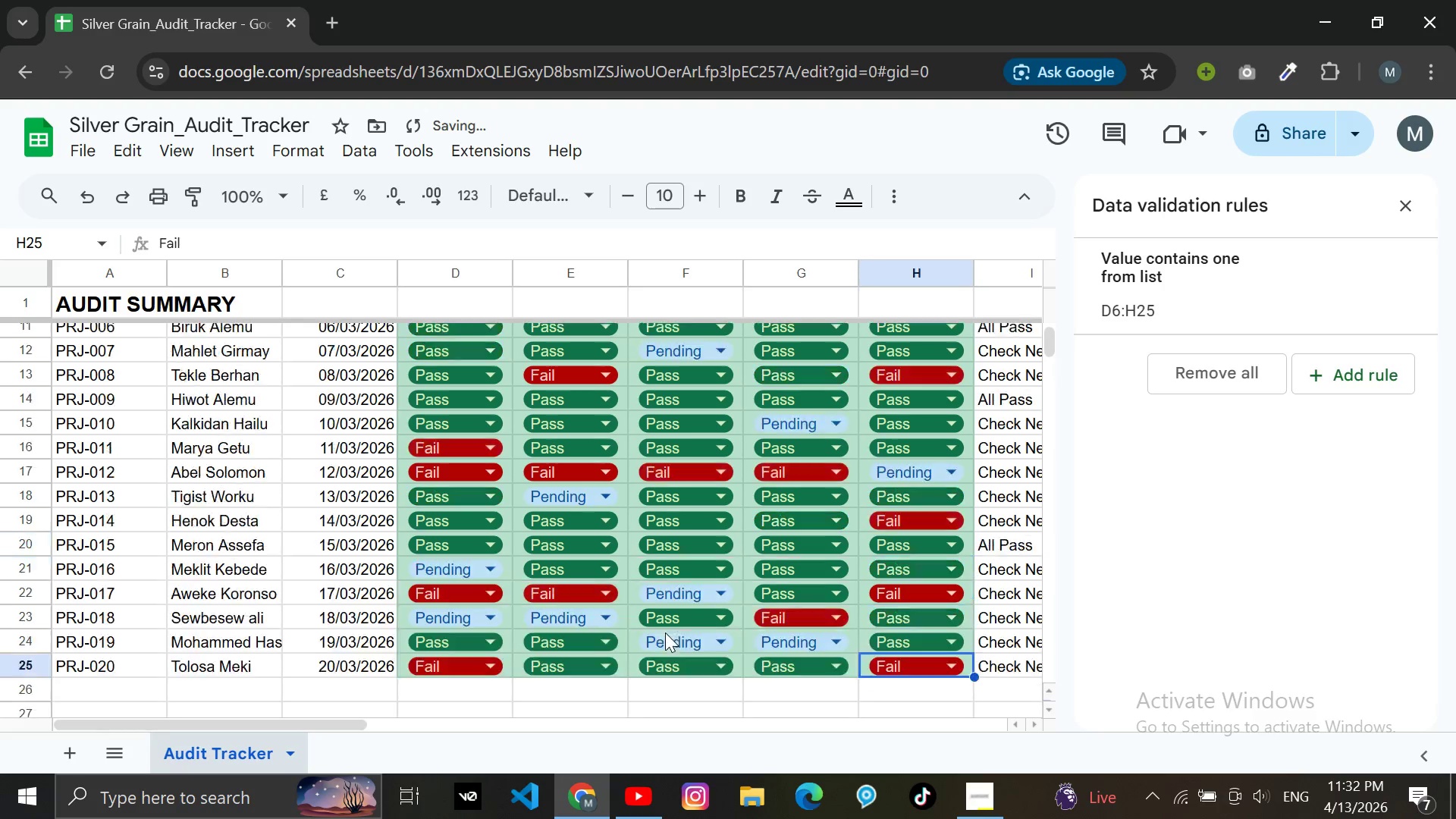 
scroll: coordinate [665, 632], scroll_direction: up, amount: 6.0
 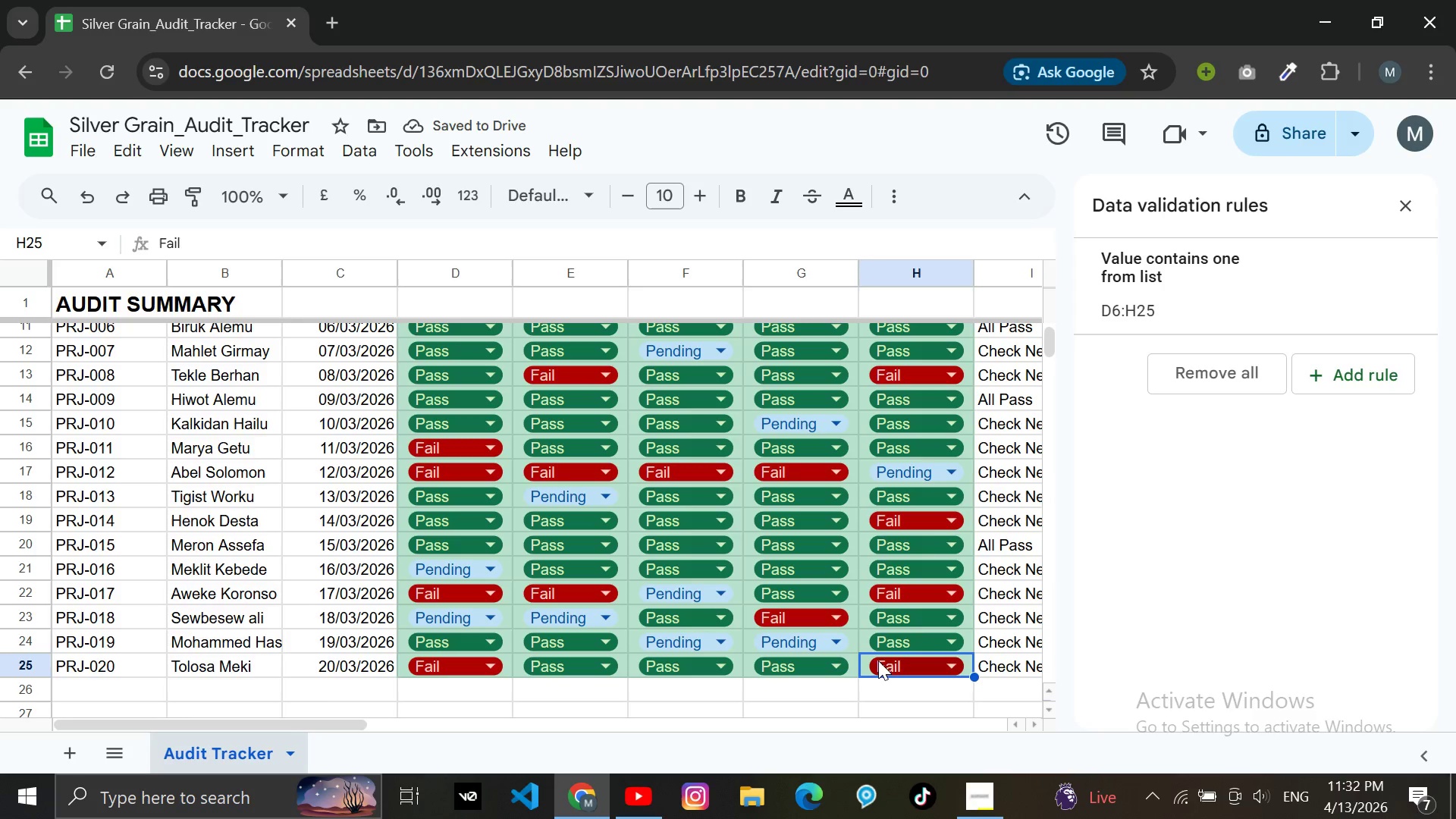 
left_click([871, 664])
 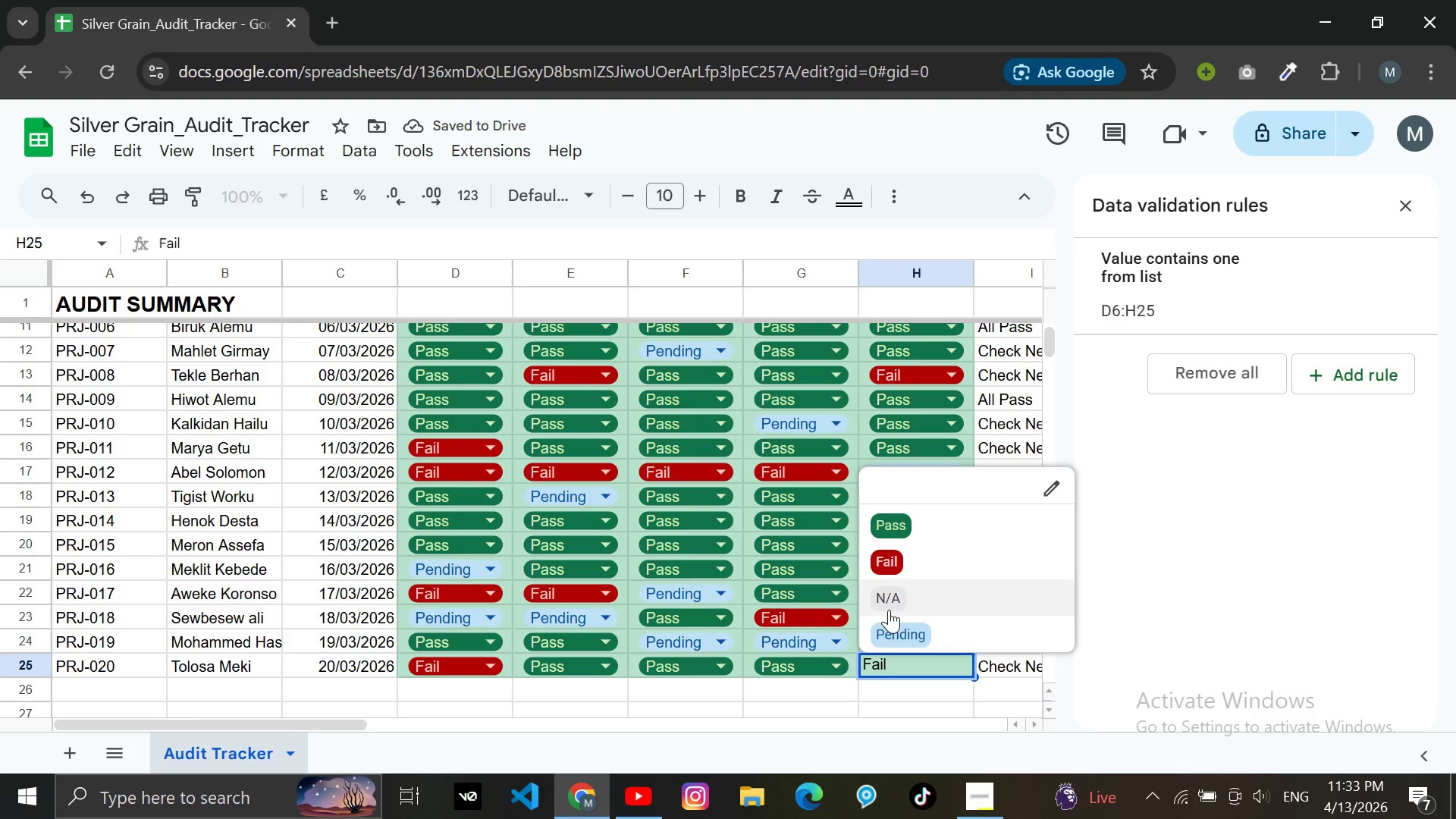 
left_click([891, 624])
 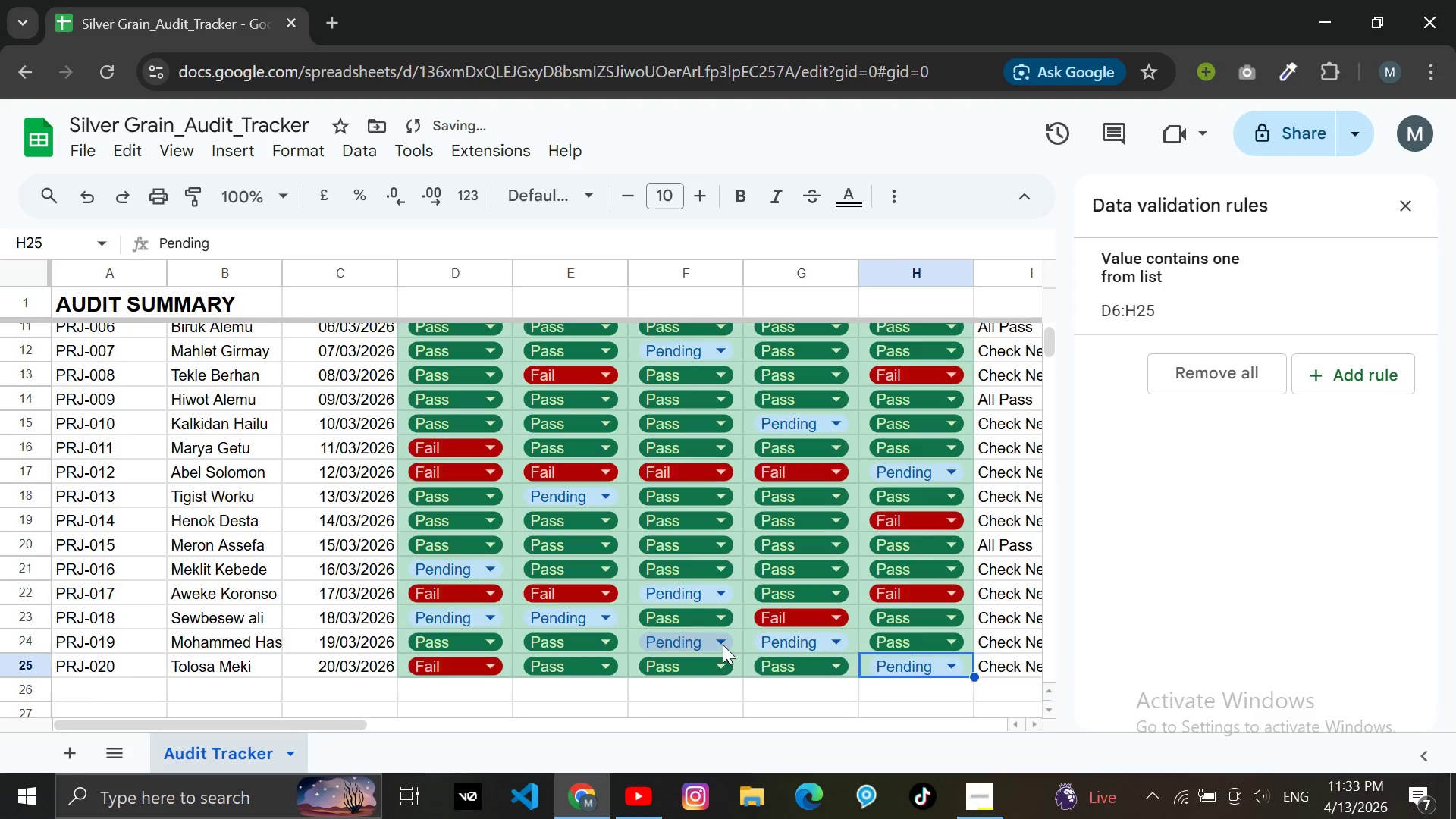 
scroll: coordinate [723, 645], scroll_direction: up, amount: 1.0
 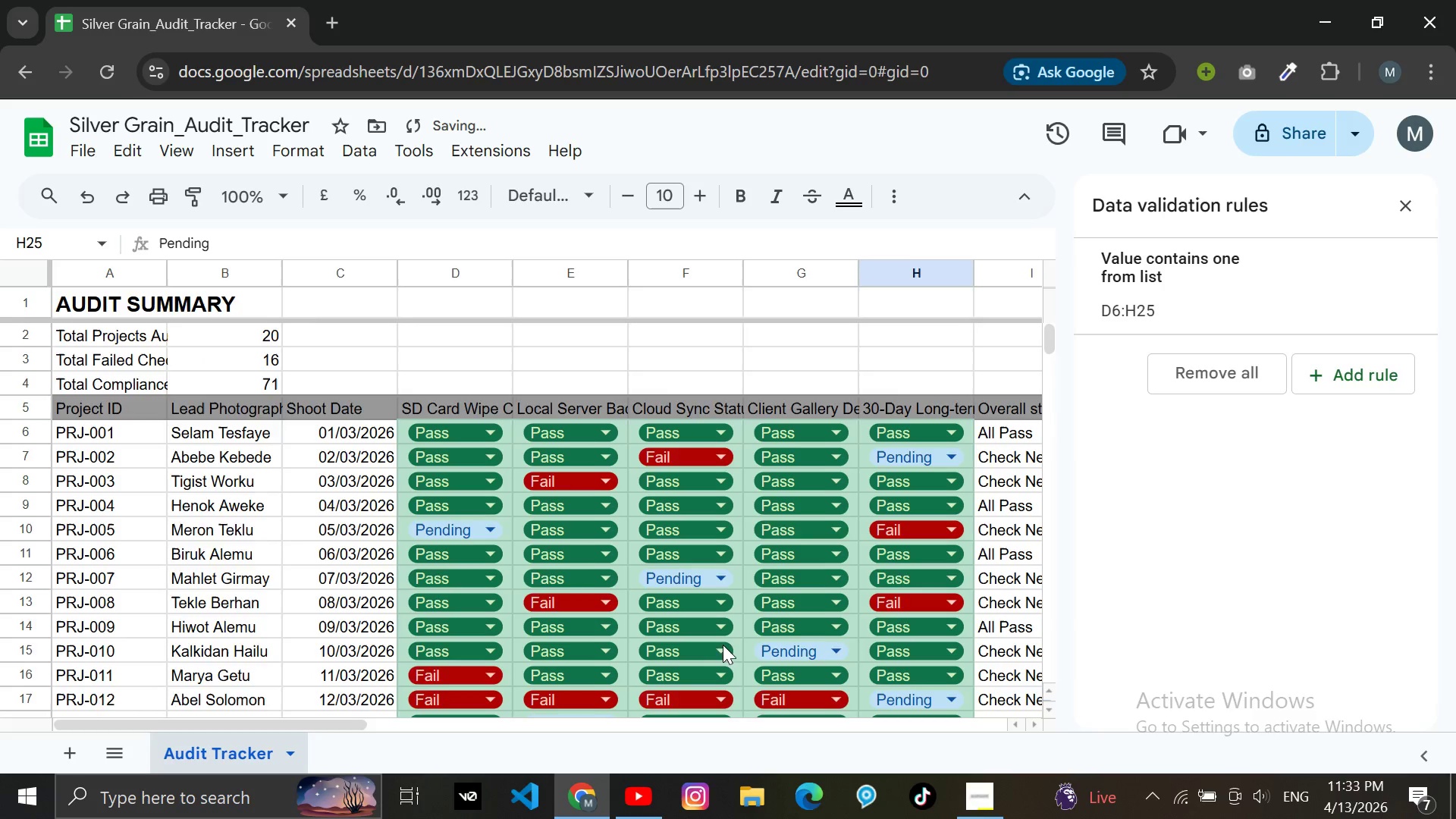 
scroll: coordinate [723, 645], scroll_direction: down, amount: 1.0
 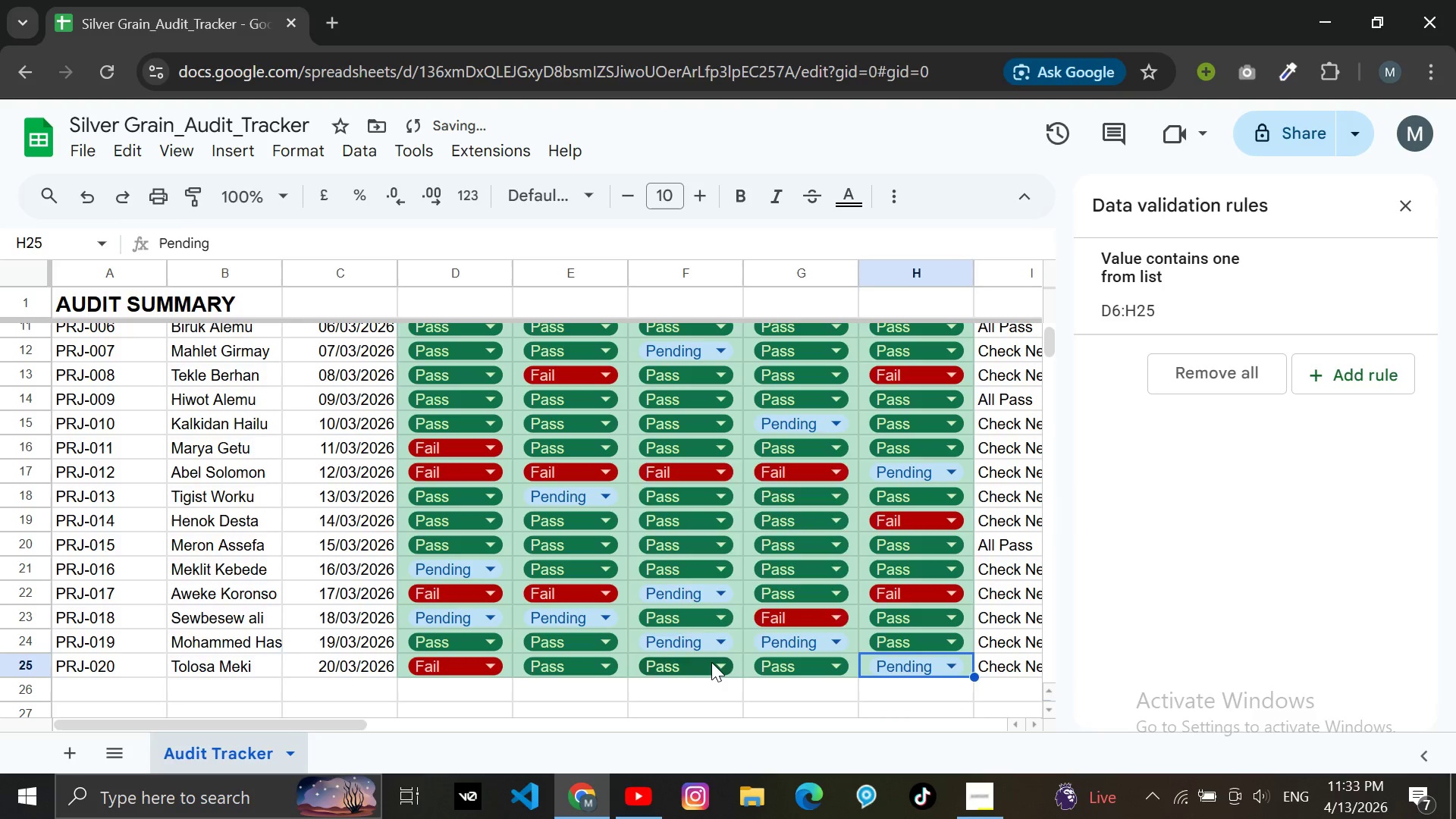 
left_click([711, 664])
 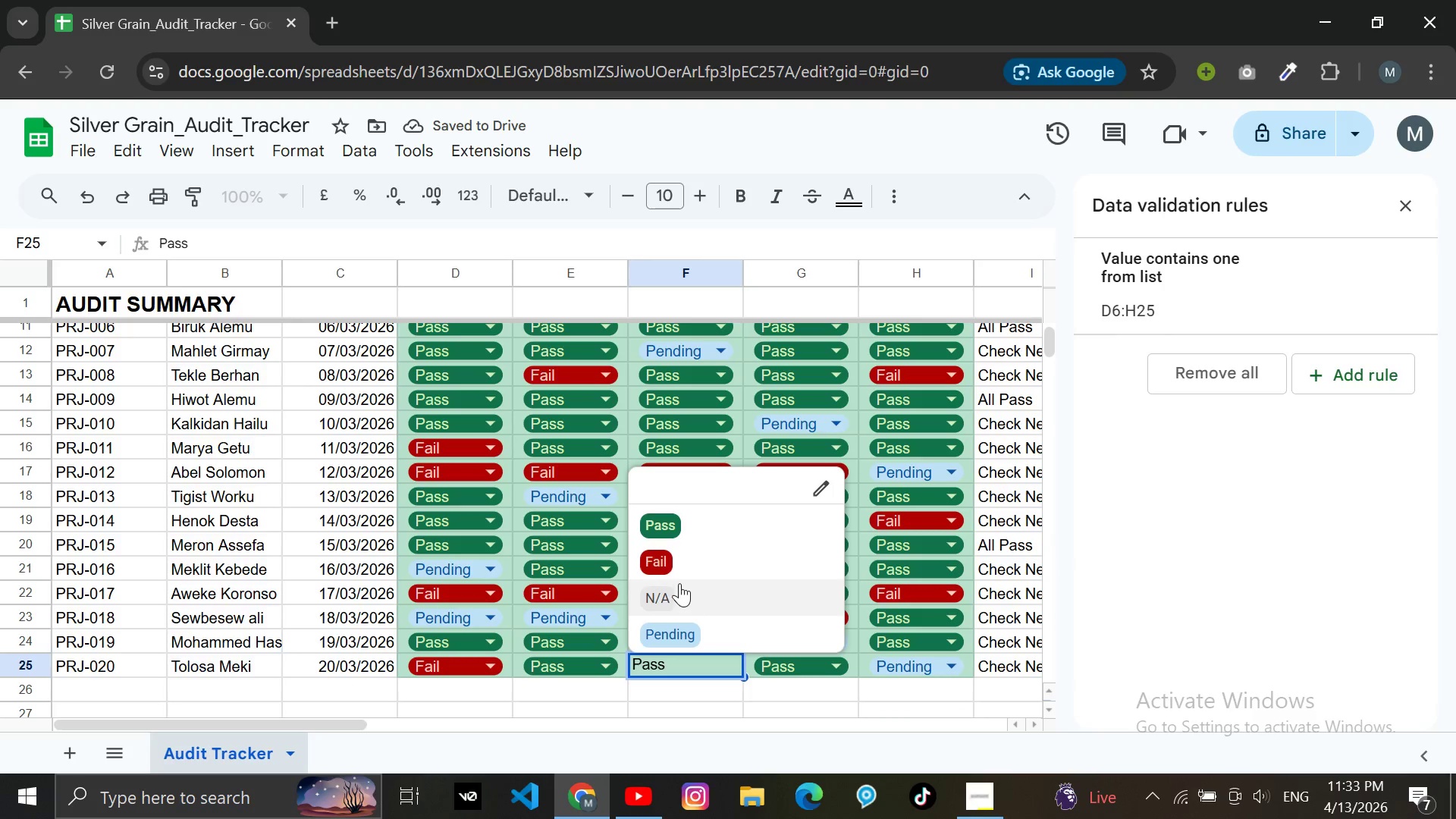 
left_click([676, 560])
 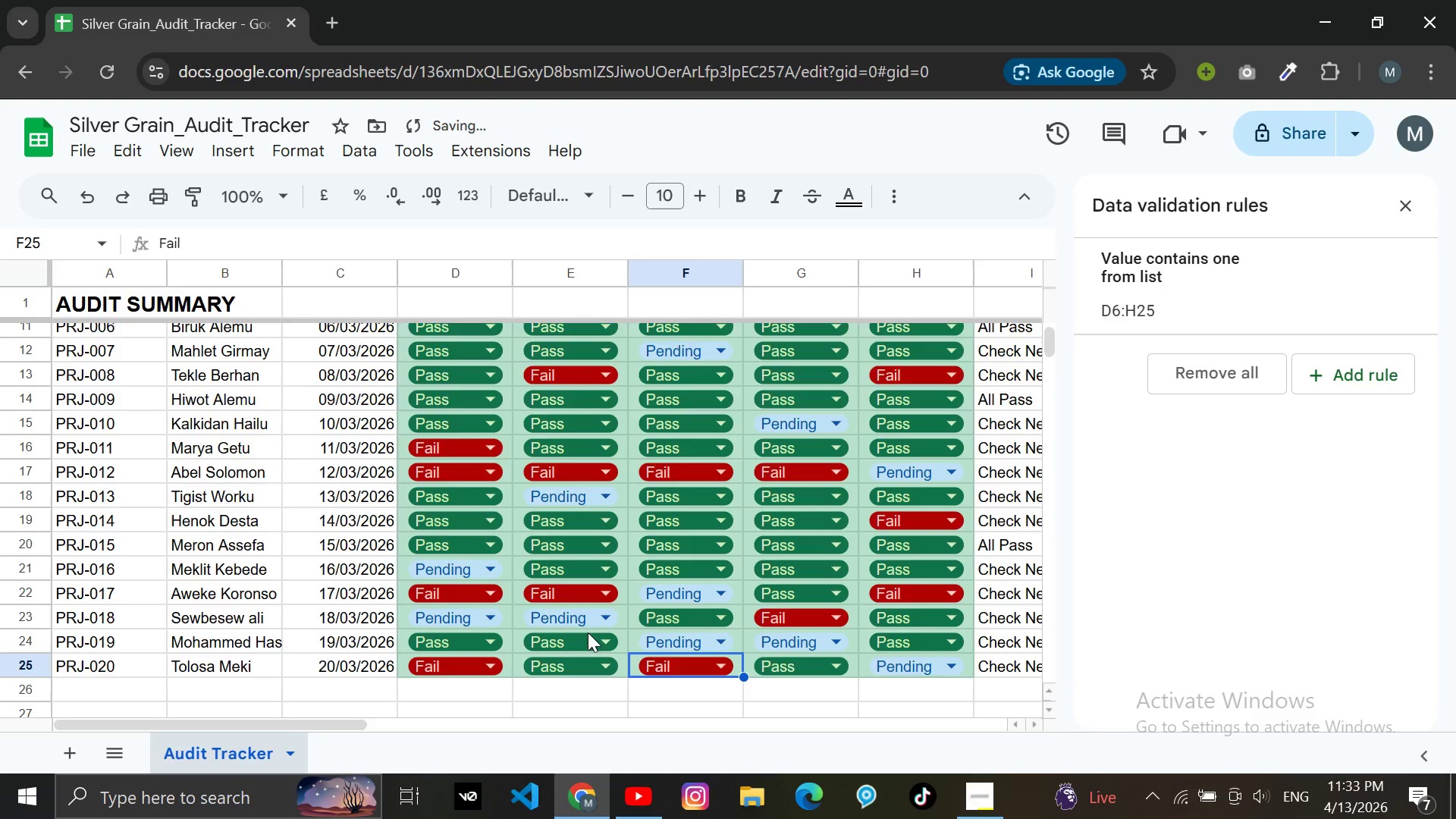 
scroll: coordinate [586, 640], scroll_direction: up, amount: 4.0
 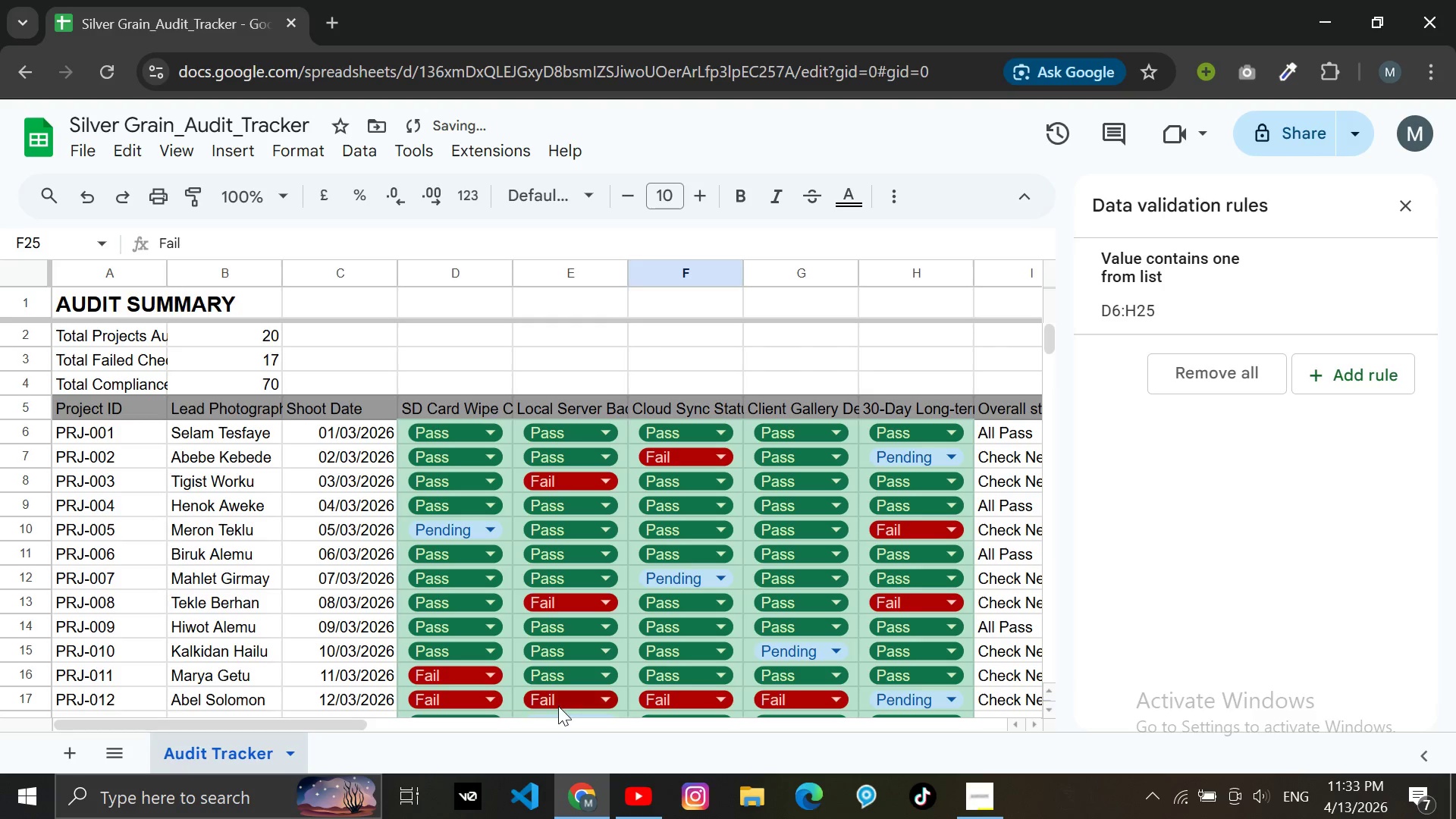 
left_click([559, 696])
 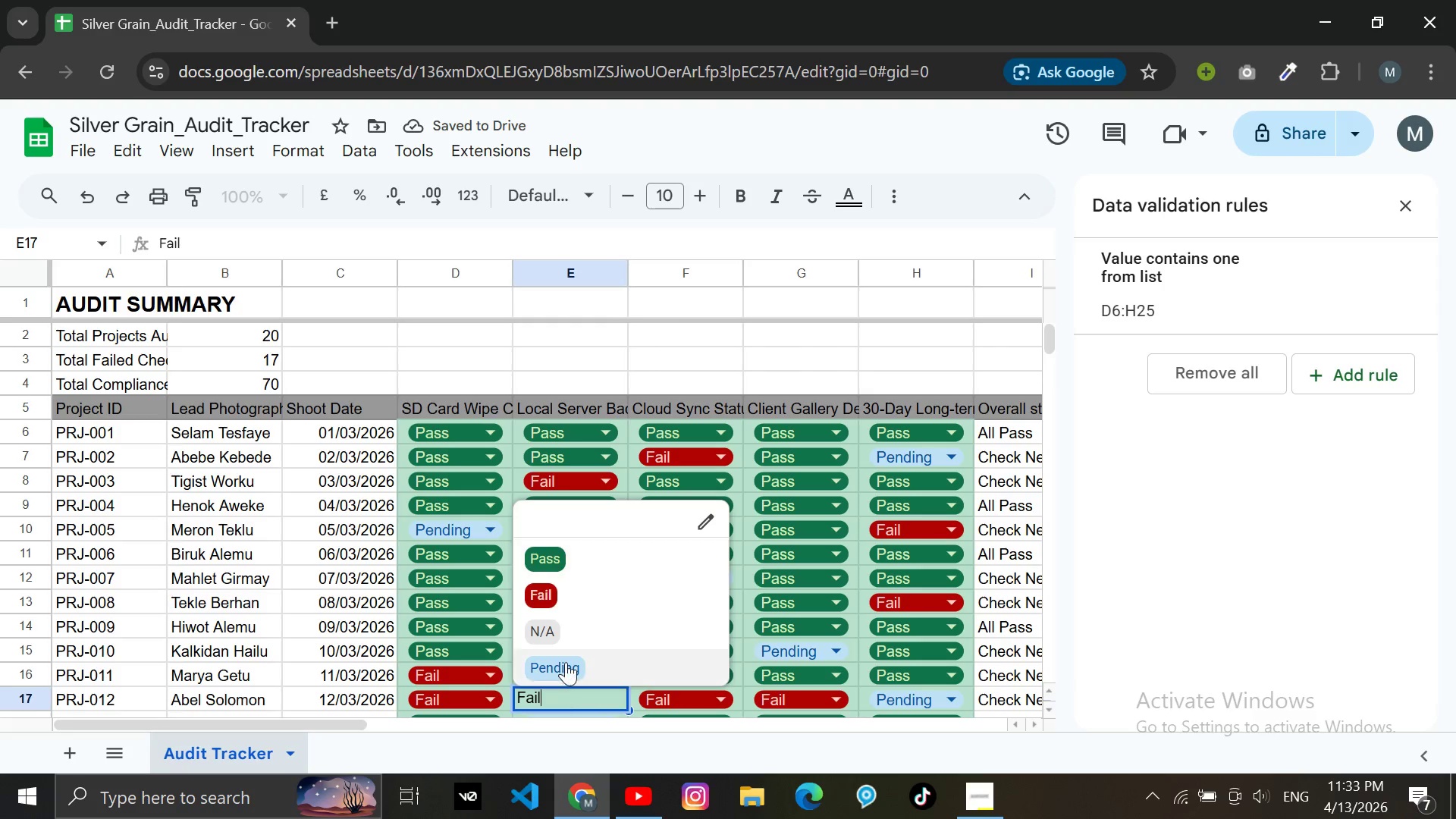 
left_click([566, 662])
 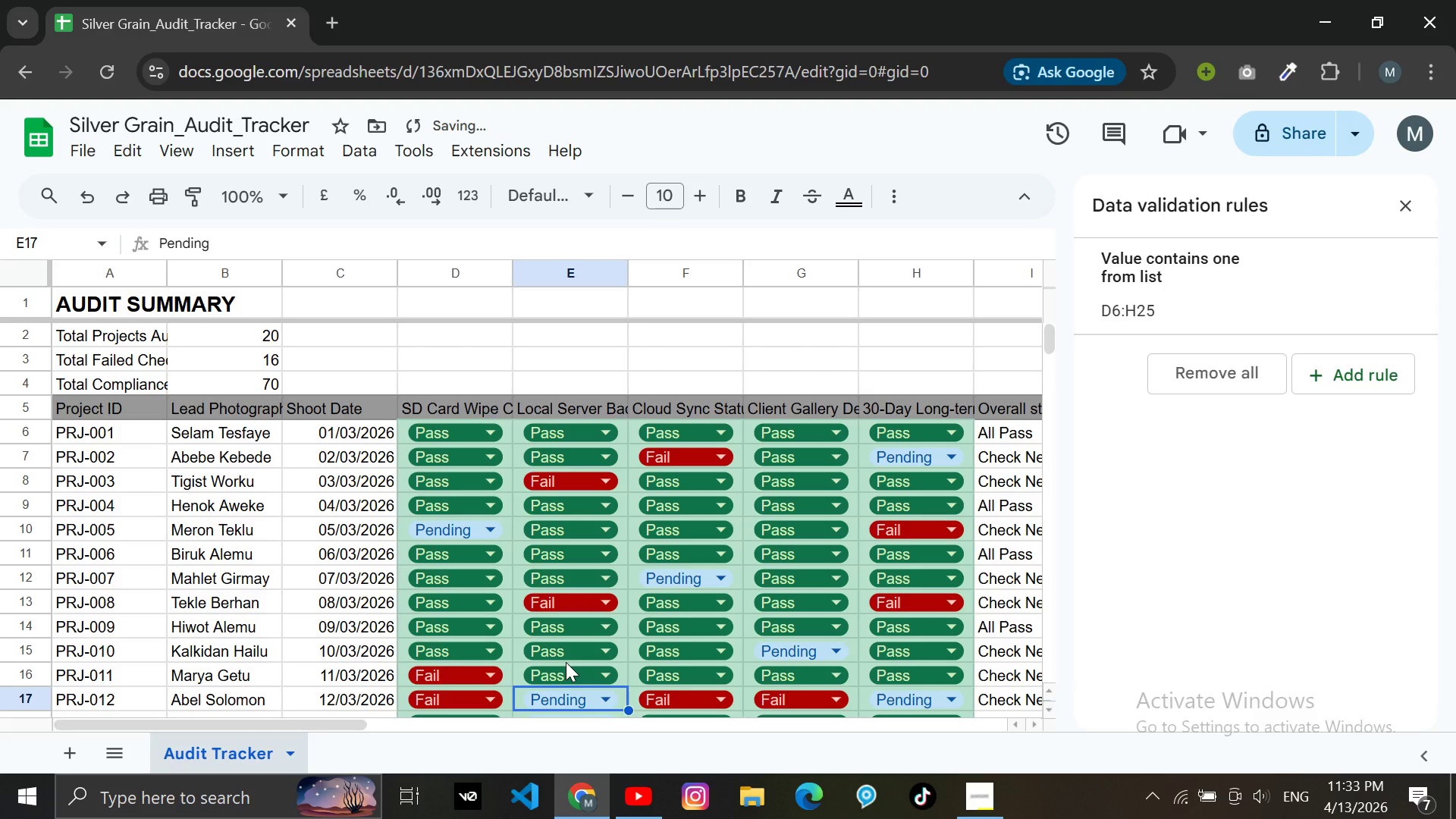 
left_click([566, 662])
 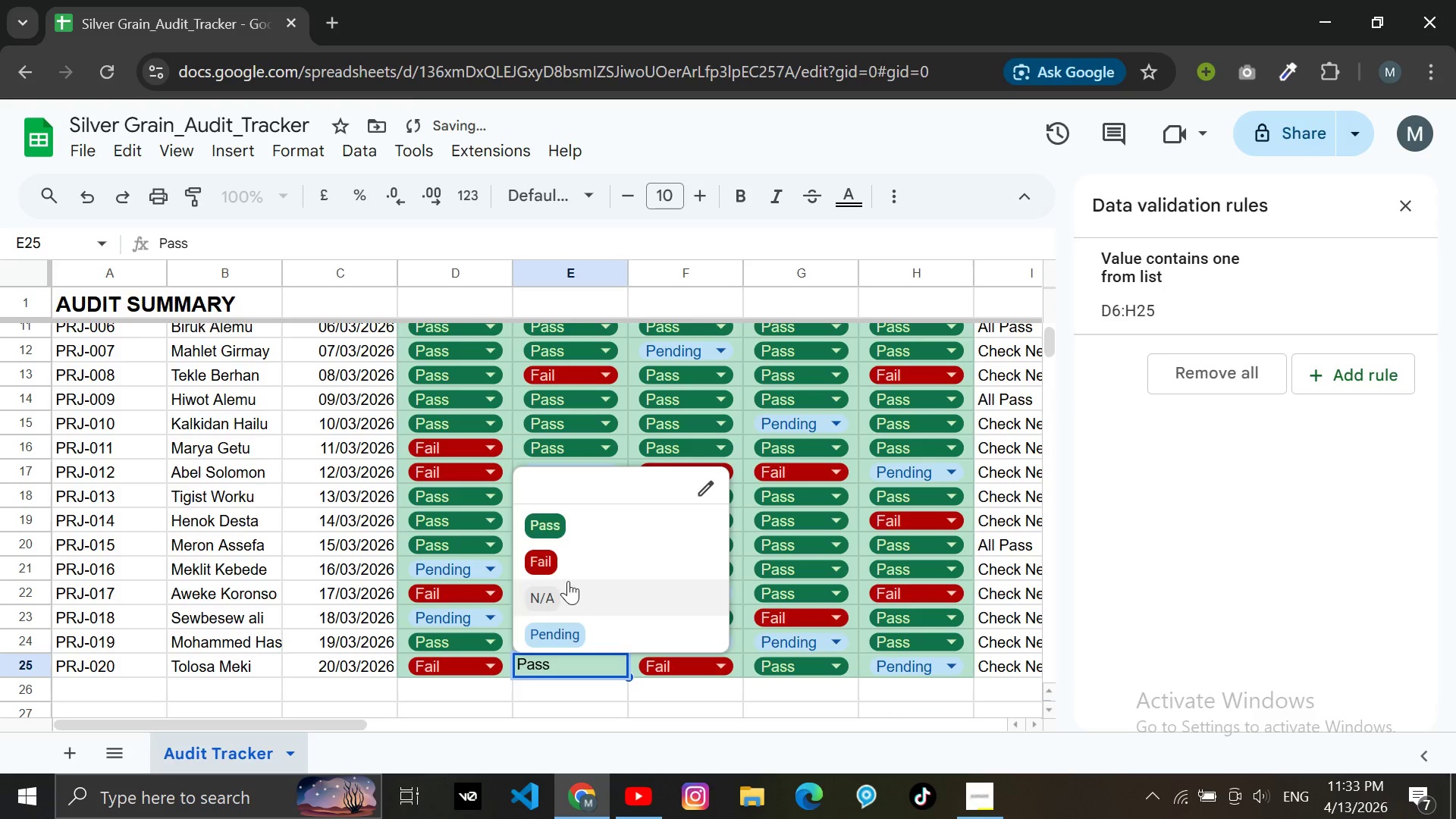 
scroll: coordinate [566, 662], scroll_direction: down, amount: 1.0
 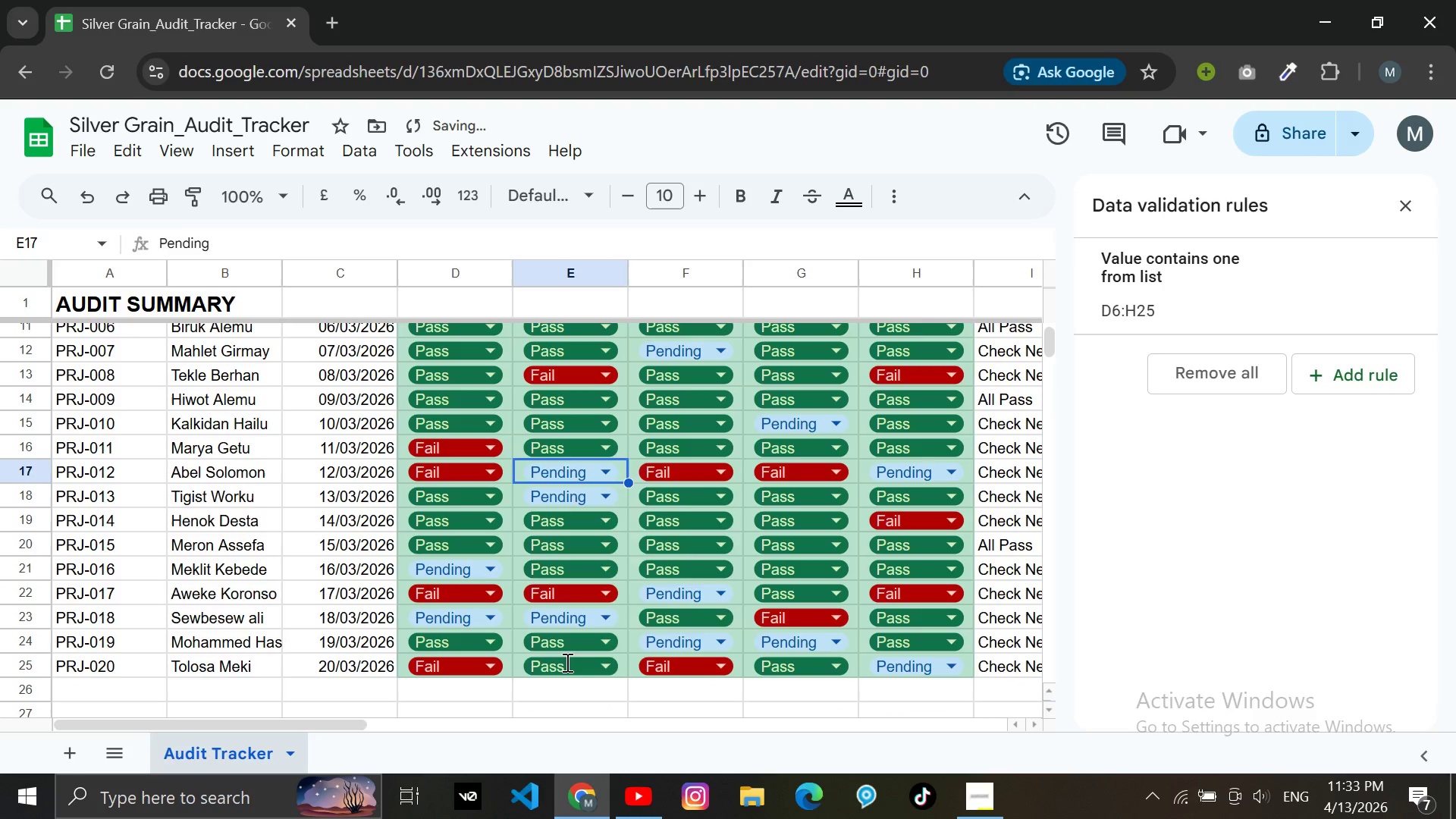 
left_click([568, 573])
 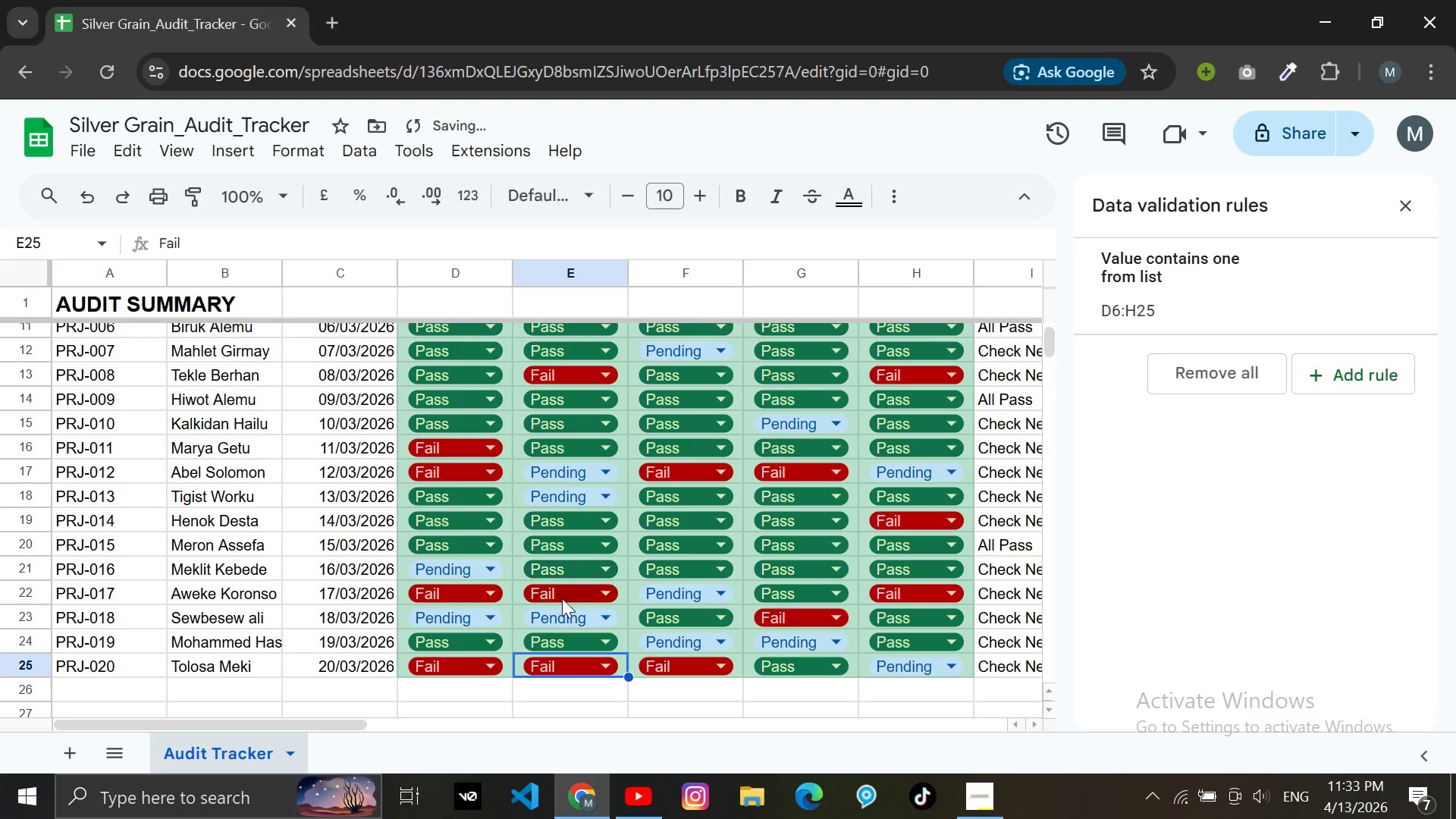 
scroll: coordinate [560, 609], scroll_direction: up, amount: 4.0
 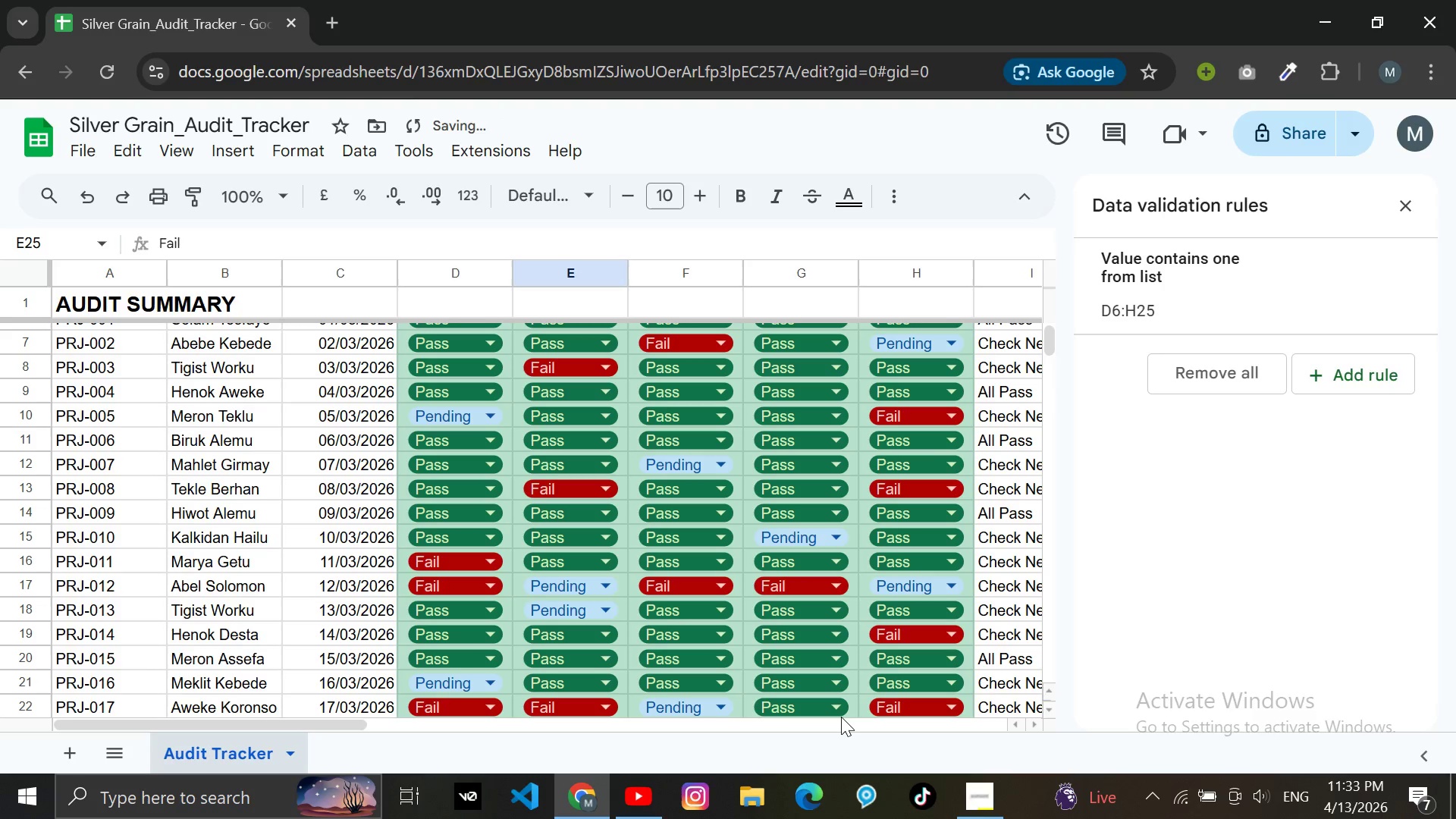 
scroll: coordinate [841, 717], scroll_direction: none, amount: 0.0
 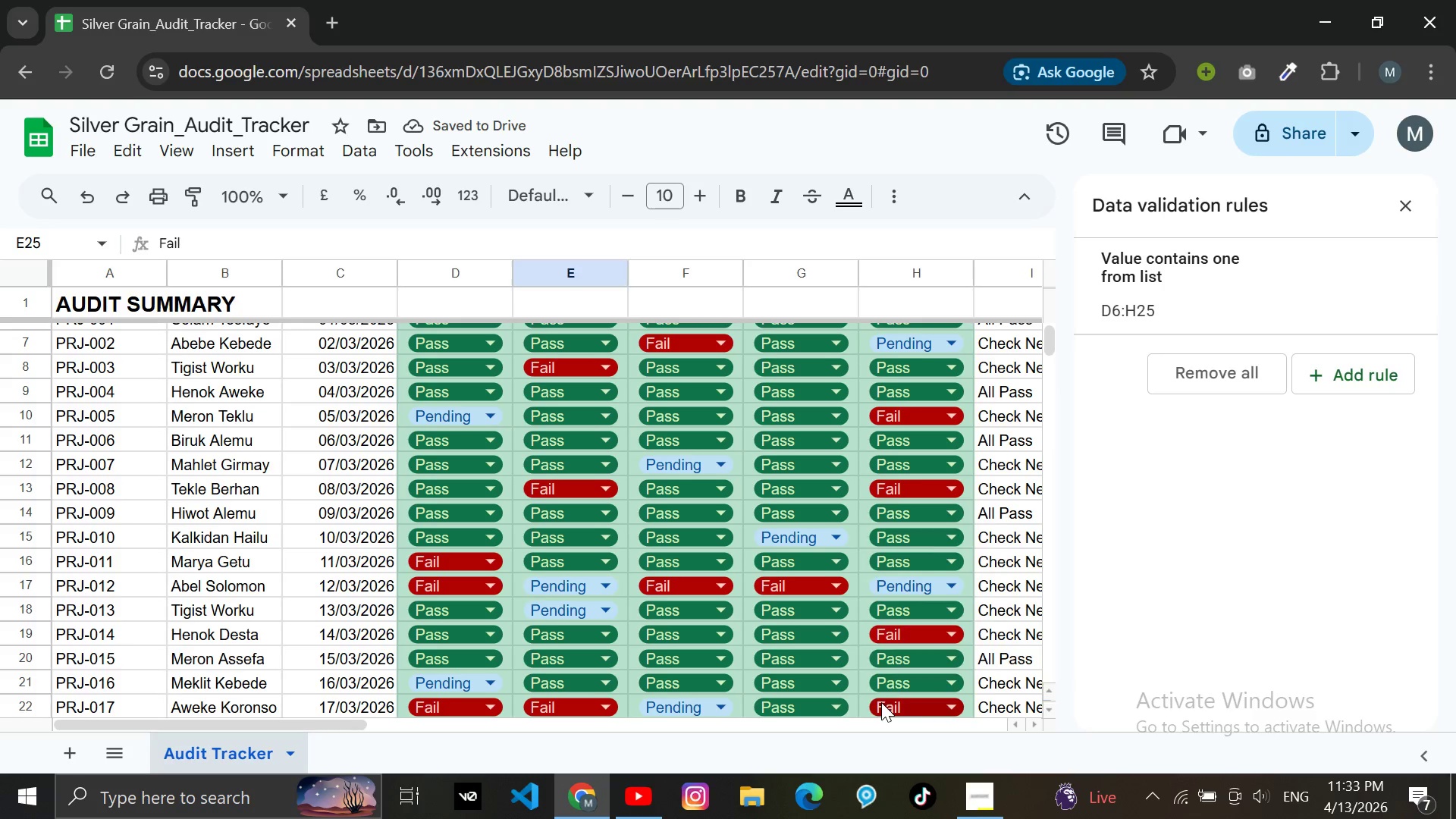 
left_click([881, 702])
 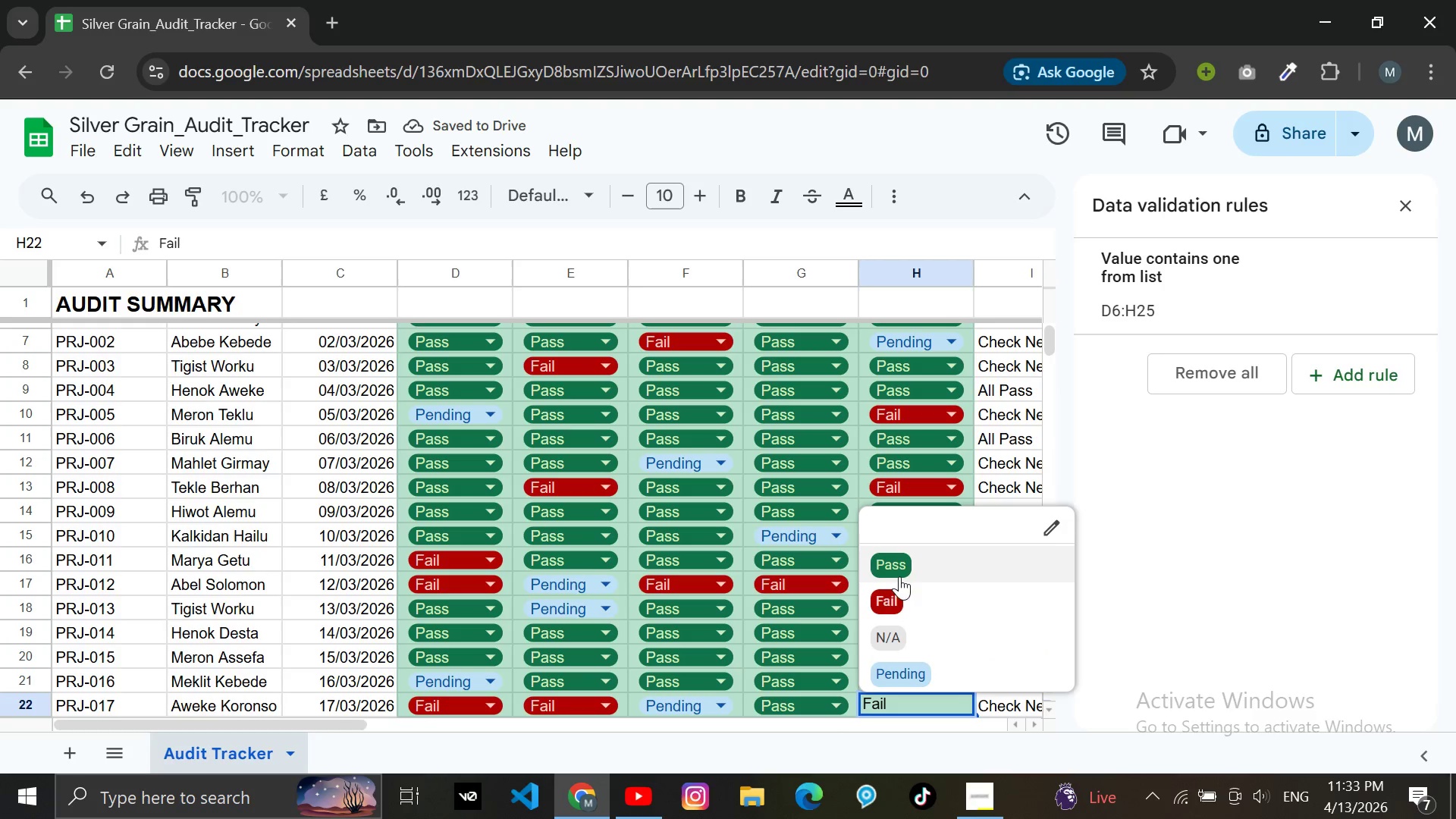 
left_click([897, 567])
 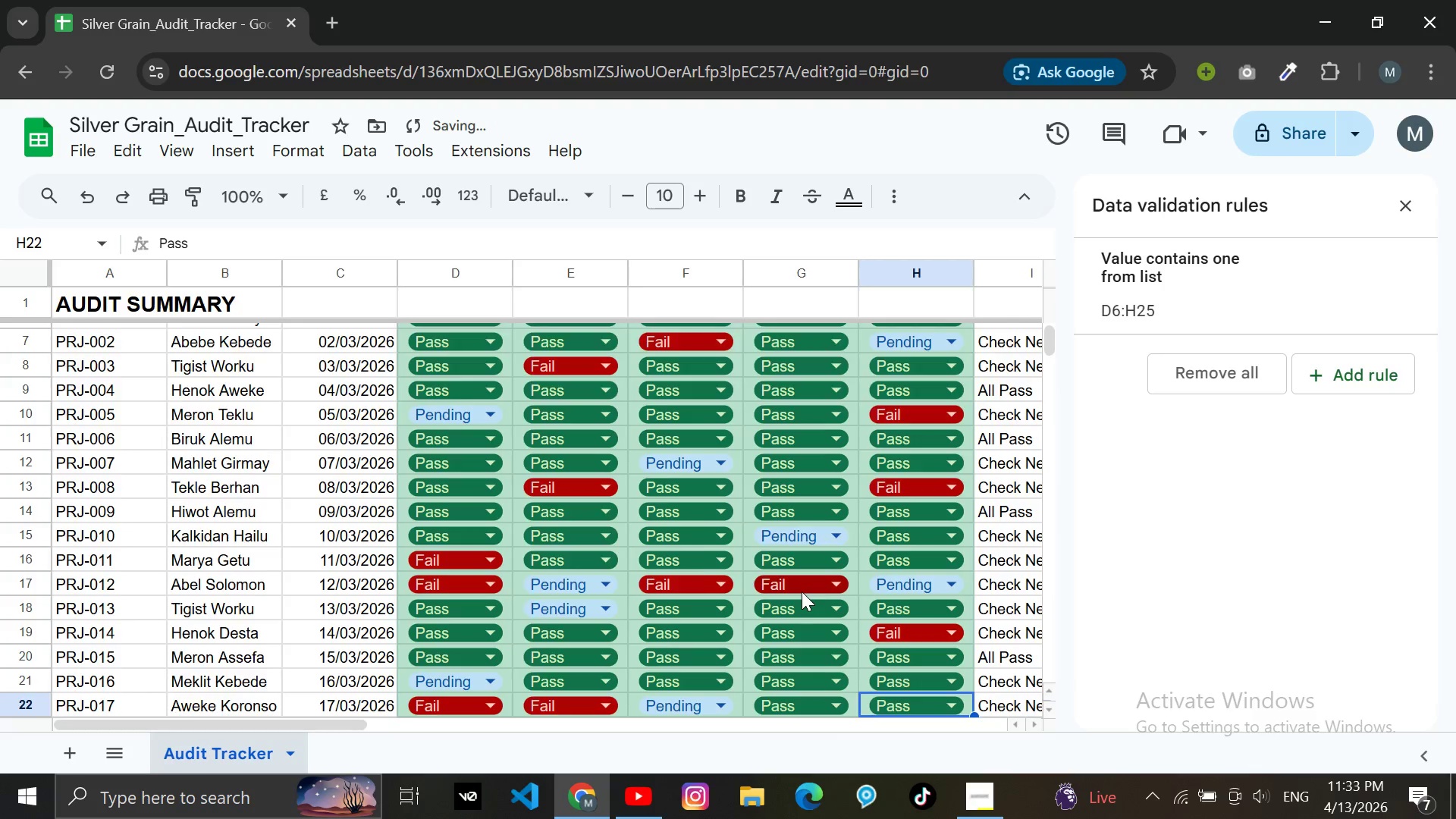 
scroll: coordinate [802, 592], scroll_direction: up, amount: 1.0
 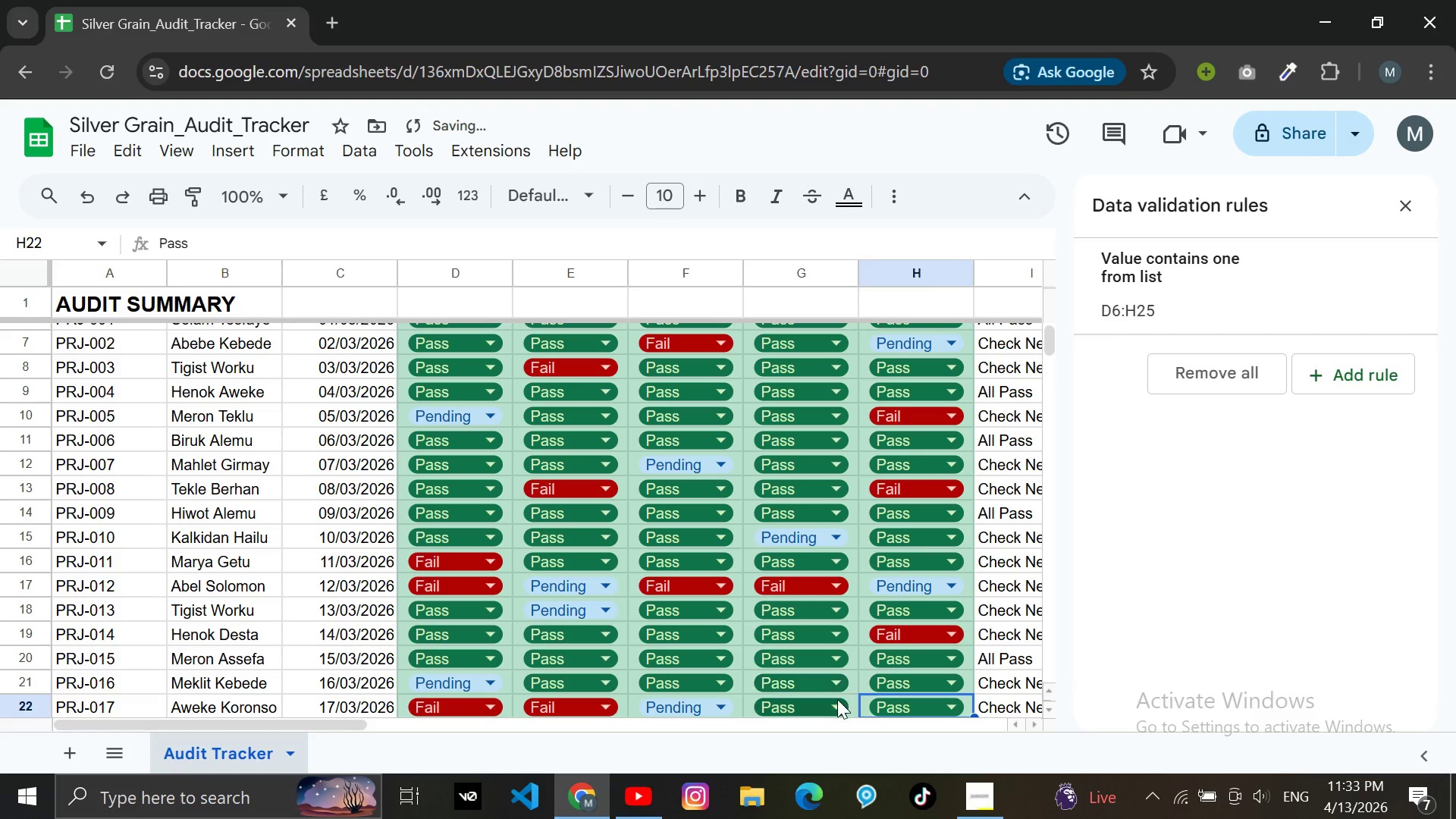 
scroll: coordinate [833, 693], scroll_direction: down, amount: 3.0
 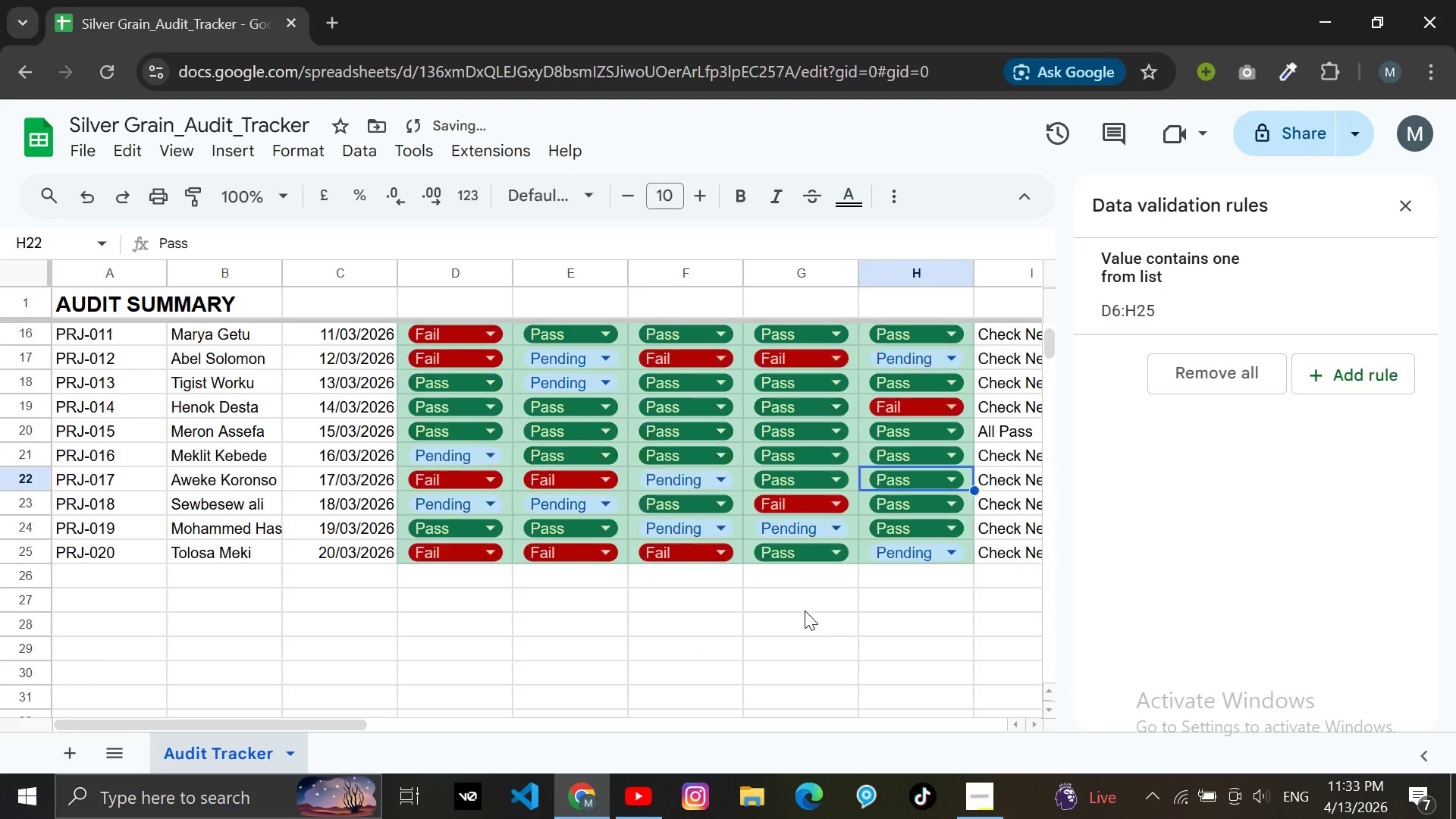 
scroll: coordinate [805, 610], scroll_direction: up, amount: 1.0
 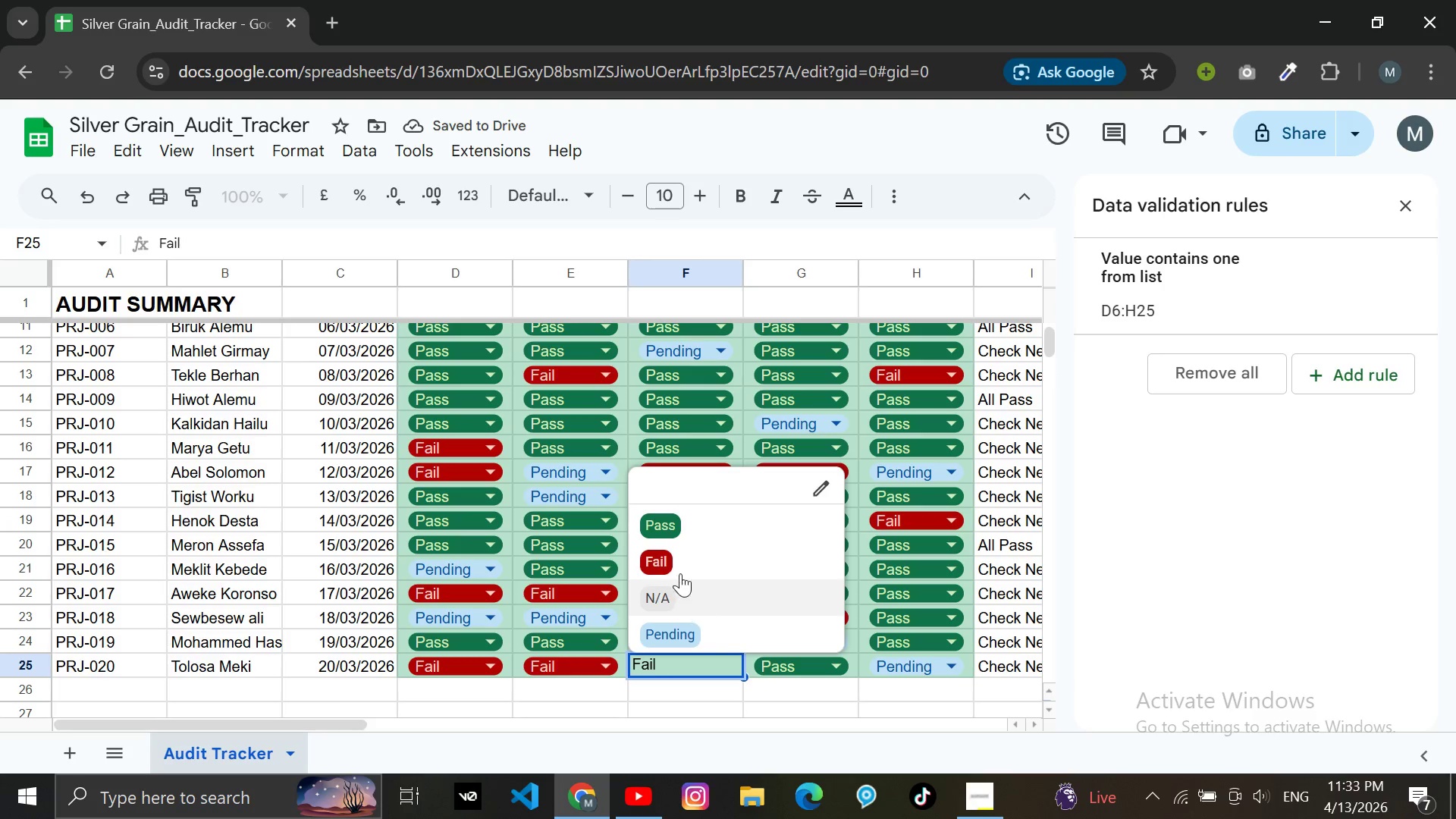 
left_click([676, 535])
 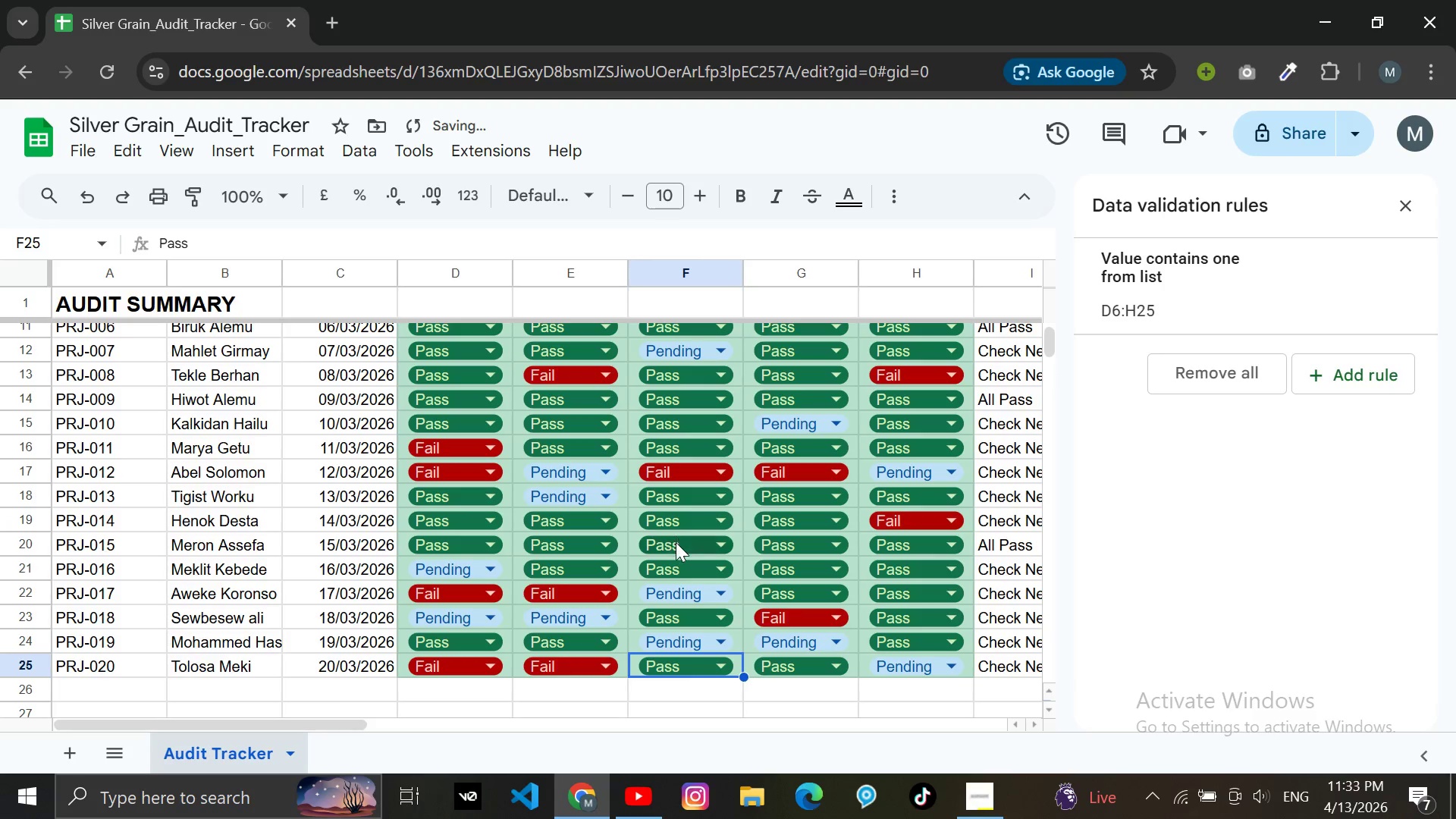 
scroll: coordinate [676, 557], scroll_direction: up, amount: 3.0
 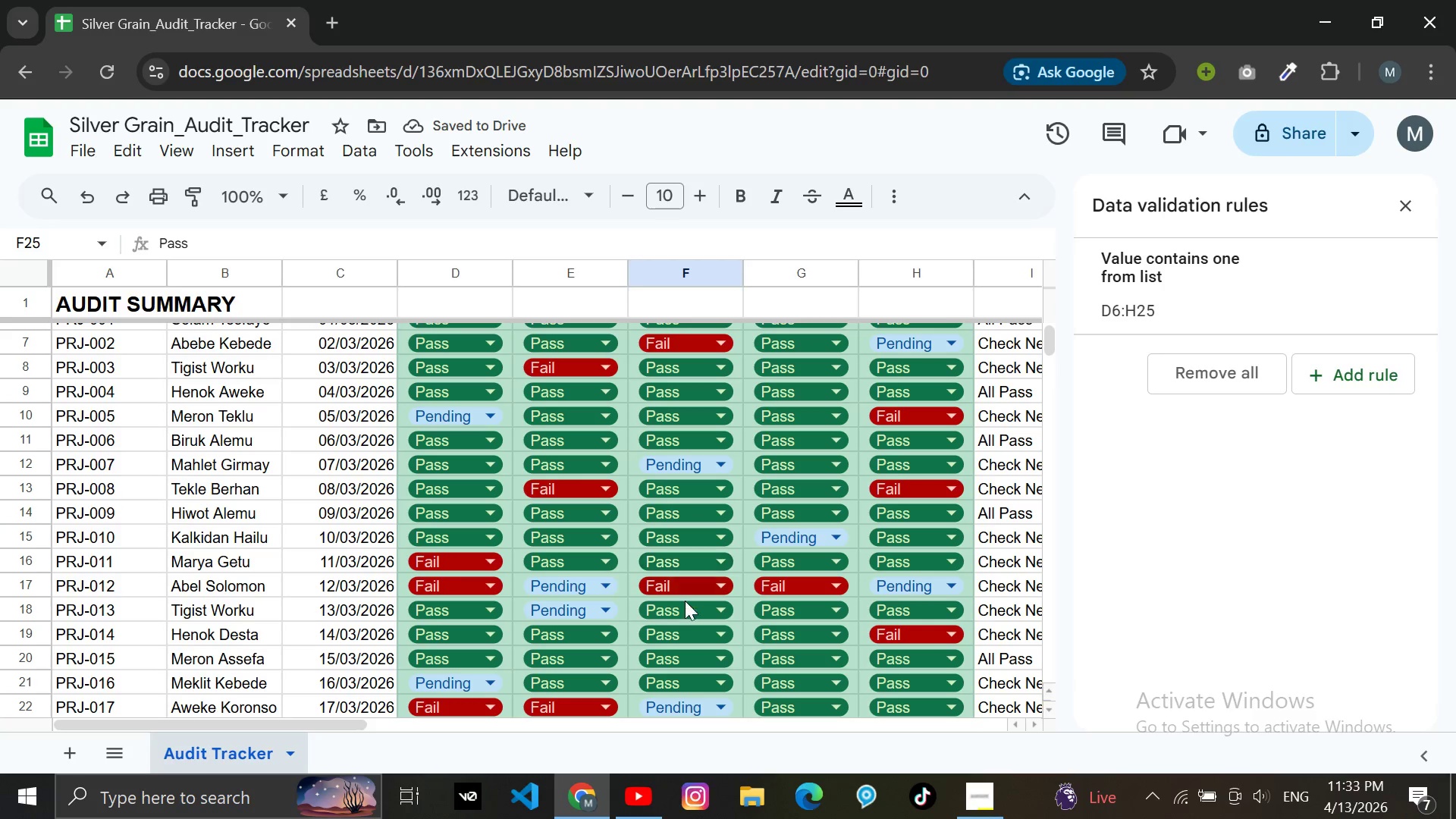 
mouse_move([684, 606])
 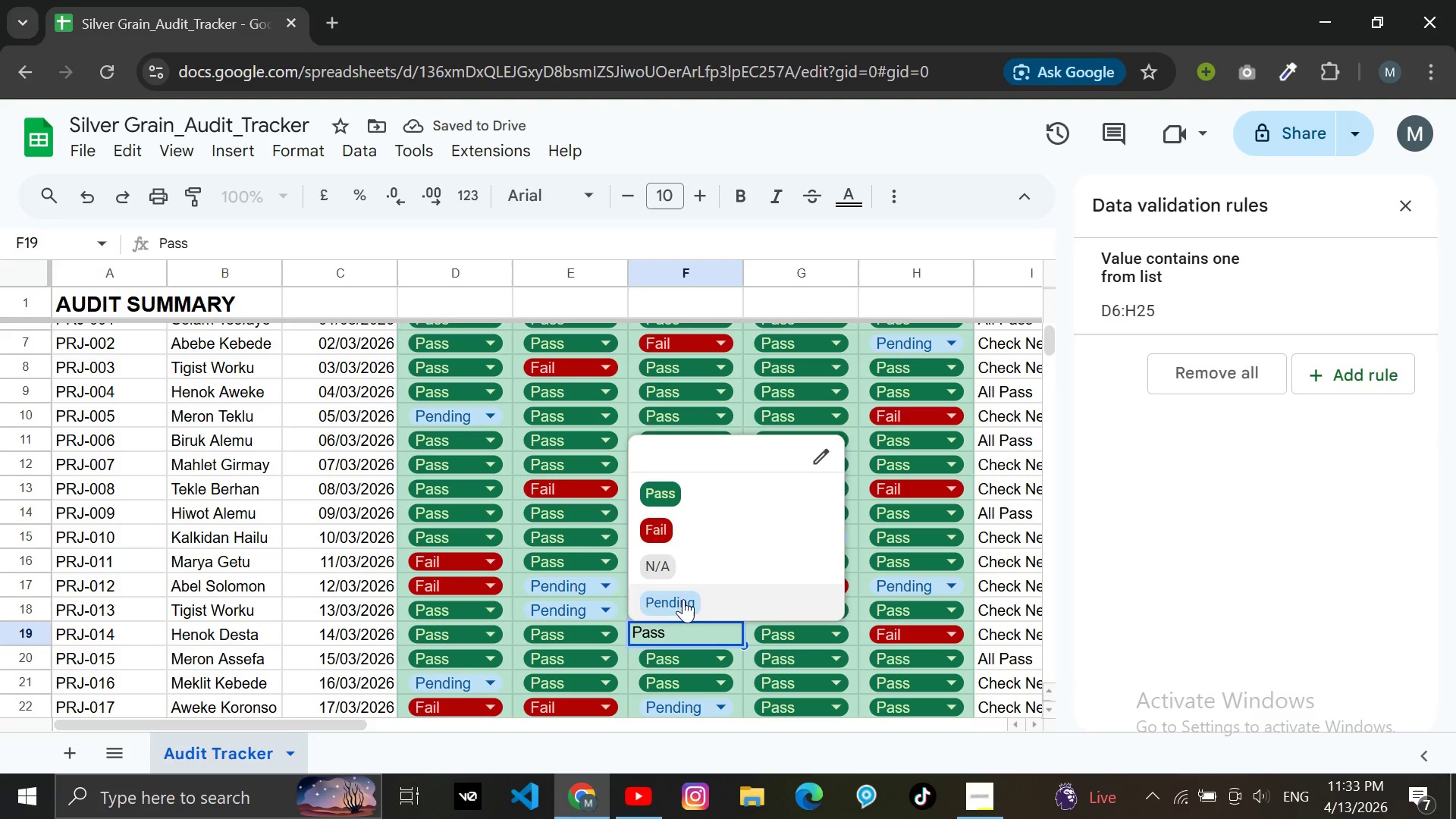 
left_click([683, 599])
 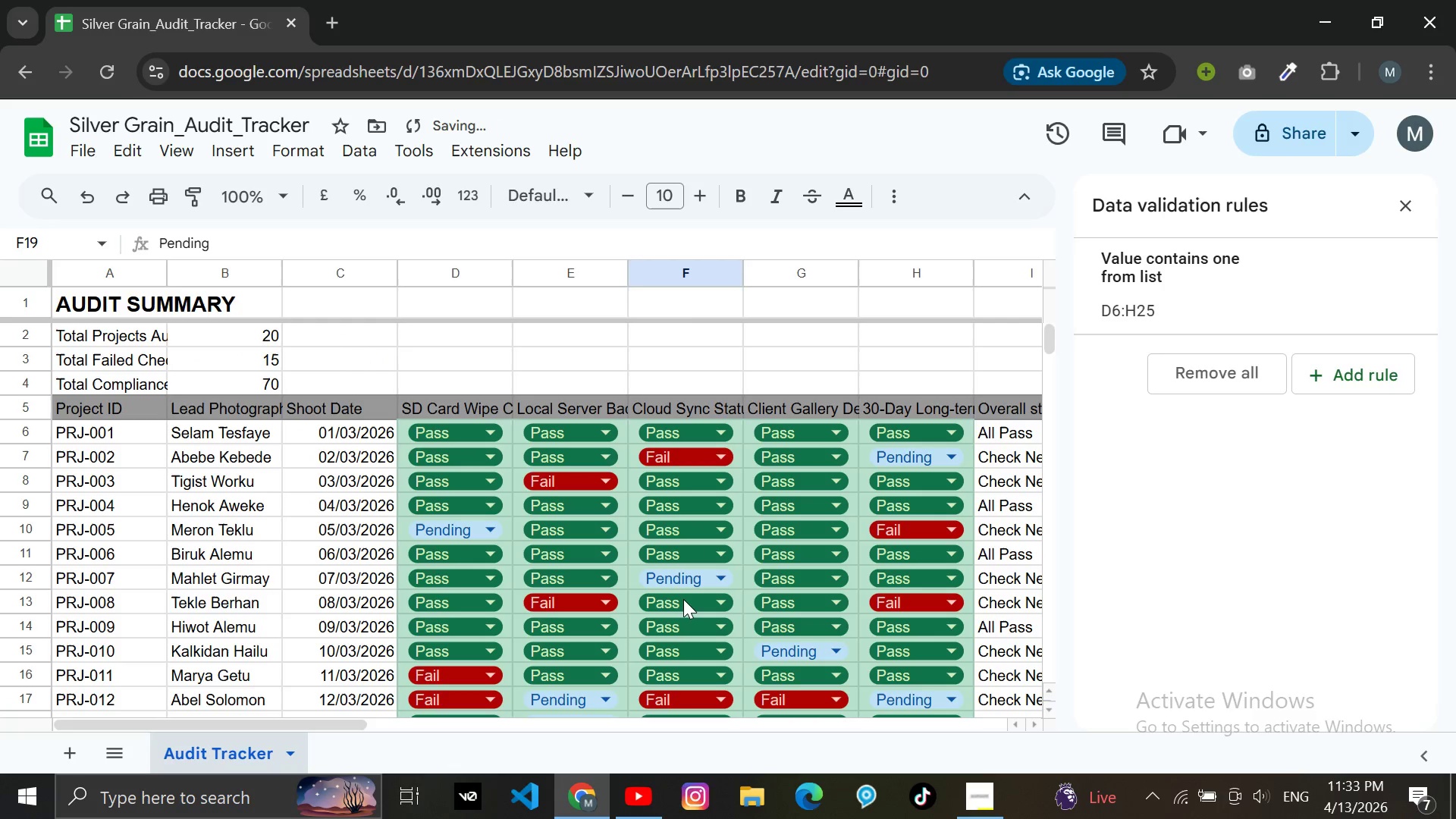 
scroll: coordinate [683, 599], scroll_direction: up, amount: 5.0
 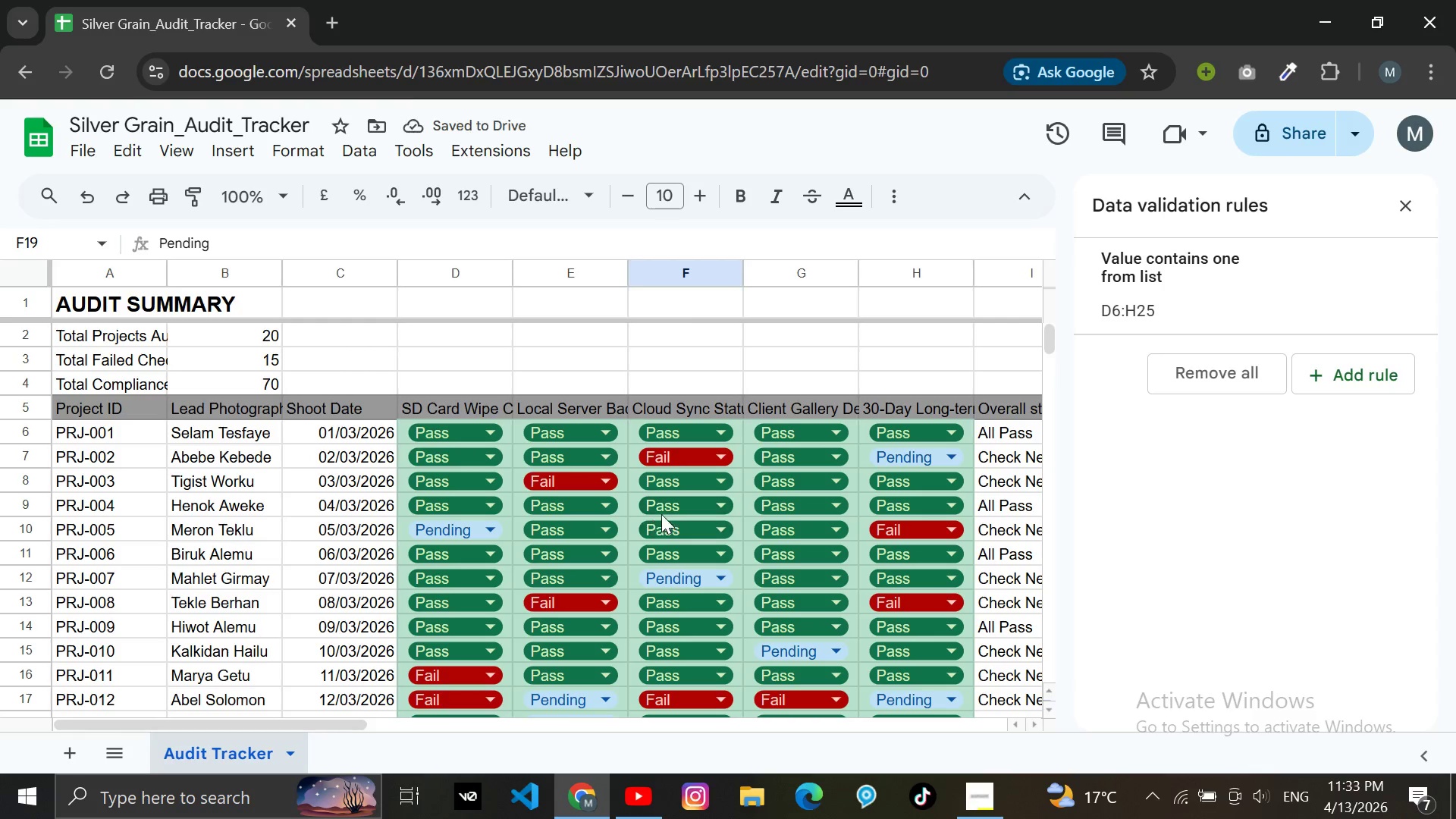 
left_click([667, 504])
 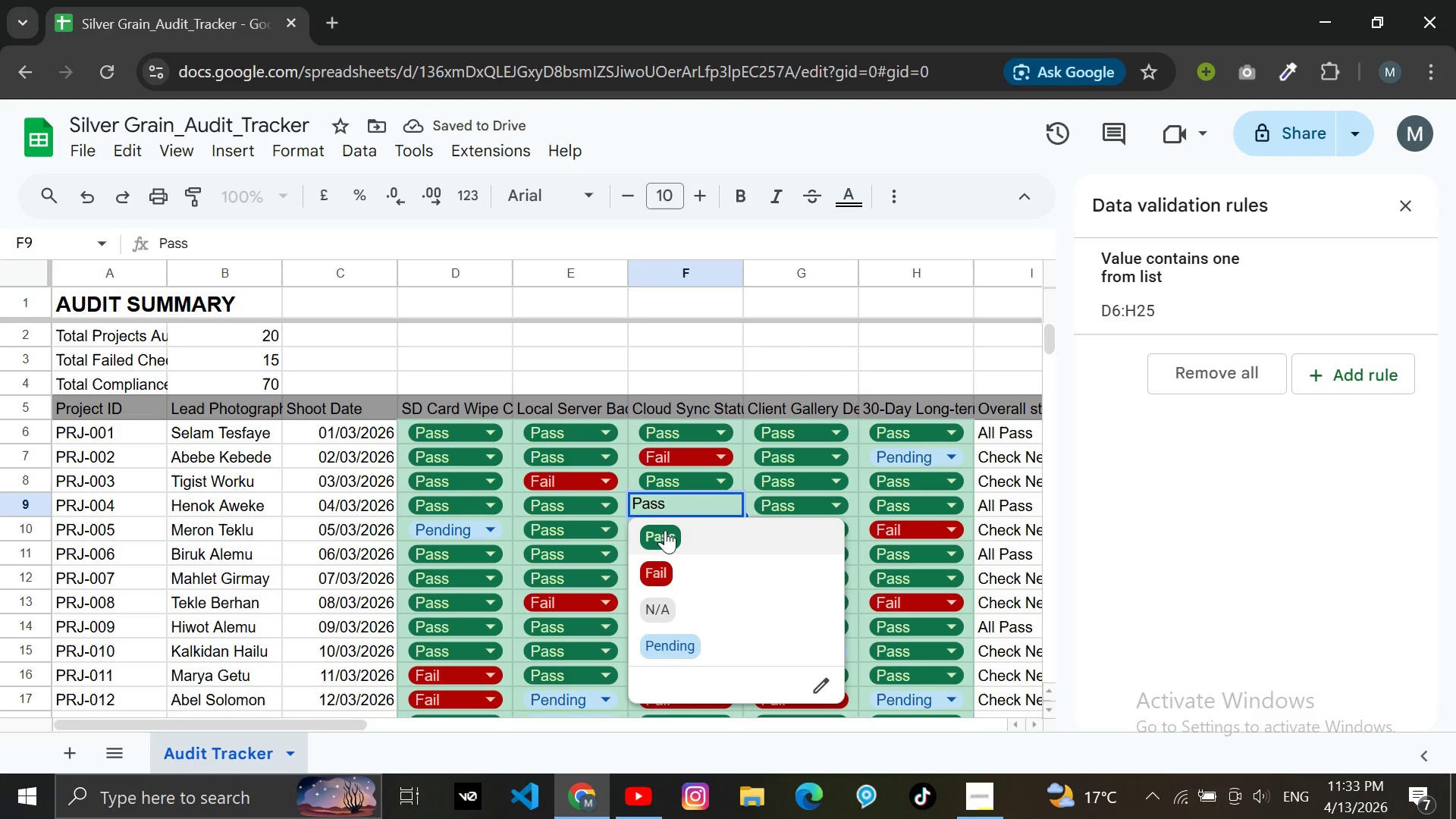 
left_click([665, 530])
 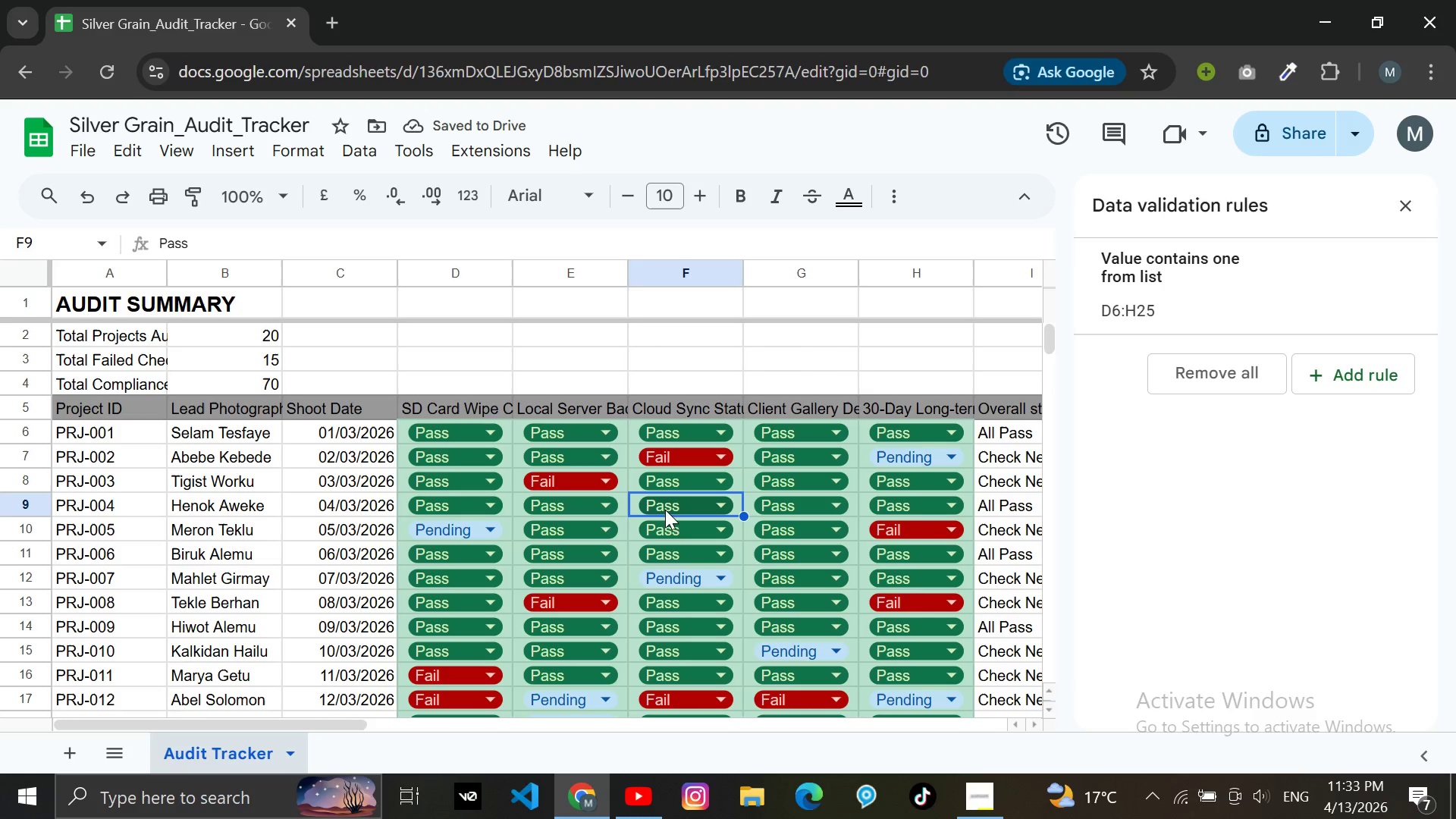 
left_click([665, 505])
 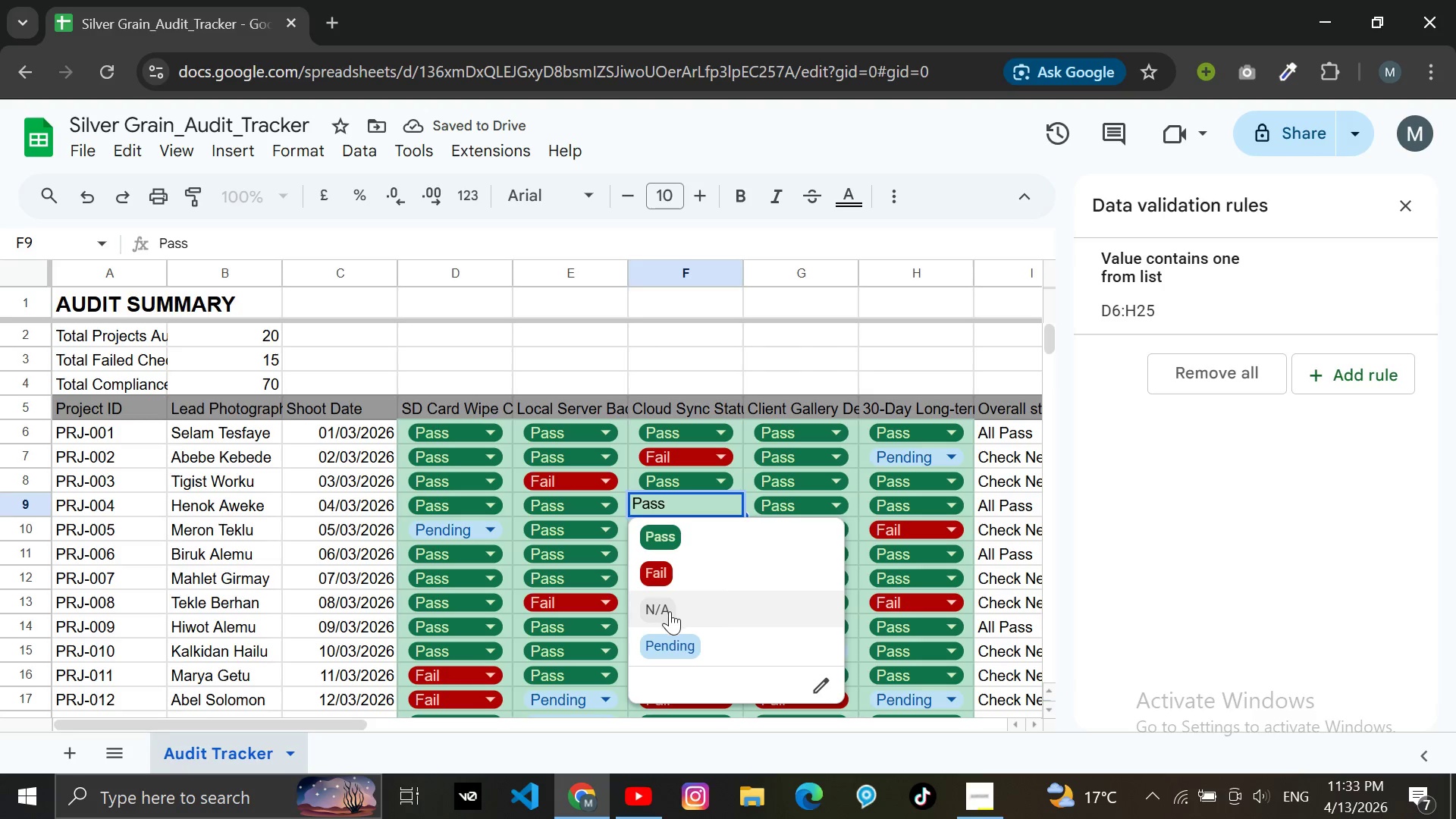 
left_click([672, 629])
 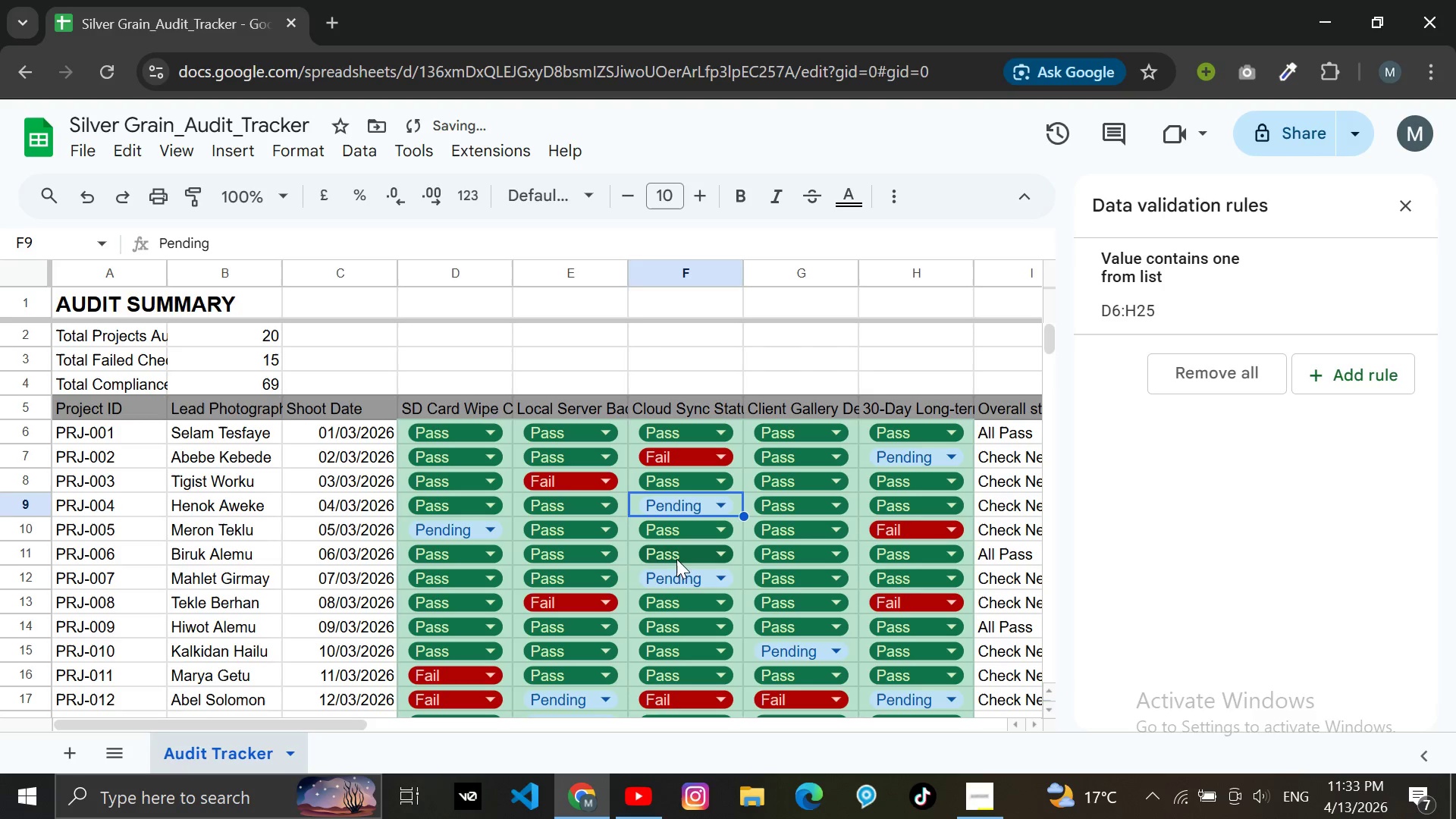 
left_click([680, 581])
 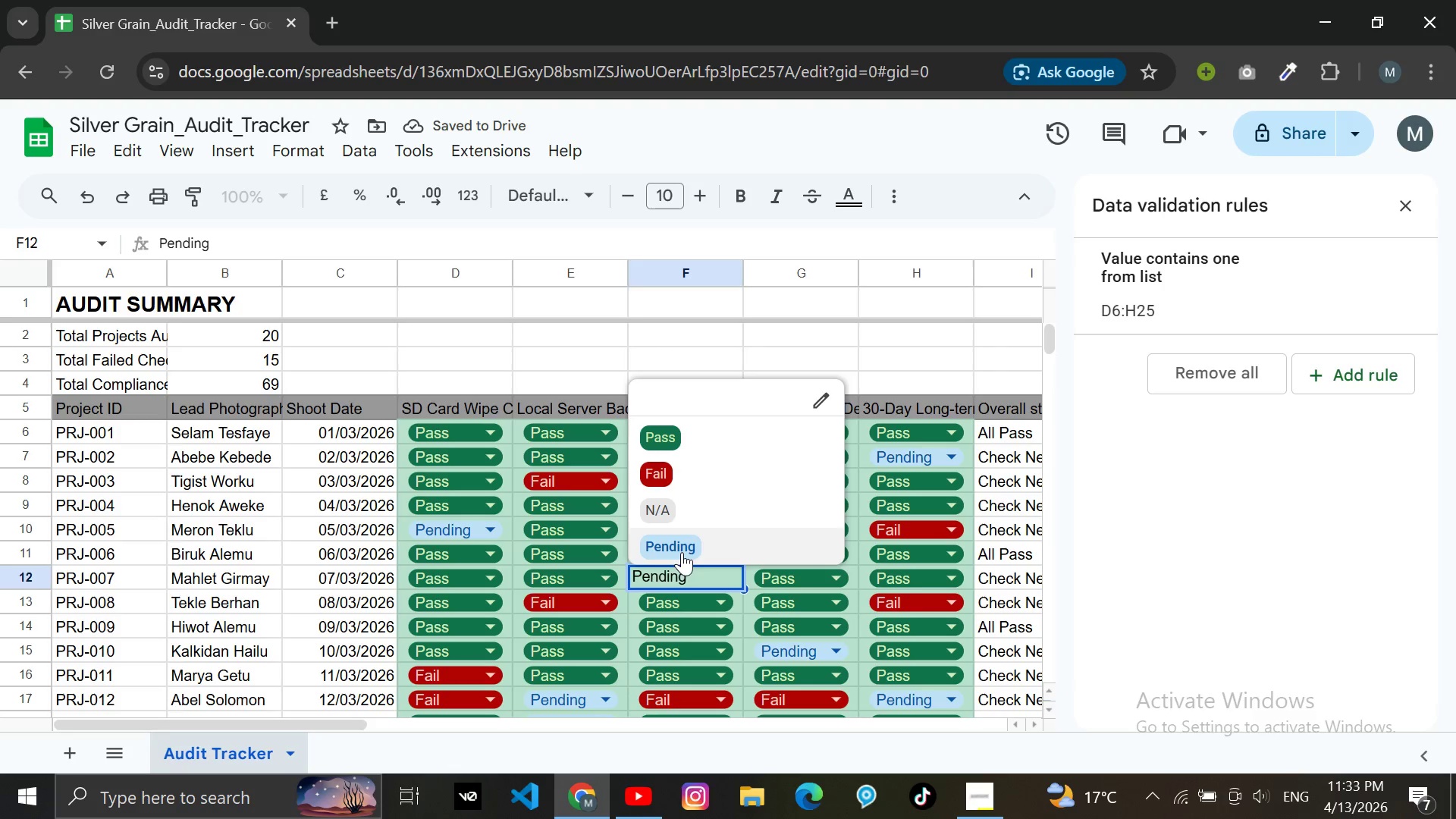 
scroll: coordinate [682, 552], scroll_direction: none, amount: 0.0
 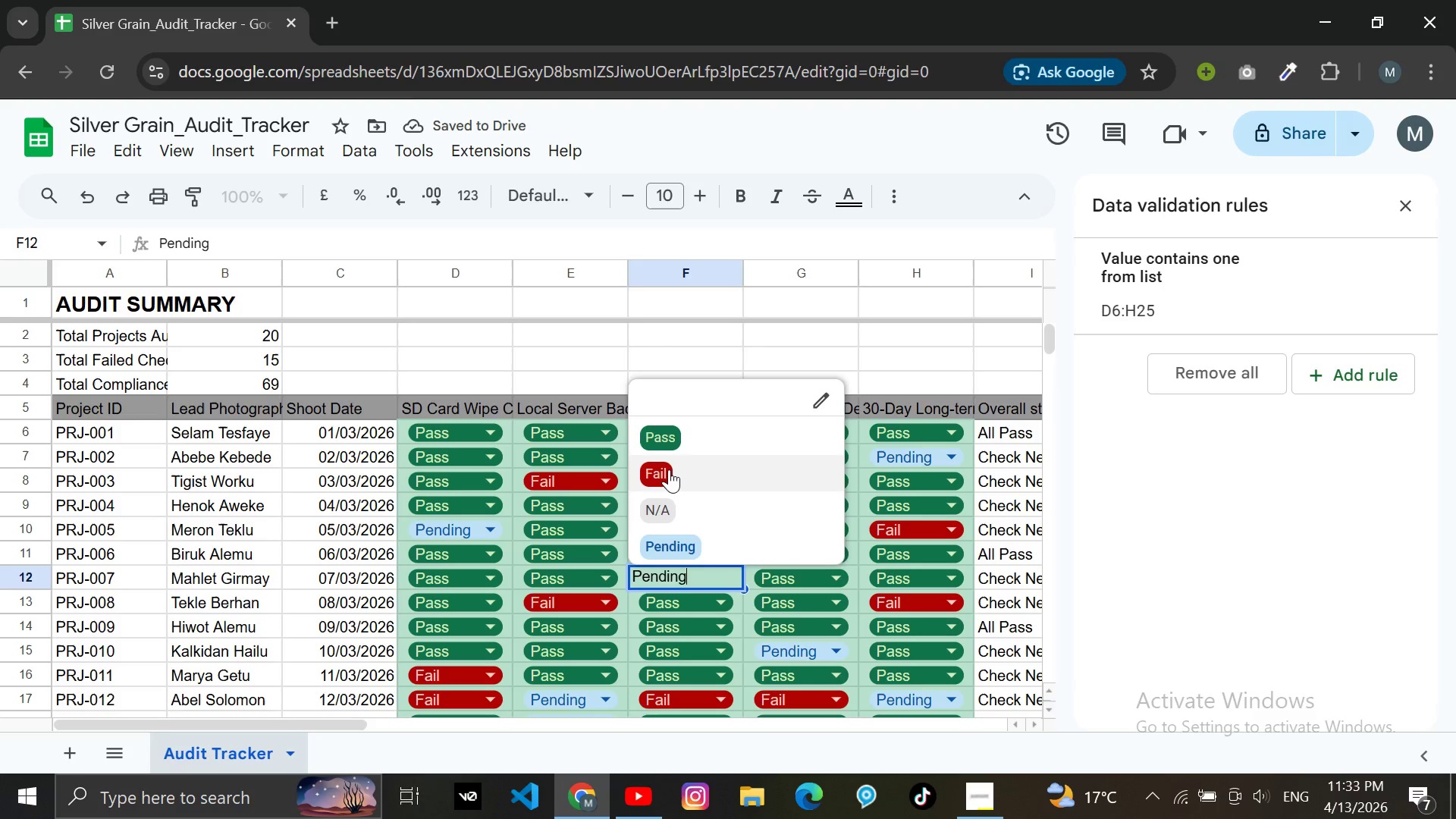 
left_click([669, 469])
 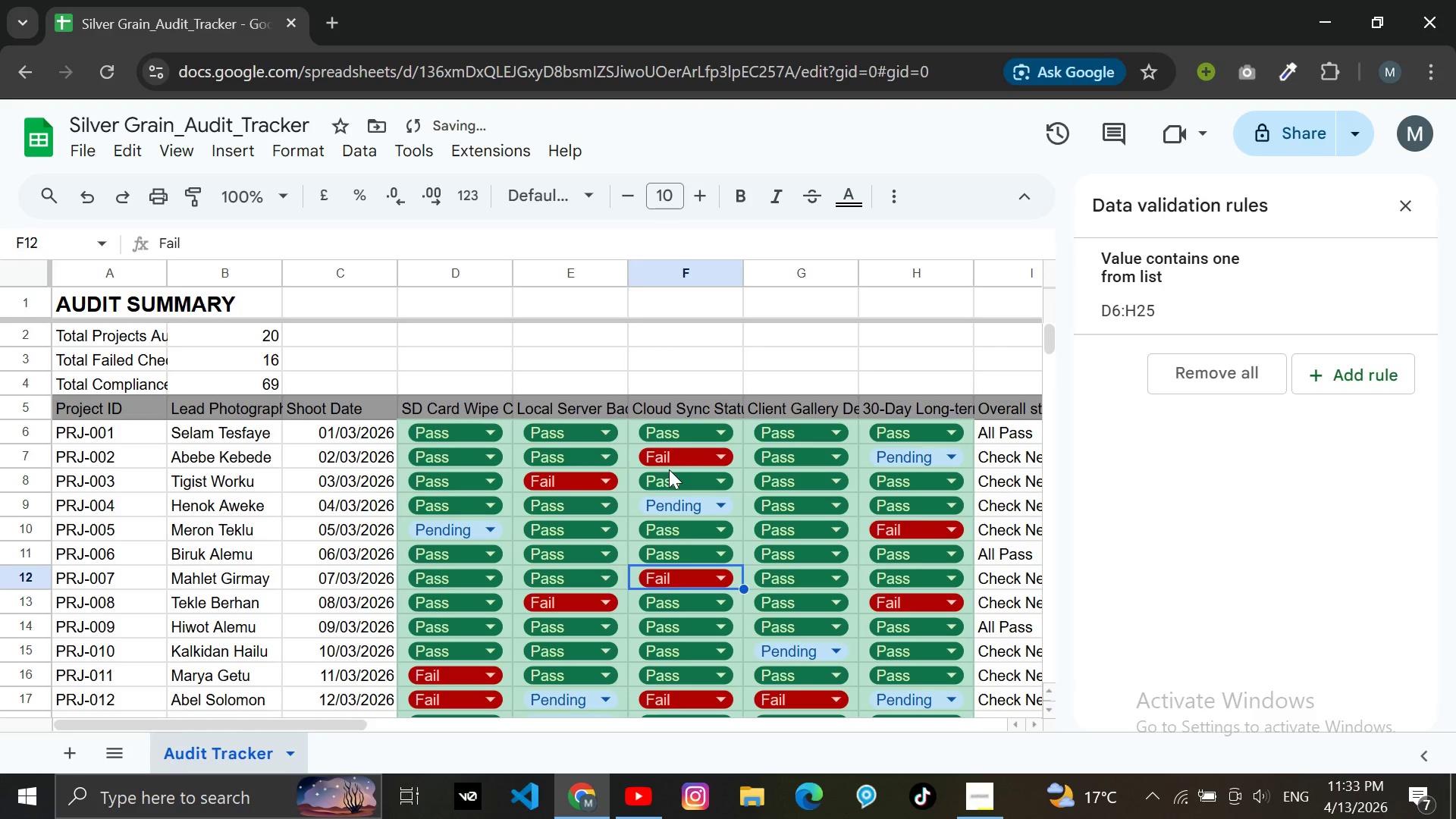 
scroll: coordinate [669, 469], scroll_direction: none, amount: 0.0
 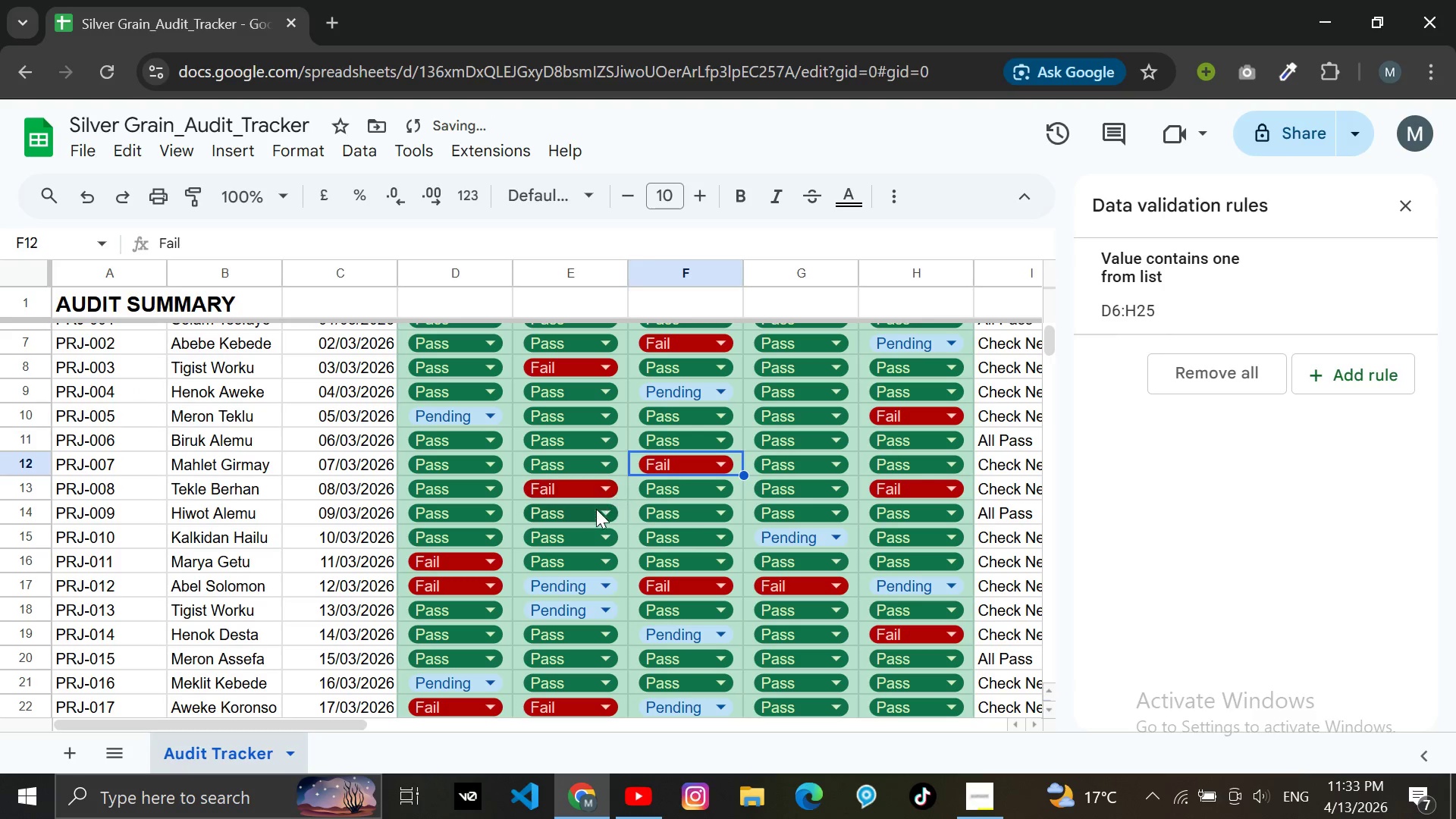 
left_click([594, 512])
 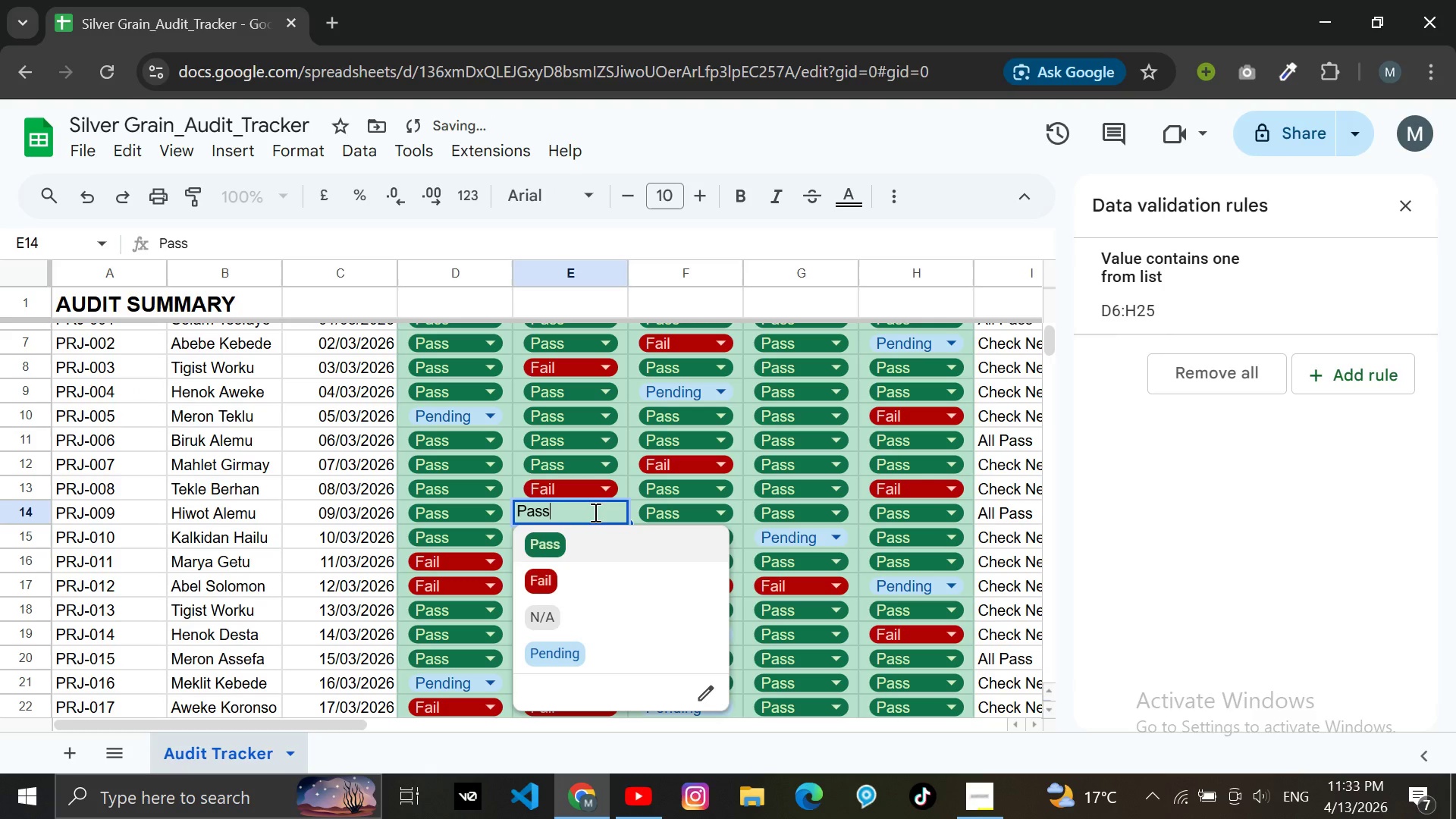 
scroll: coordinate [469, 594], scroll_direction: up, amount: 14.0
 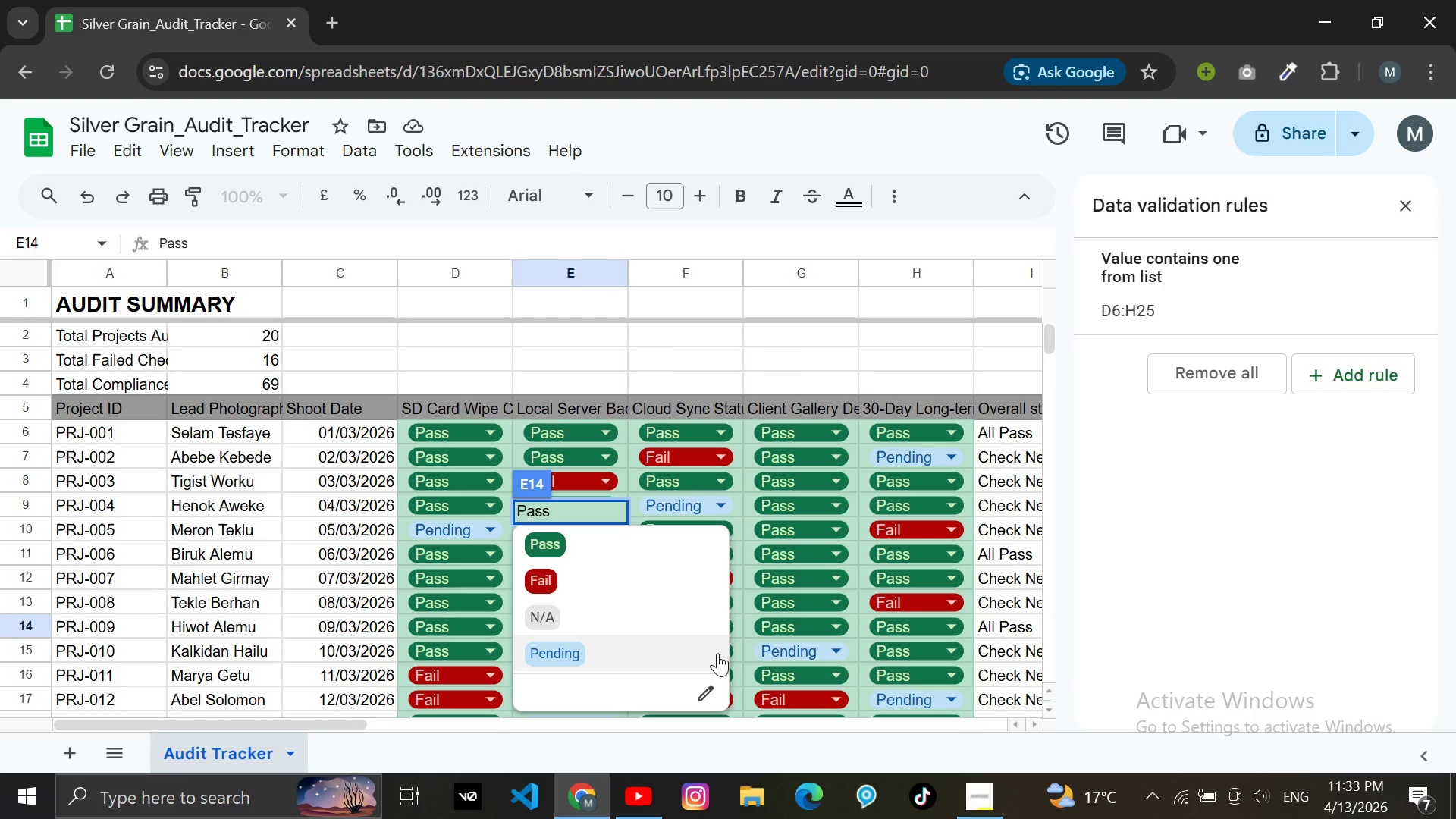 
left_click([829, 649])
 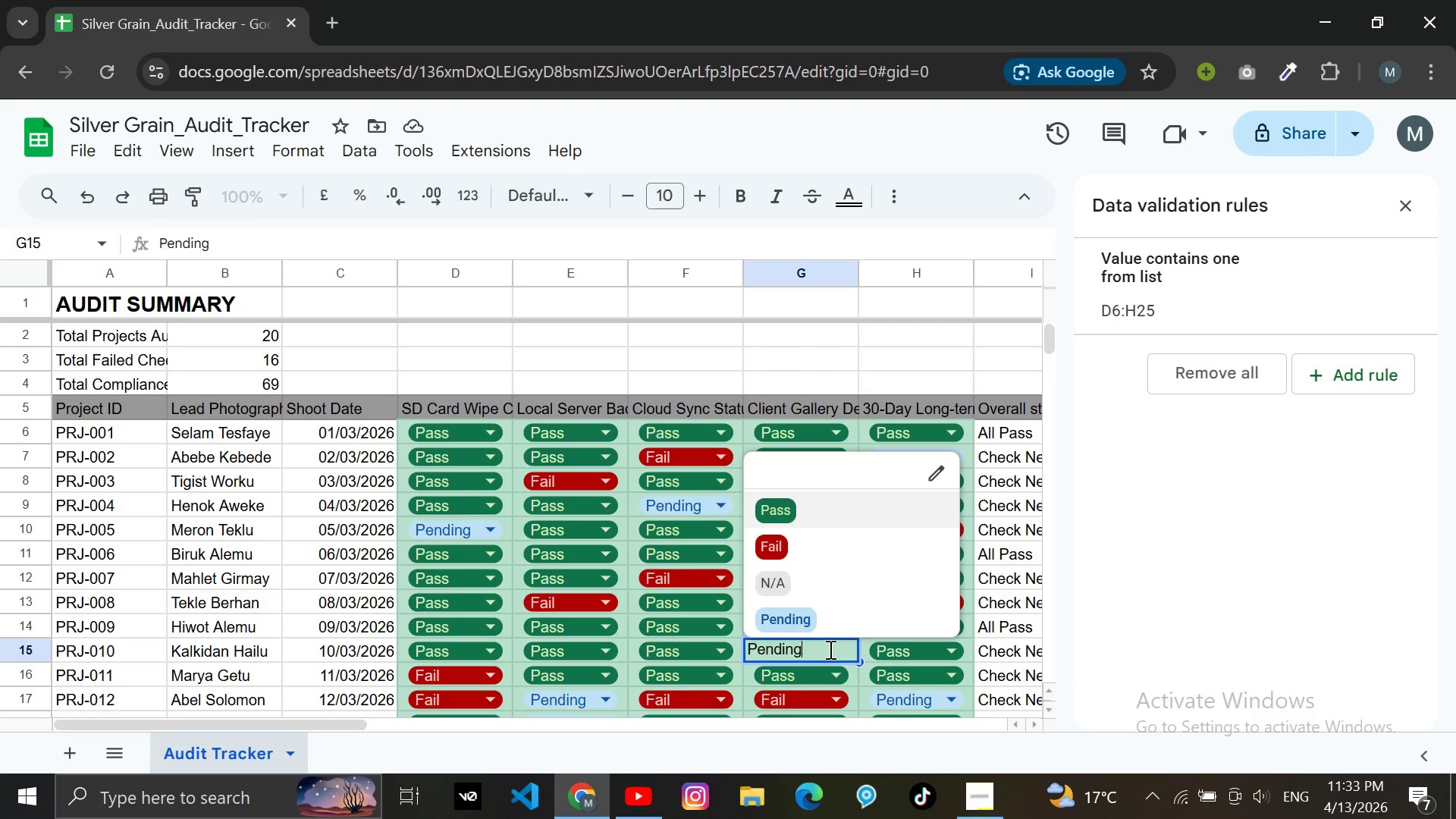 
scroll: coordinate [829, 649], scroll_direction: down, amount: 1.0
 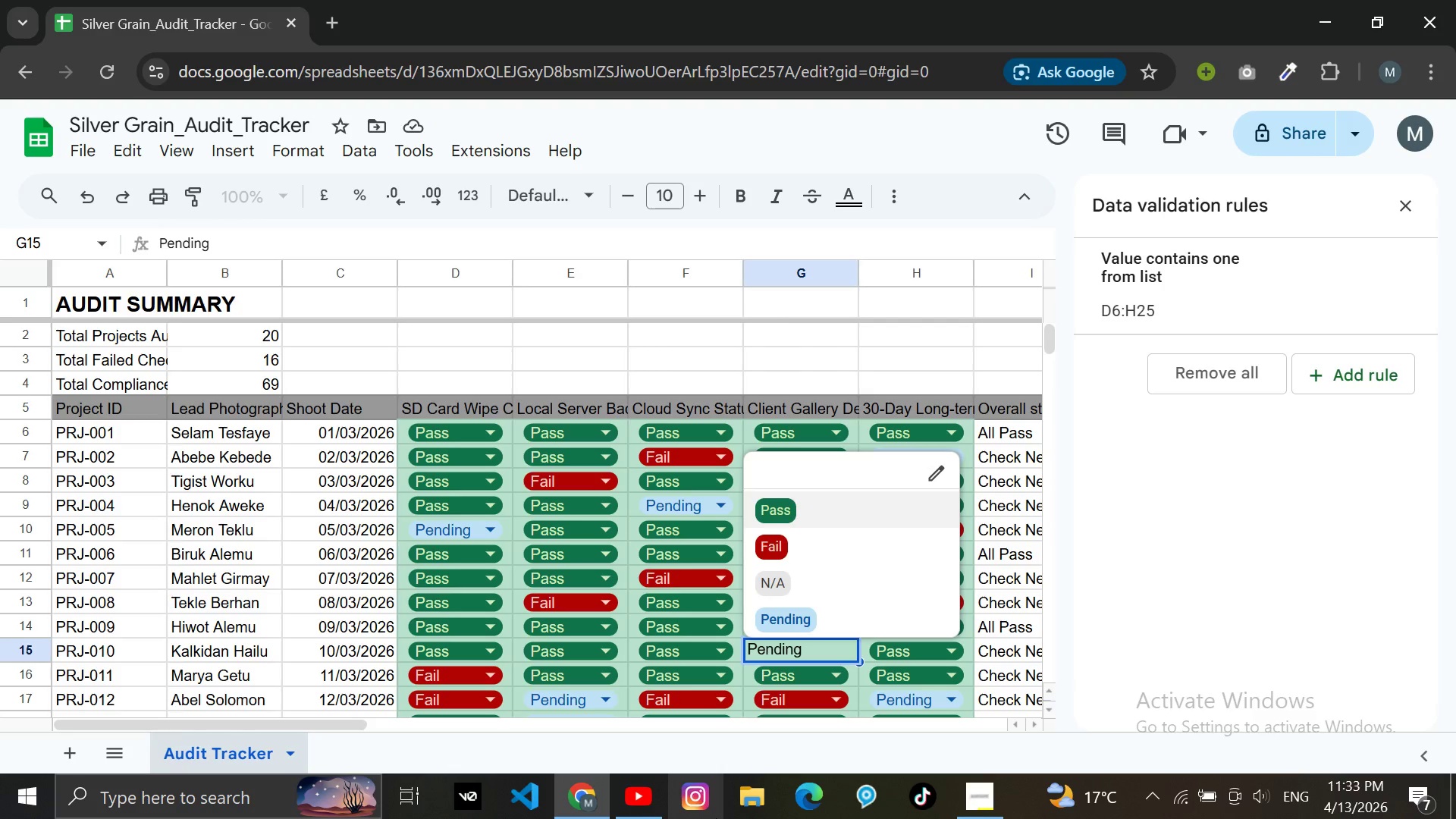 
key(Control+Z)
 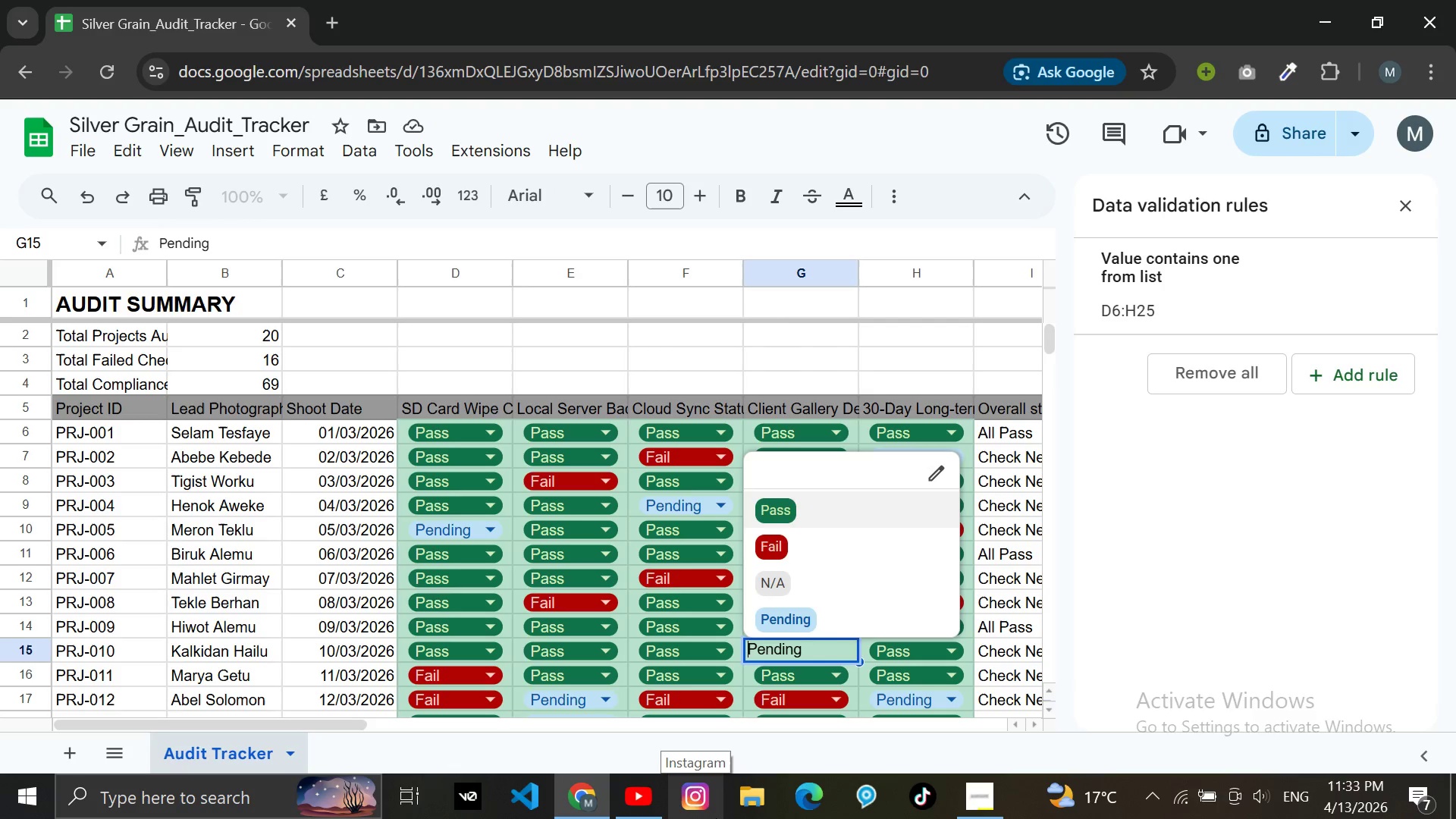 
key(Control+Z)
 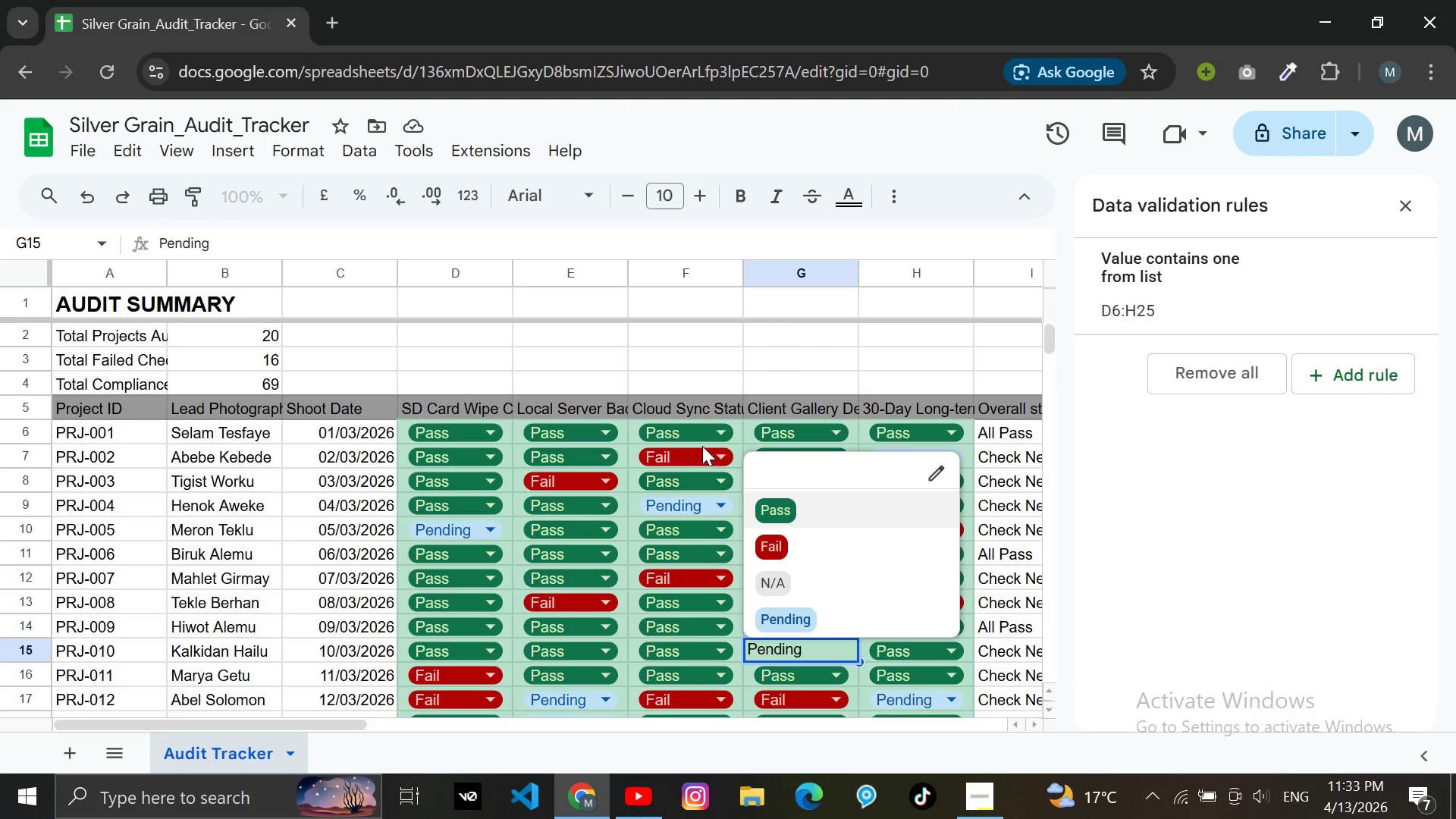 
left_click([698, 566])
 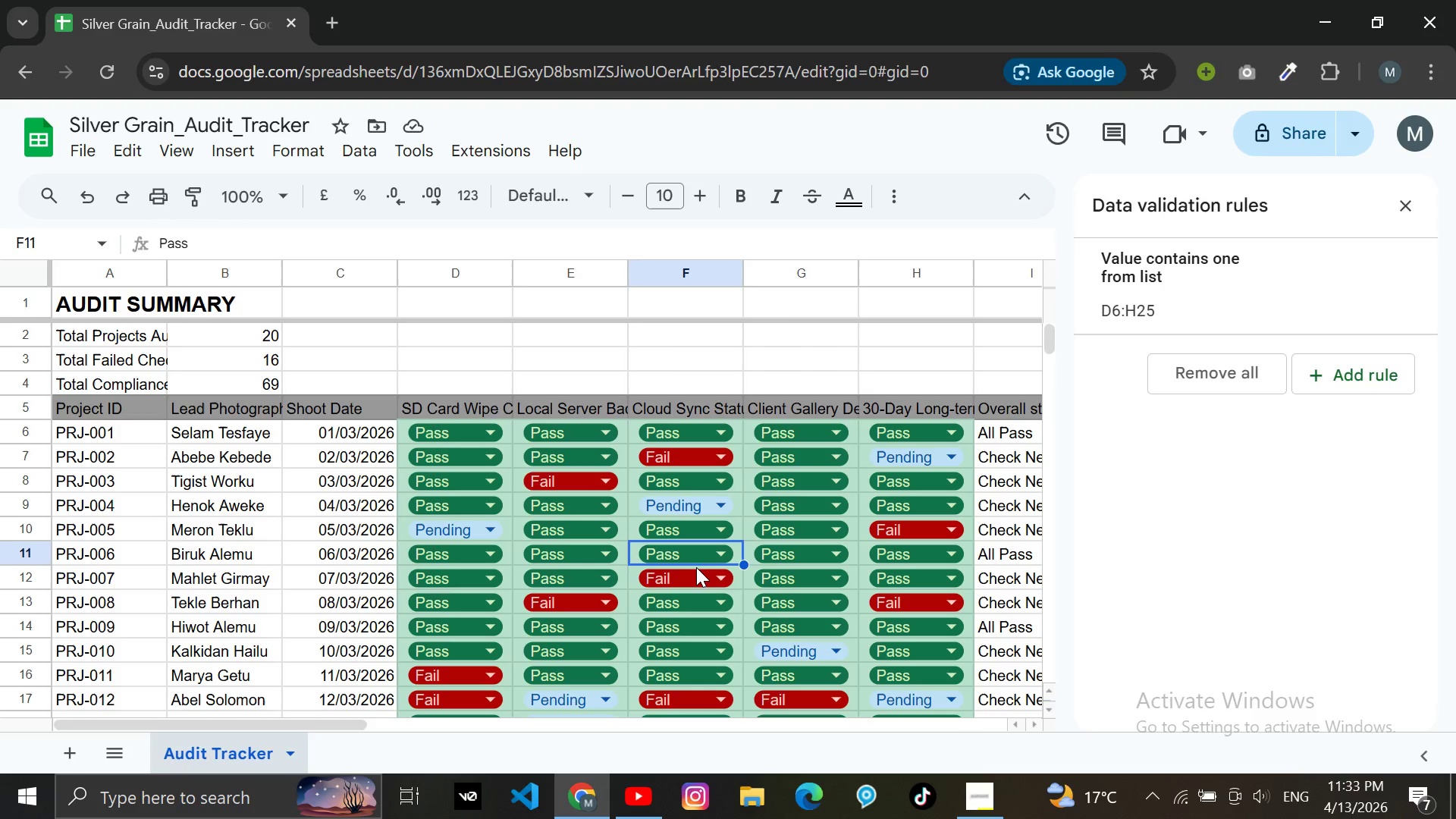 
key(Control+Meta+MetaLeft)
 